 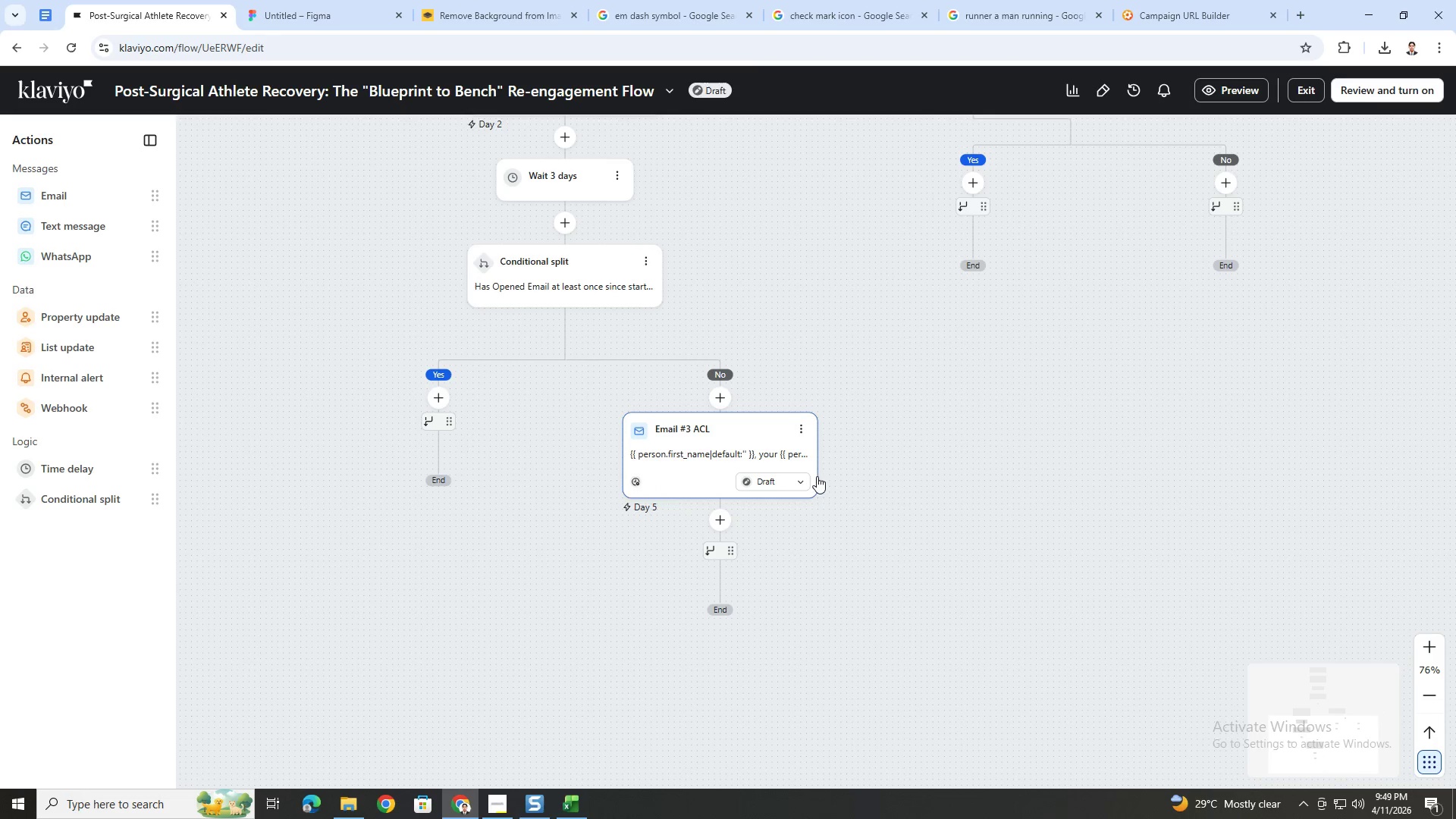 
scroll: coordinate [813, 489], scroll_direction: up, amount: 3.0
 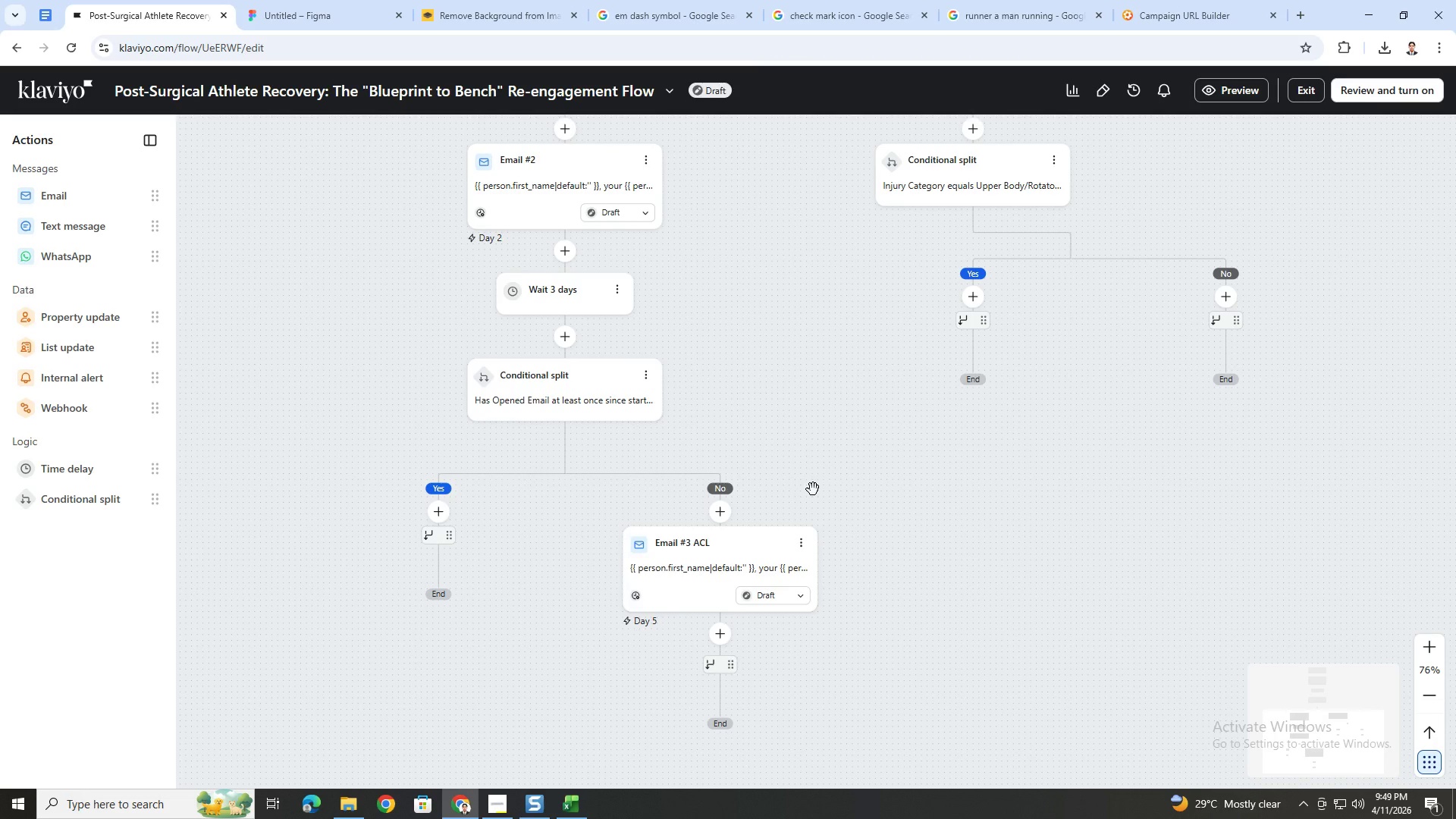 
wait(15.77)
 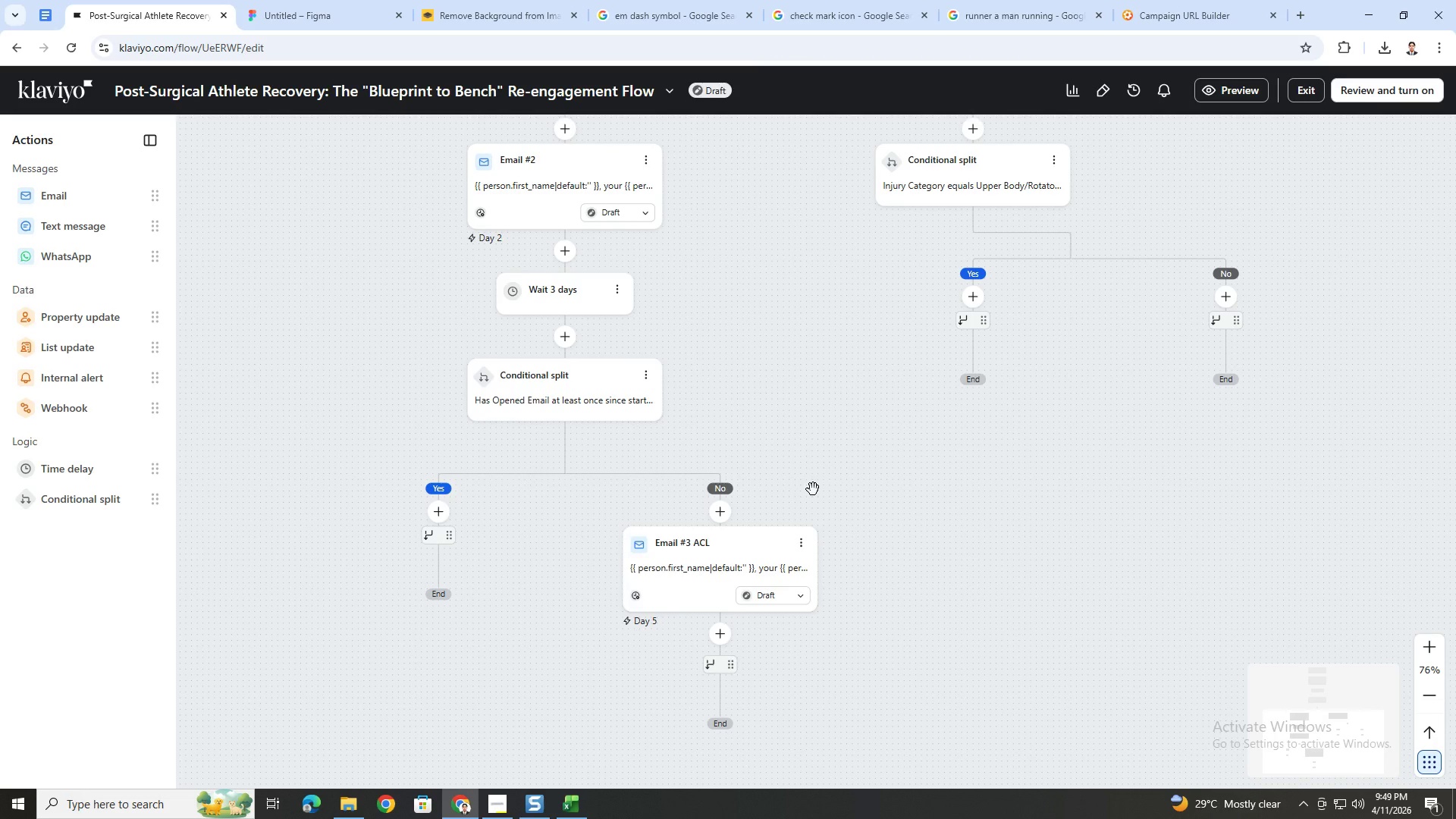 
left_click([647, 371])
 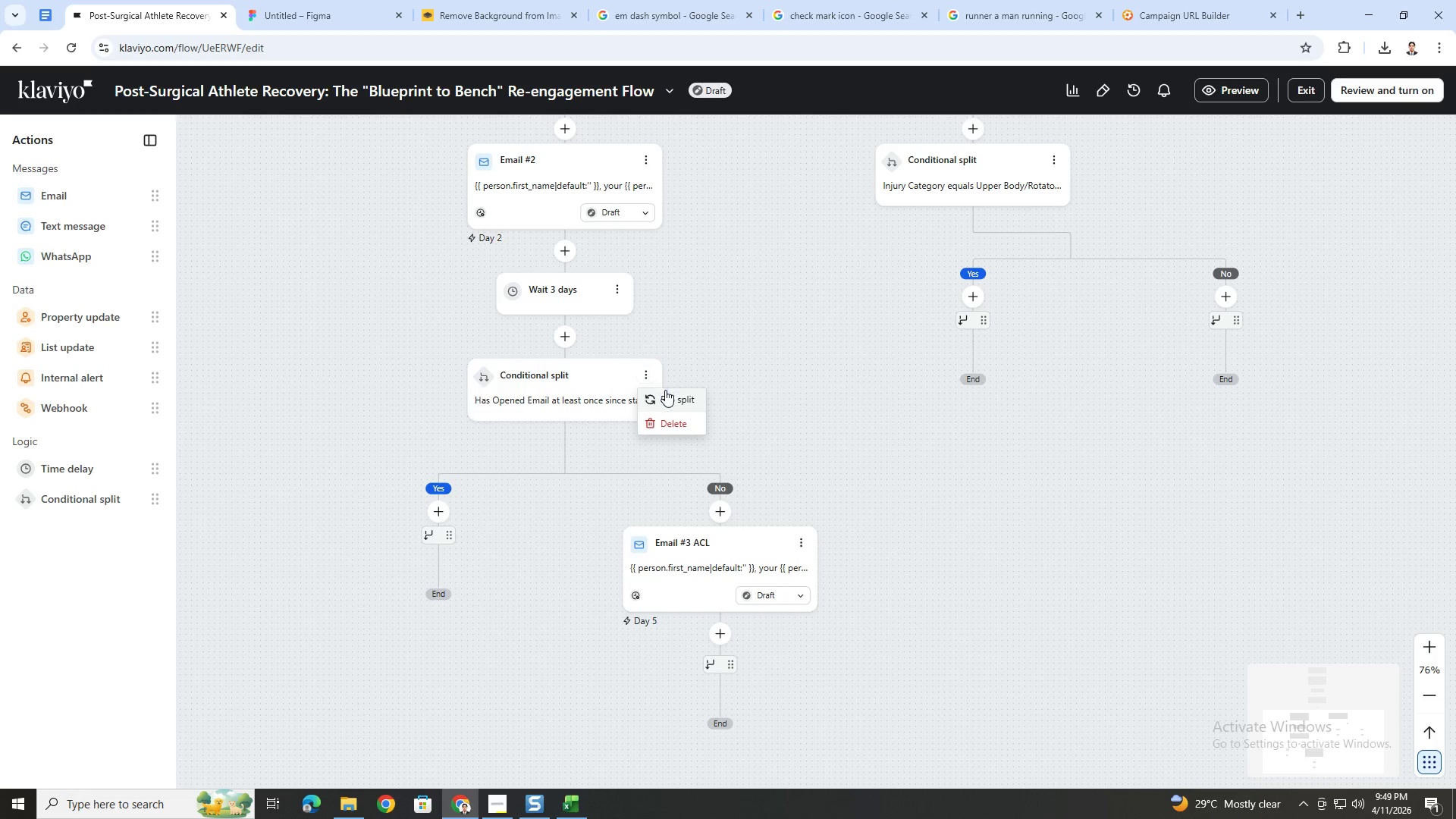 
left_click([668, 396])
 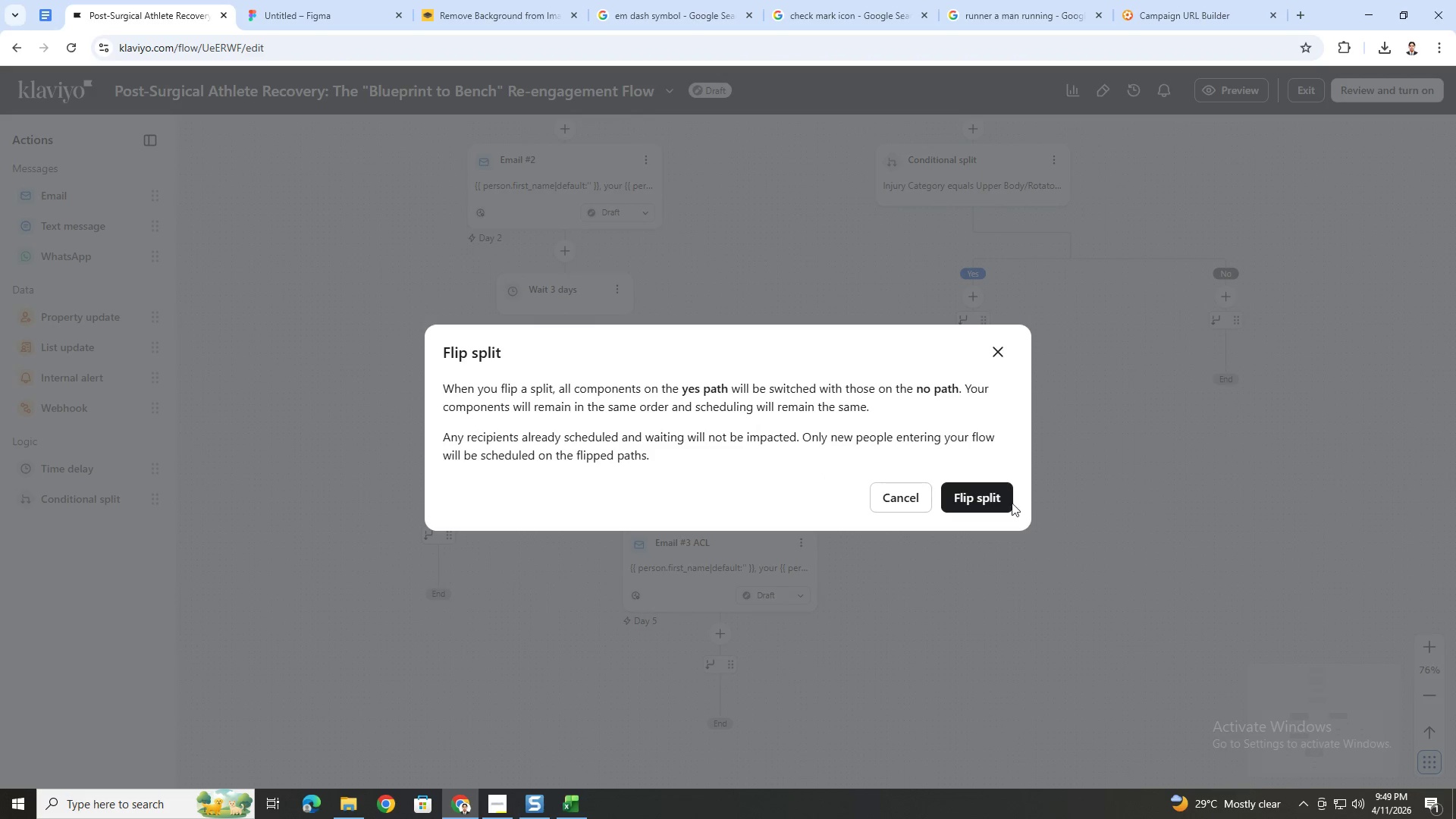 
left_click([984, 491])
 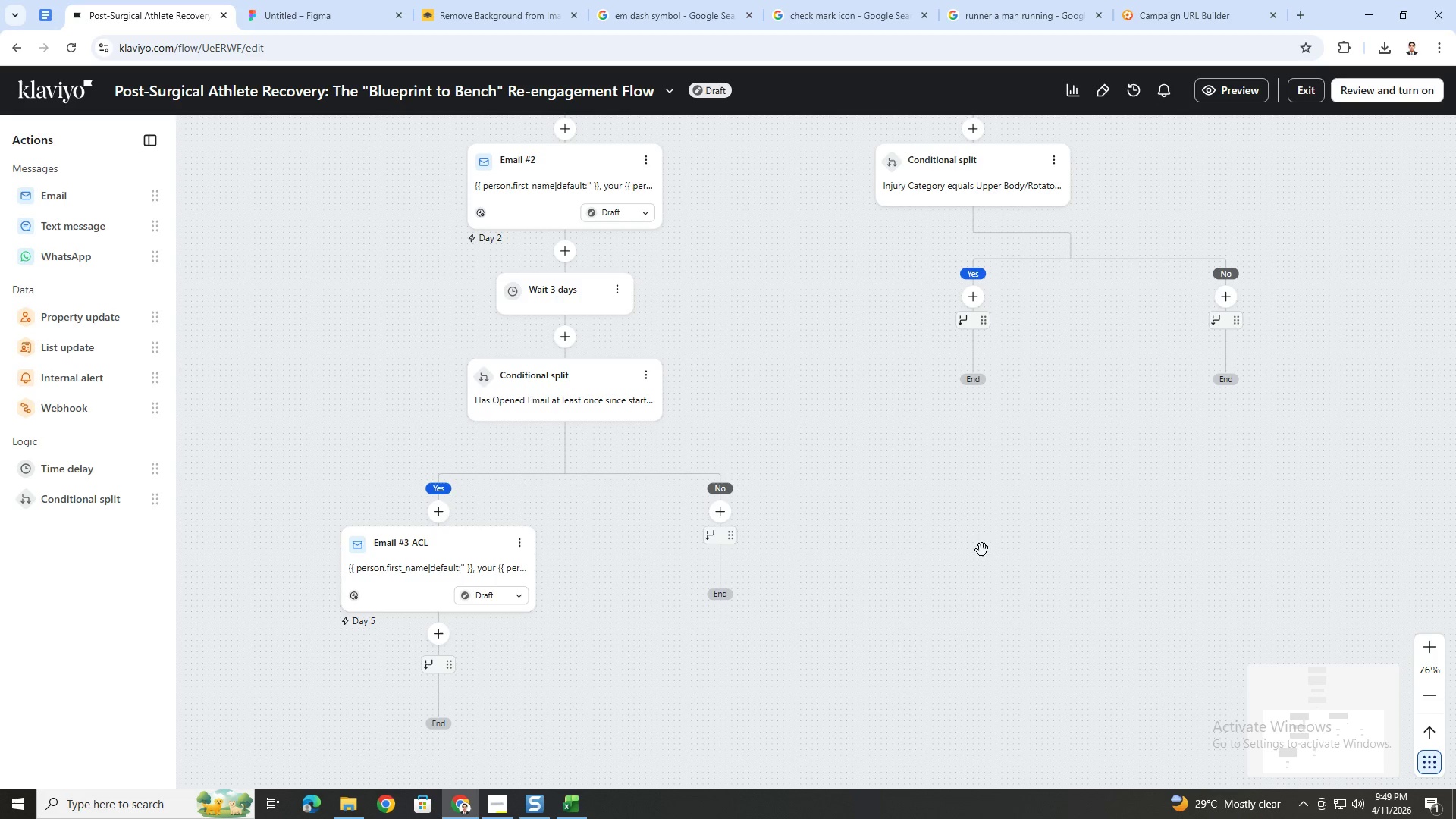 
mouse_move([652, 391])
 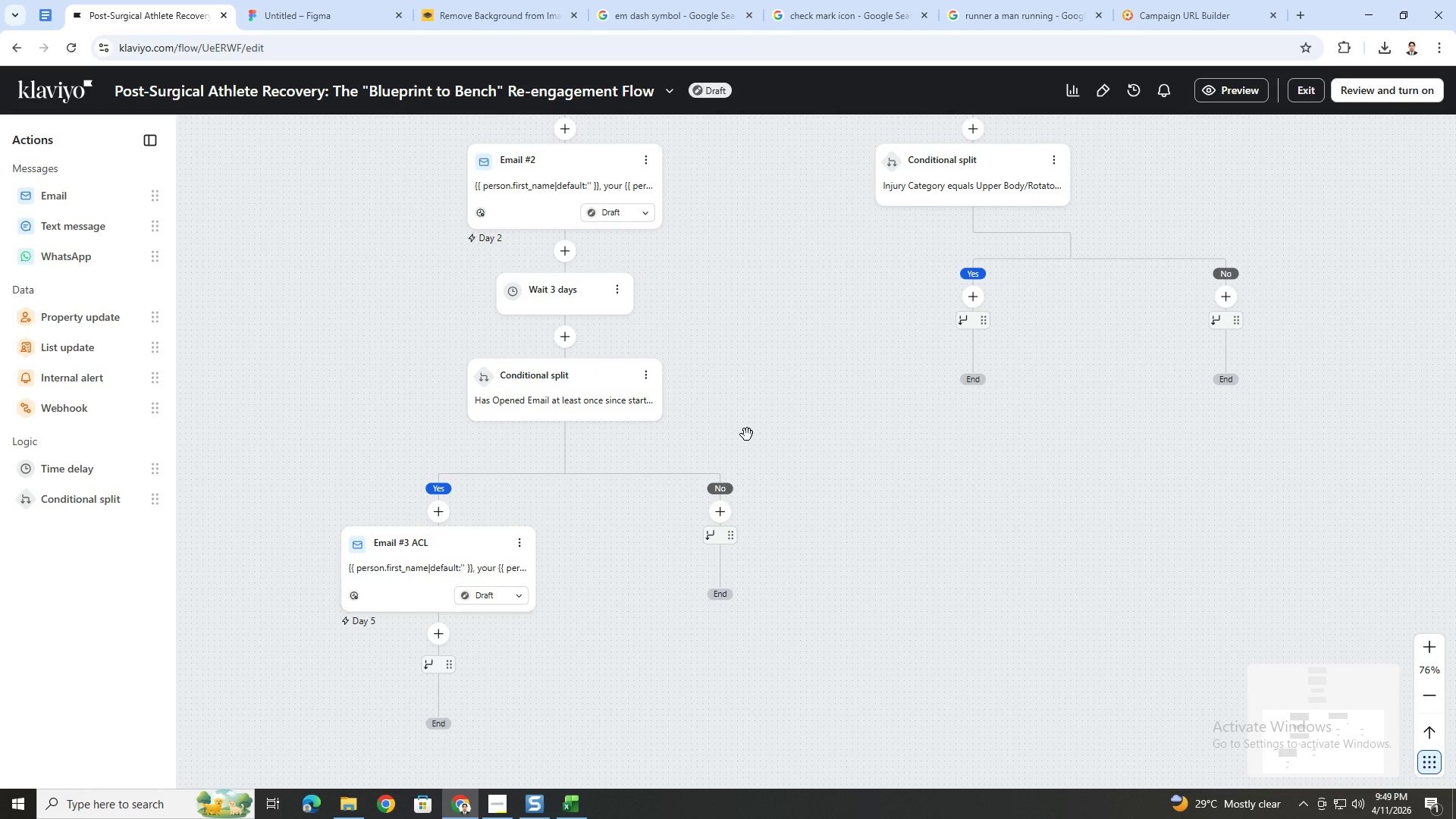 
wait(5.29)
 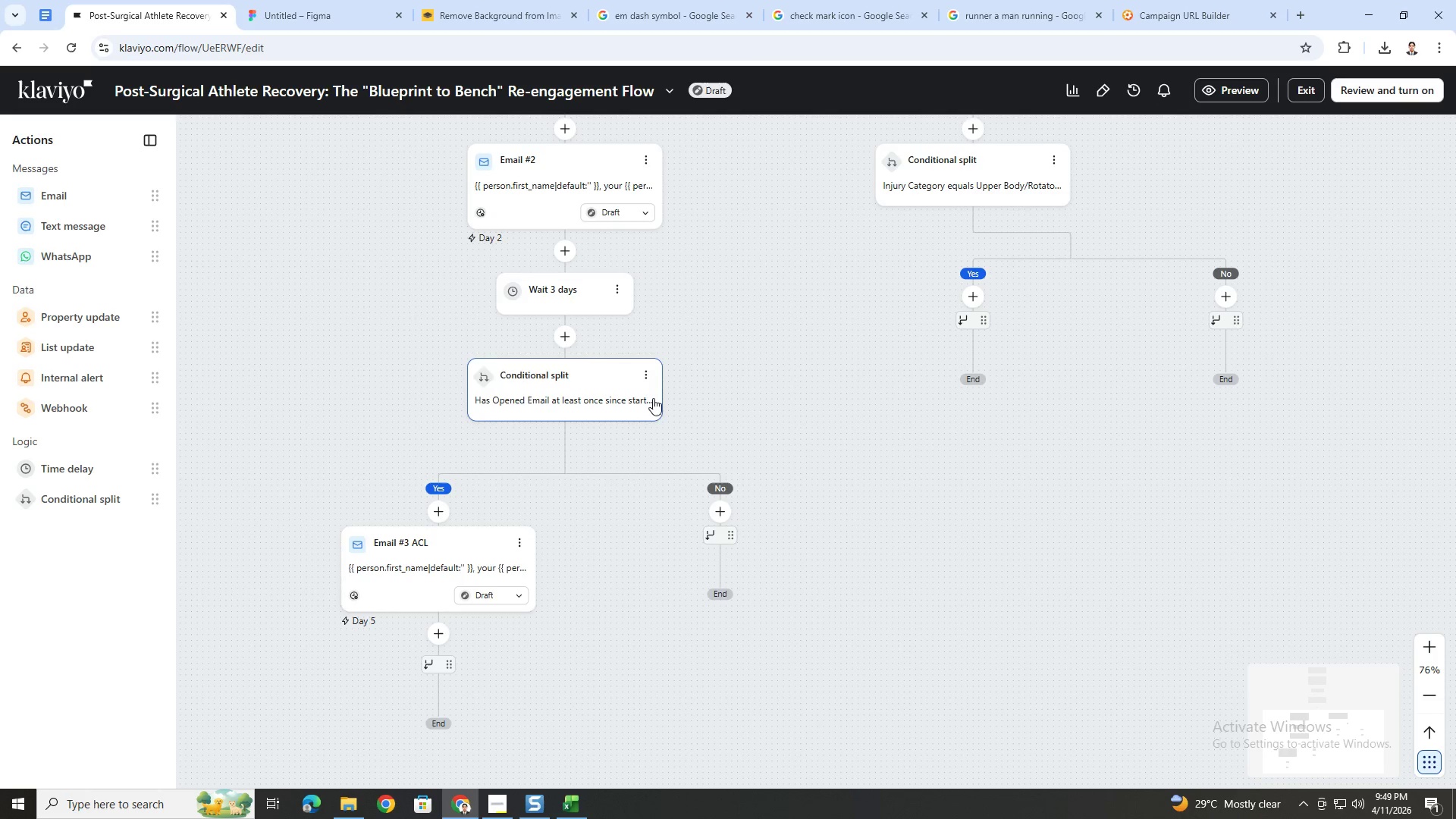 
scroll: coordinate [747, 434], scroll_direction: down, amount: 3.0
 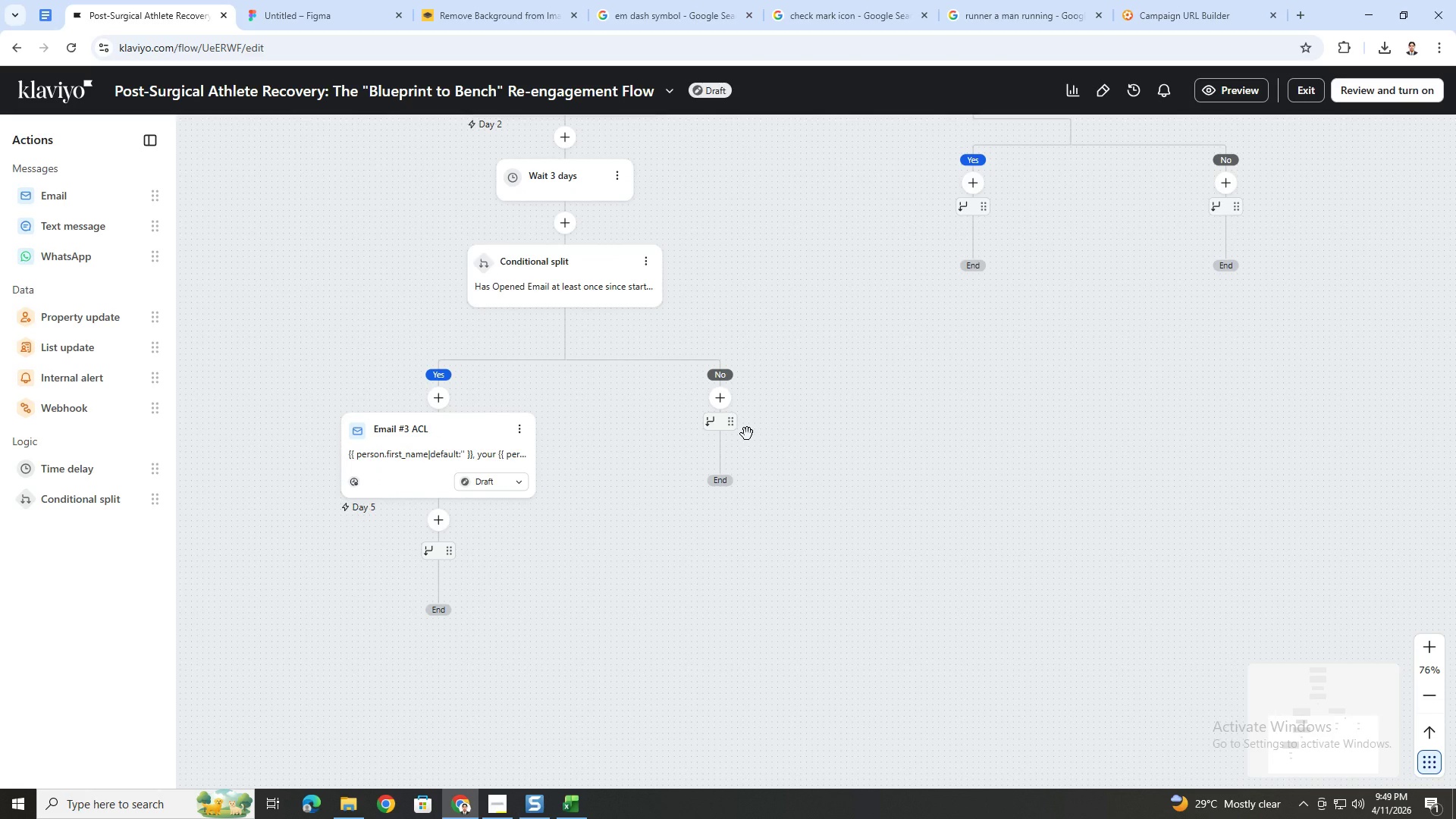 
scroll: coordinate [747, 434], scroll_direction: up, amount: 5.0
 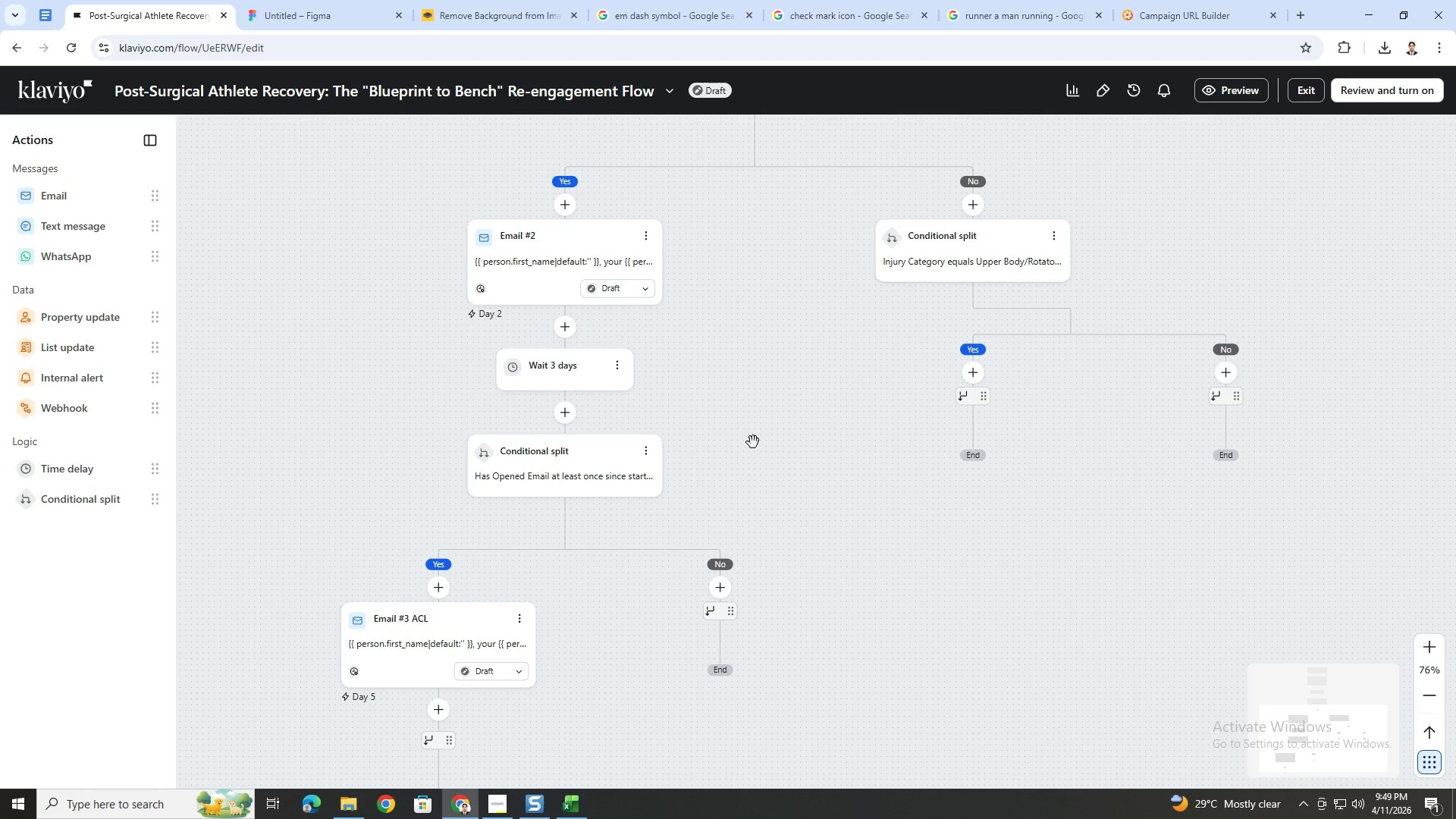 
hold_key(key=ControlLeft, duration=0.84)
 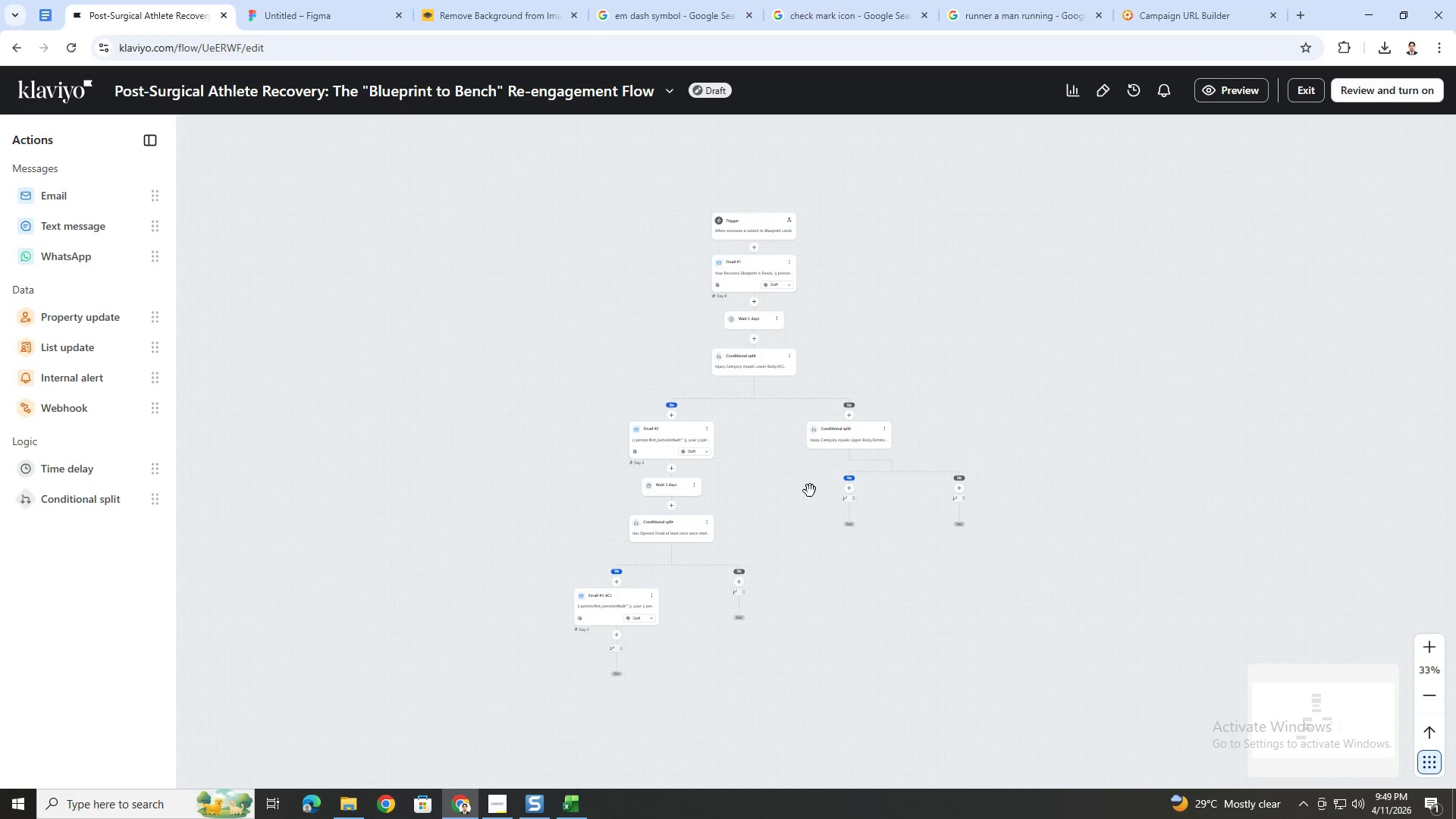 
hold_key(key=ControlLeft, duration=0.45)
 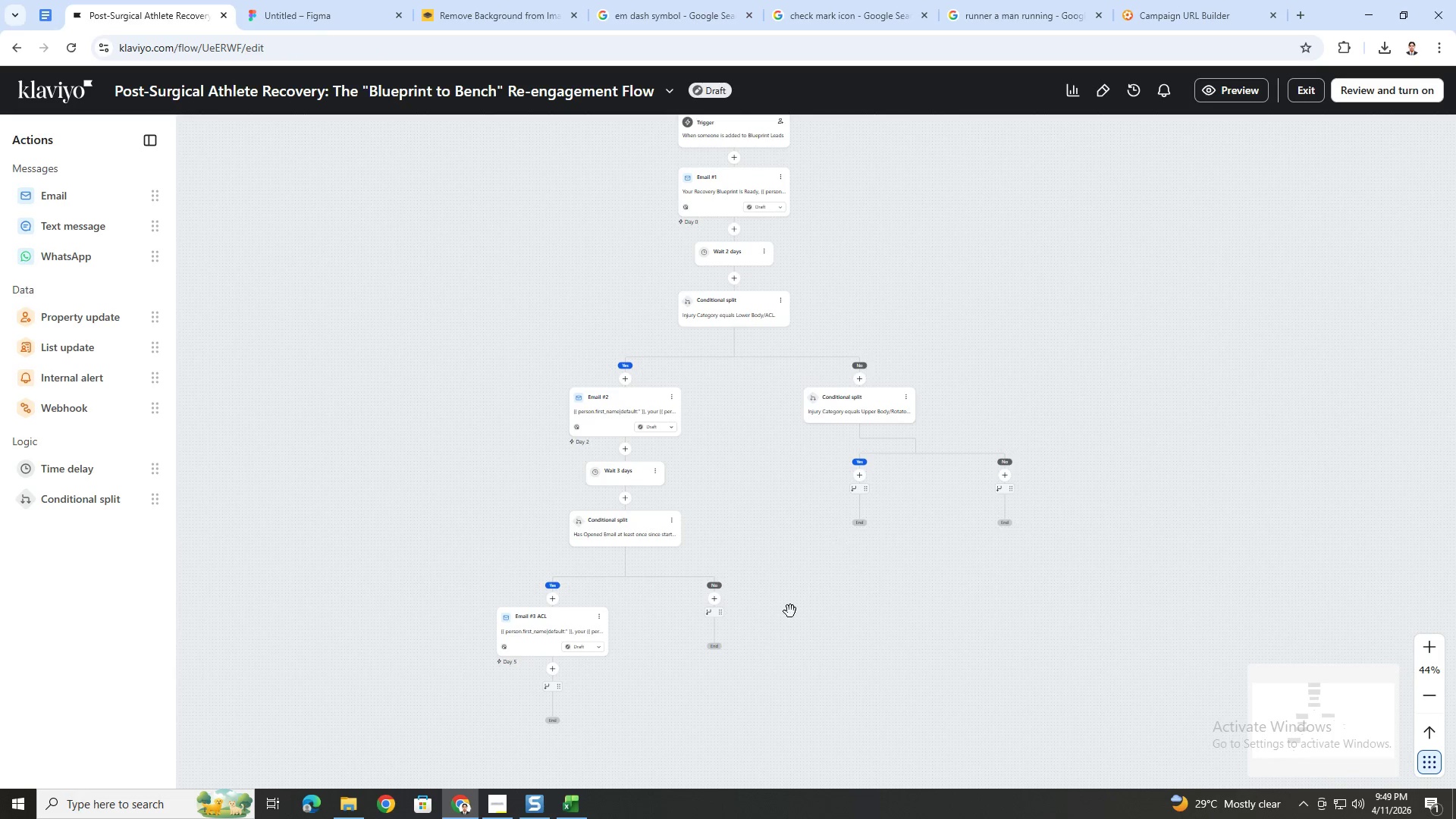 
scroll: coordinate [808, 489], scroll_direction: down, amount: 4.0
 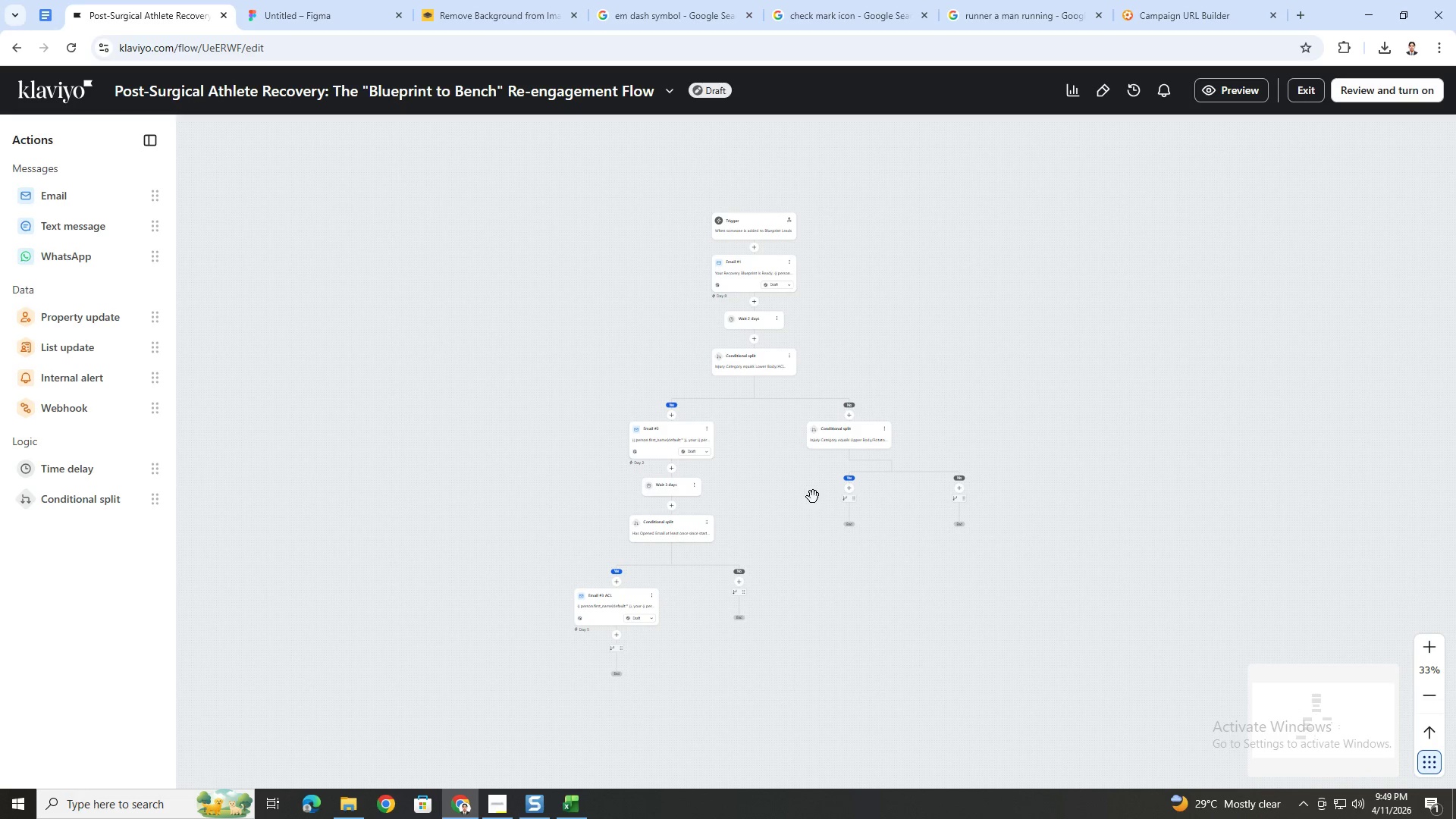 
scroll: coordinate [817, 529], scroll_direction: up, amount: 2.0
 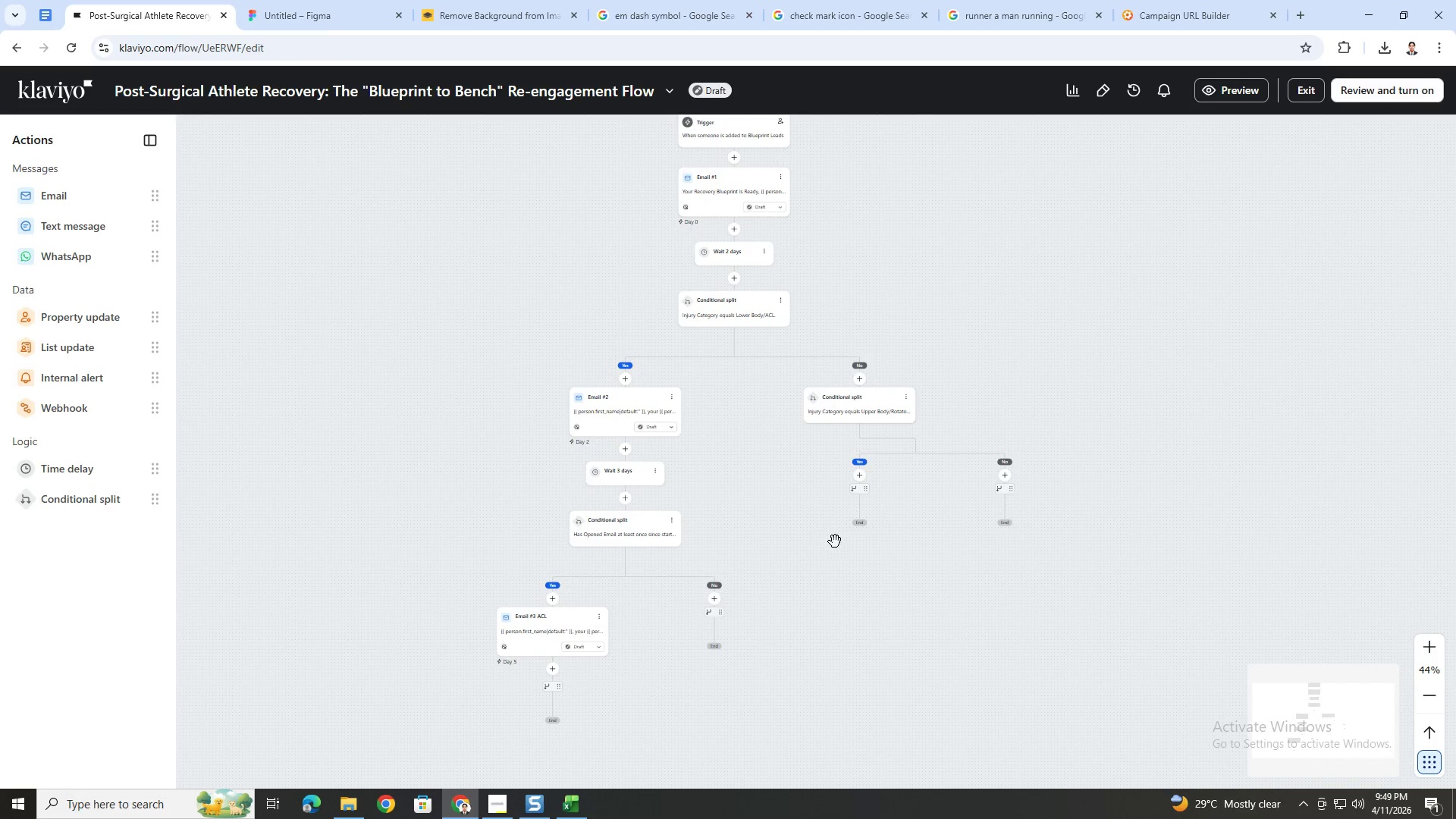 
hold_key(key=ControlLeft, duration=0.53)
scroll: coordinate [789, 612], scroll_direction: up, amount: 2.0
 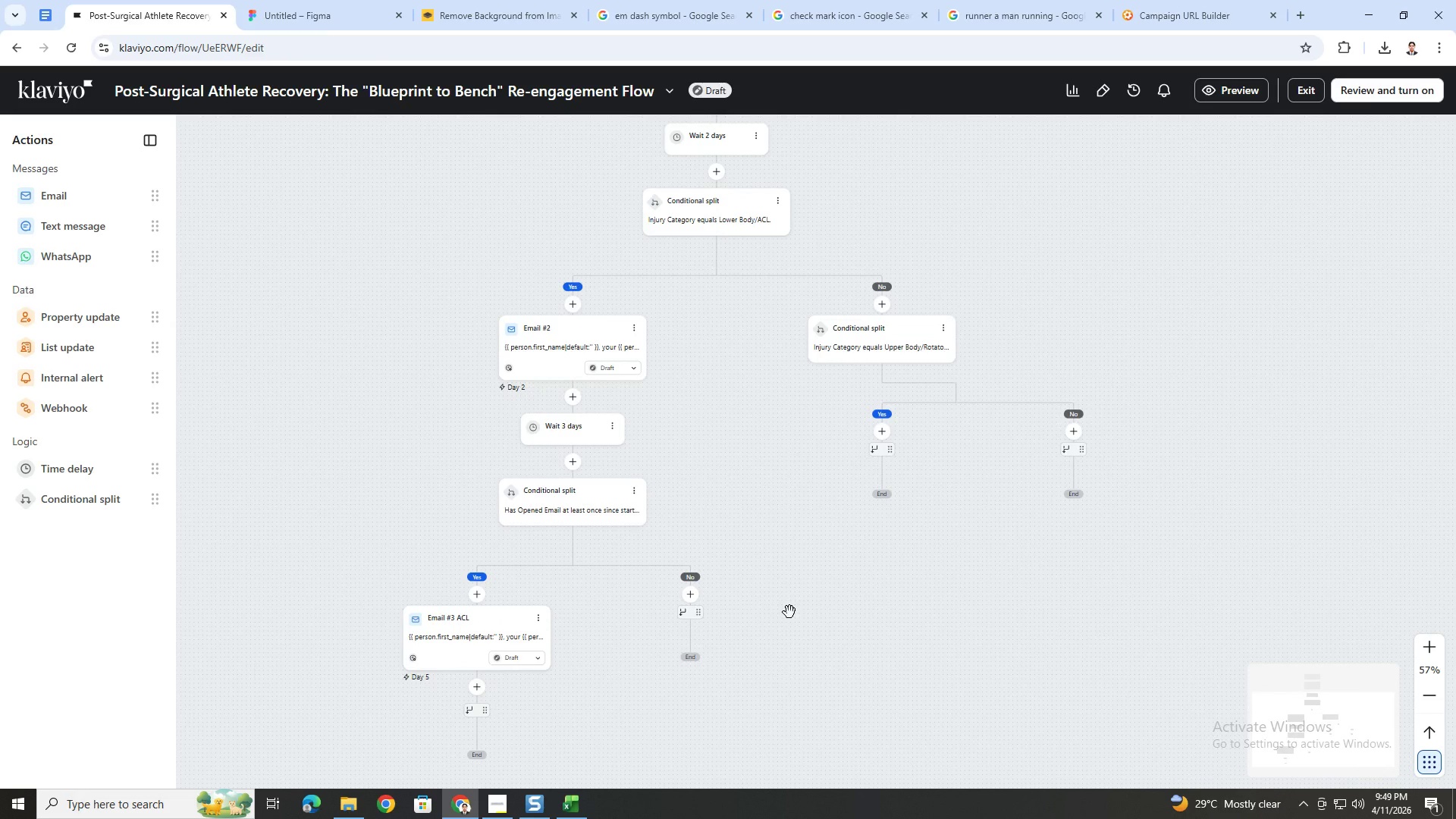 
scroll: coordinate [789, 612], scroll_direction: down, amount: 1.0
 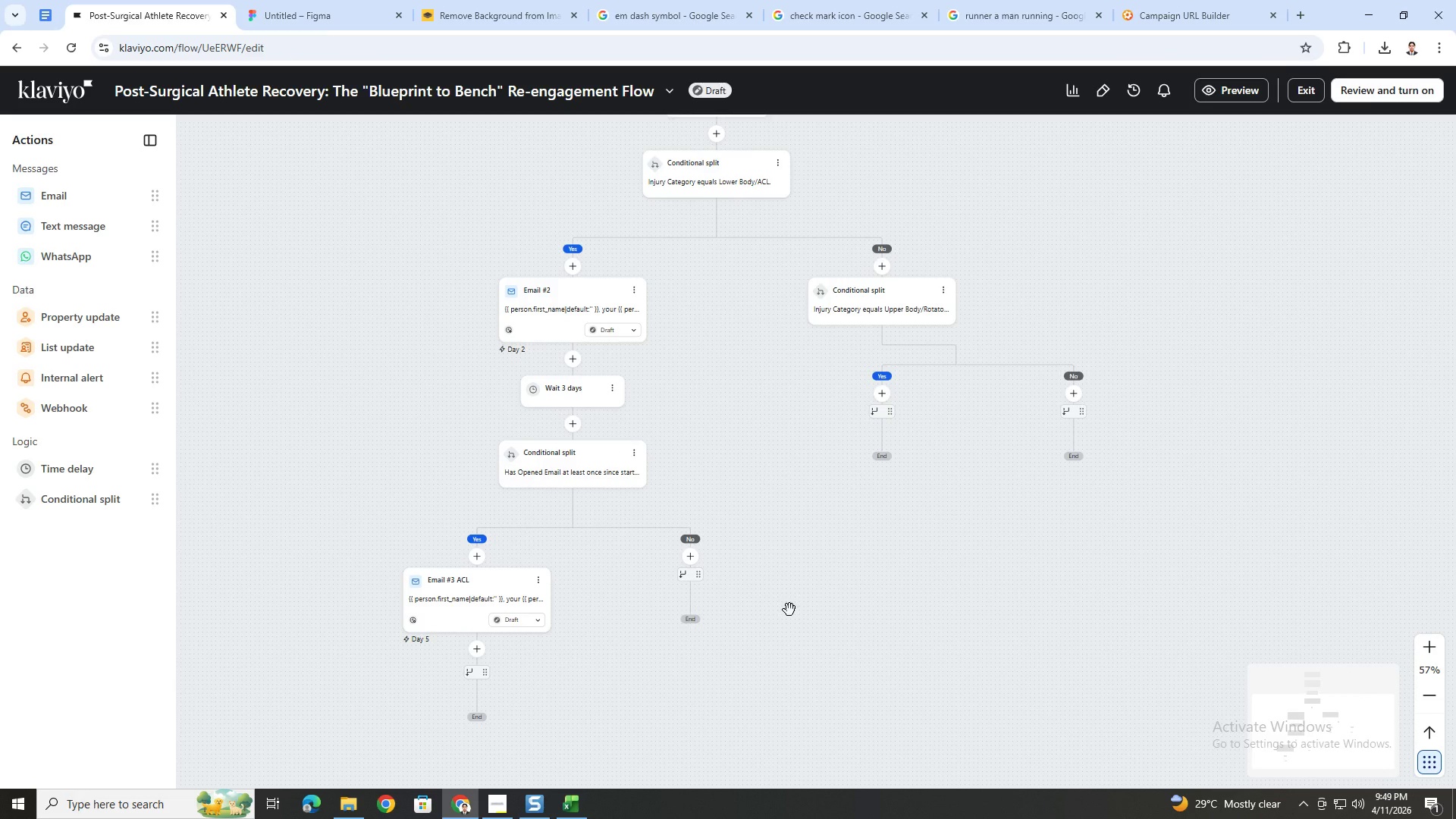 
scroll: coordinate [789, 610], scroll_direction: up, amount: 1.0
 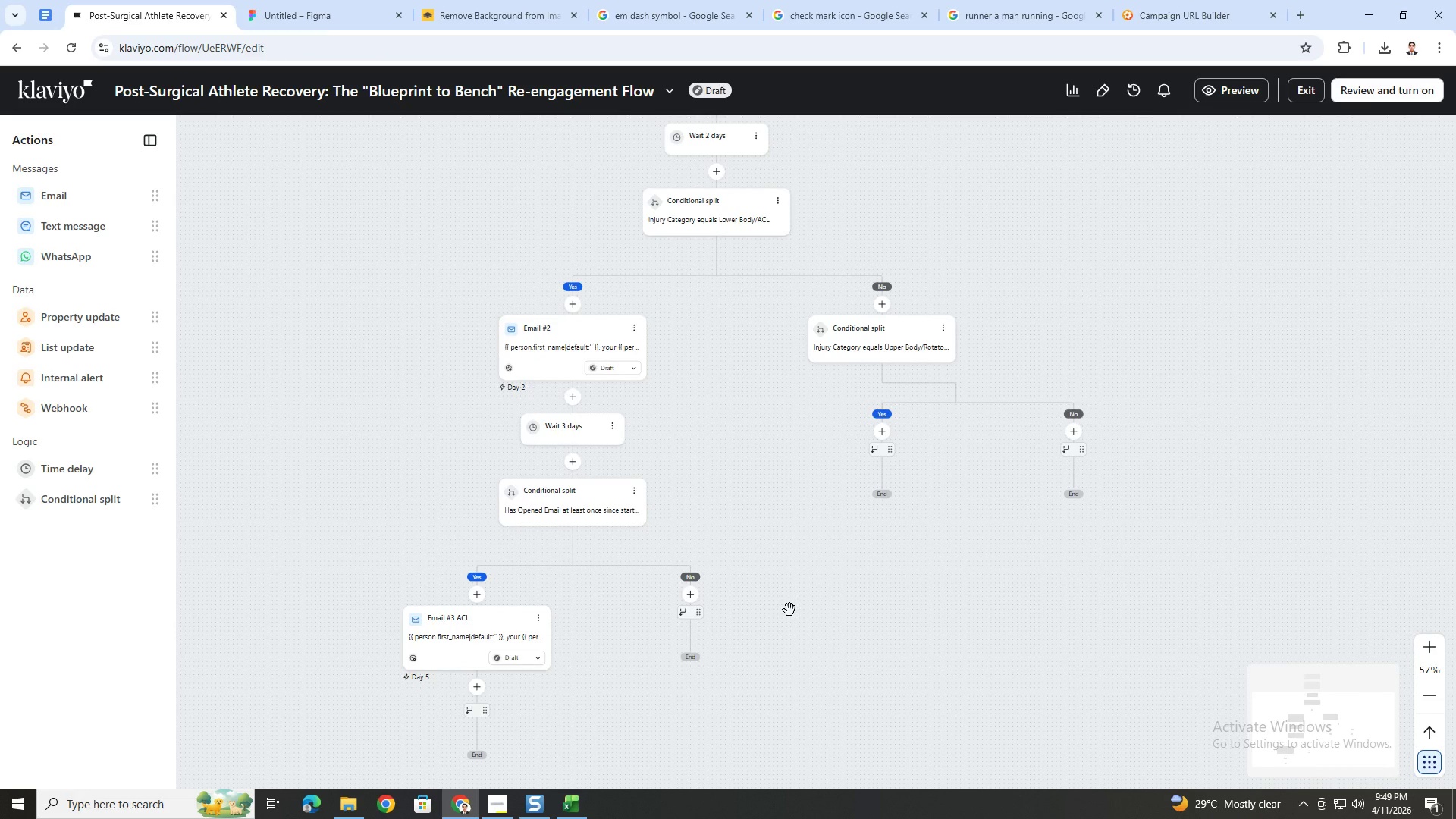 
hold_key(key=ControlLeft, duration=1.5)
 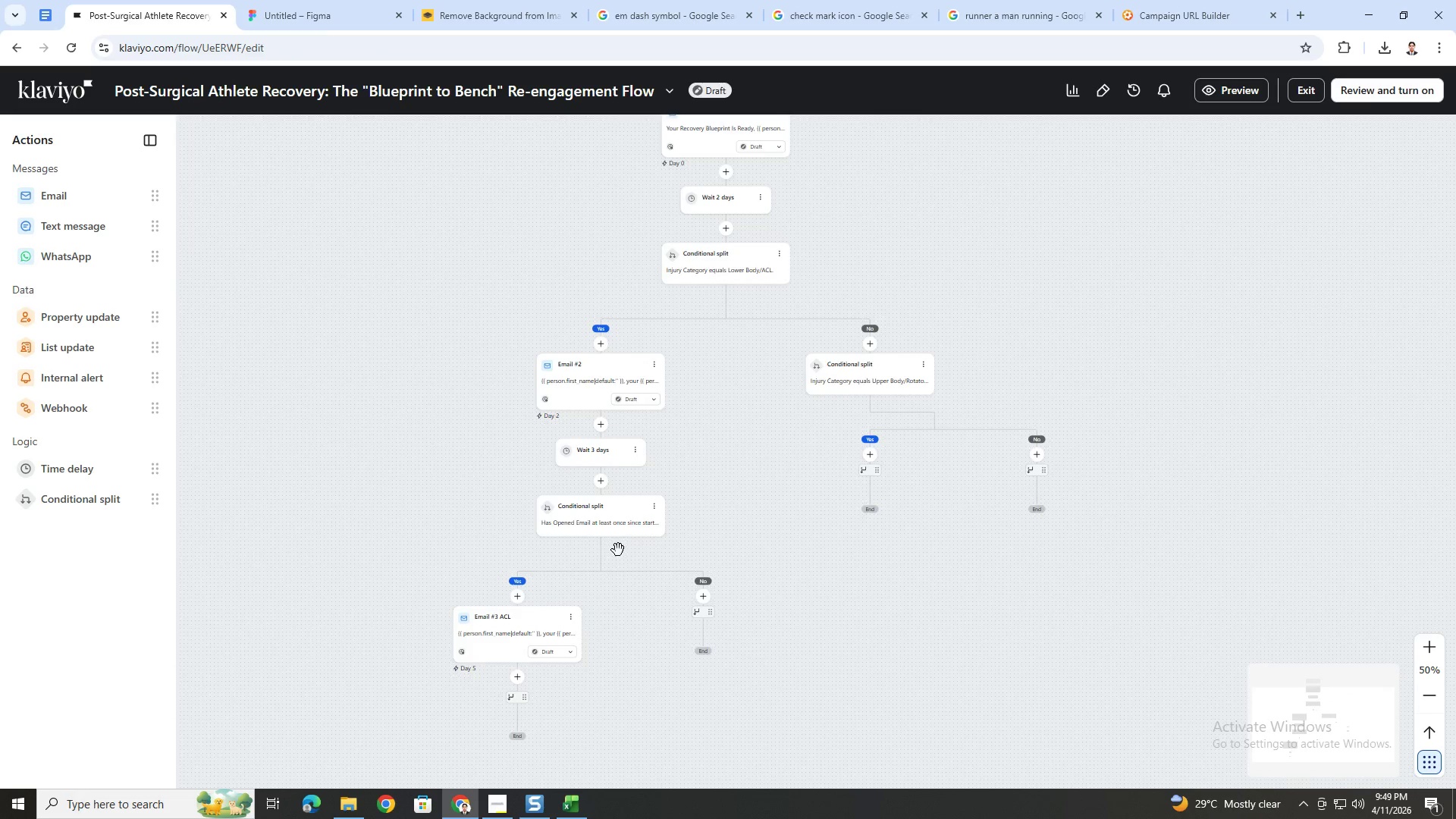 
hold_key(key=ControlLeft, duration=1.2)
 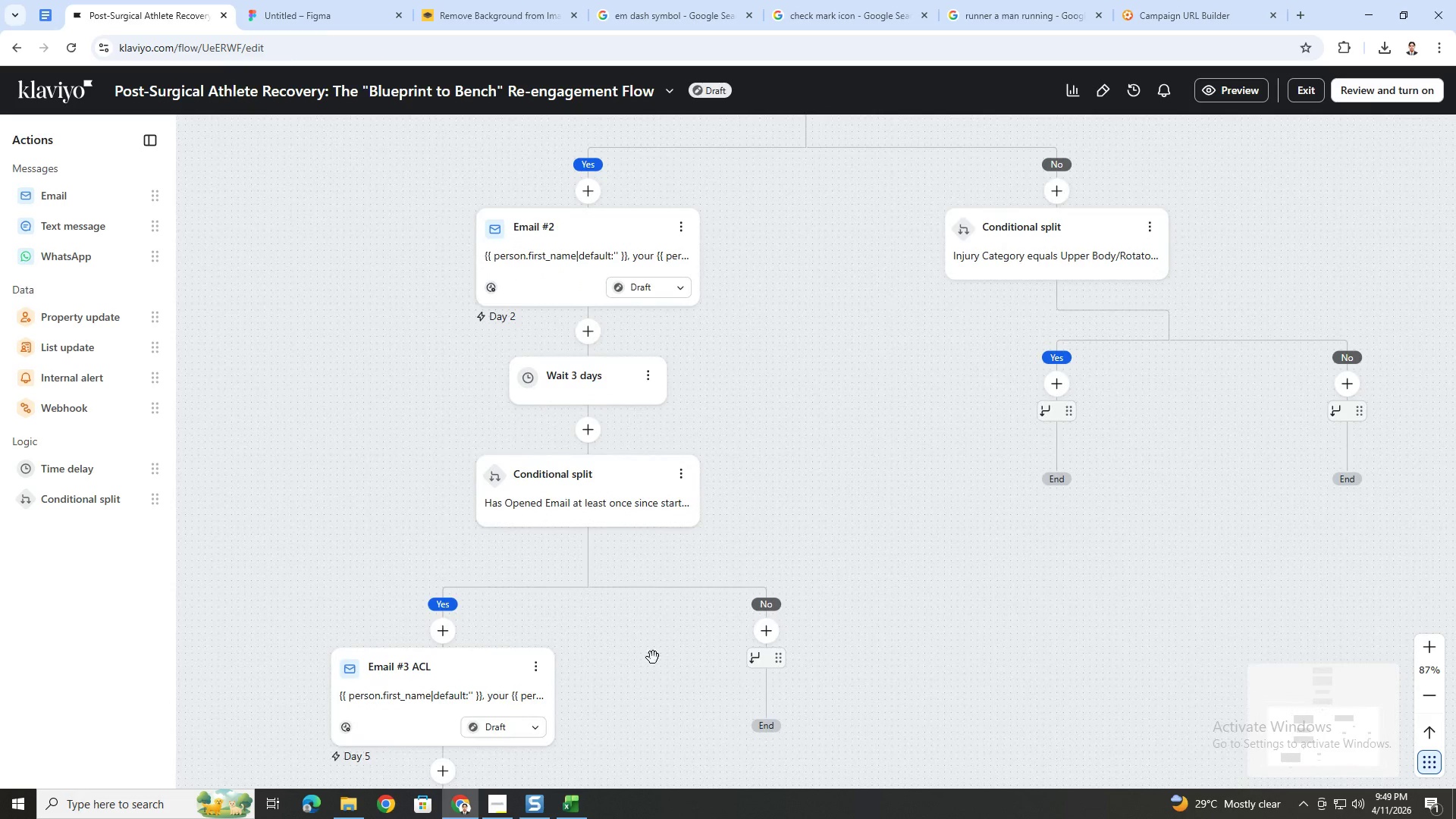 
scroll: coordinate [789, 610], scroll_direction: down, amount: 1.0
 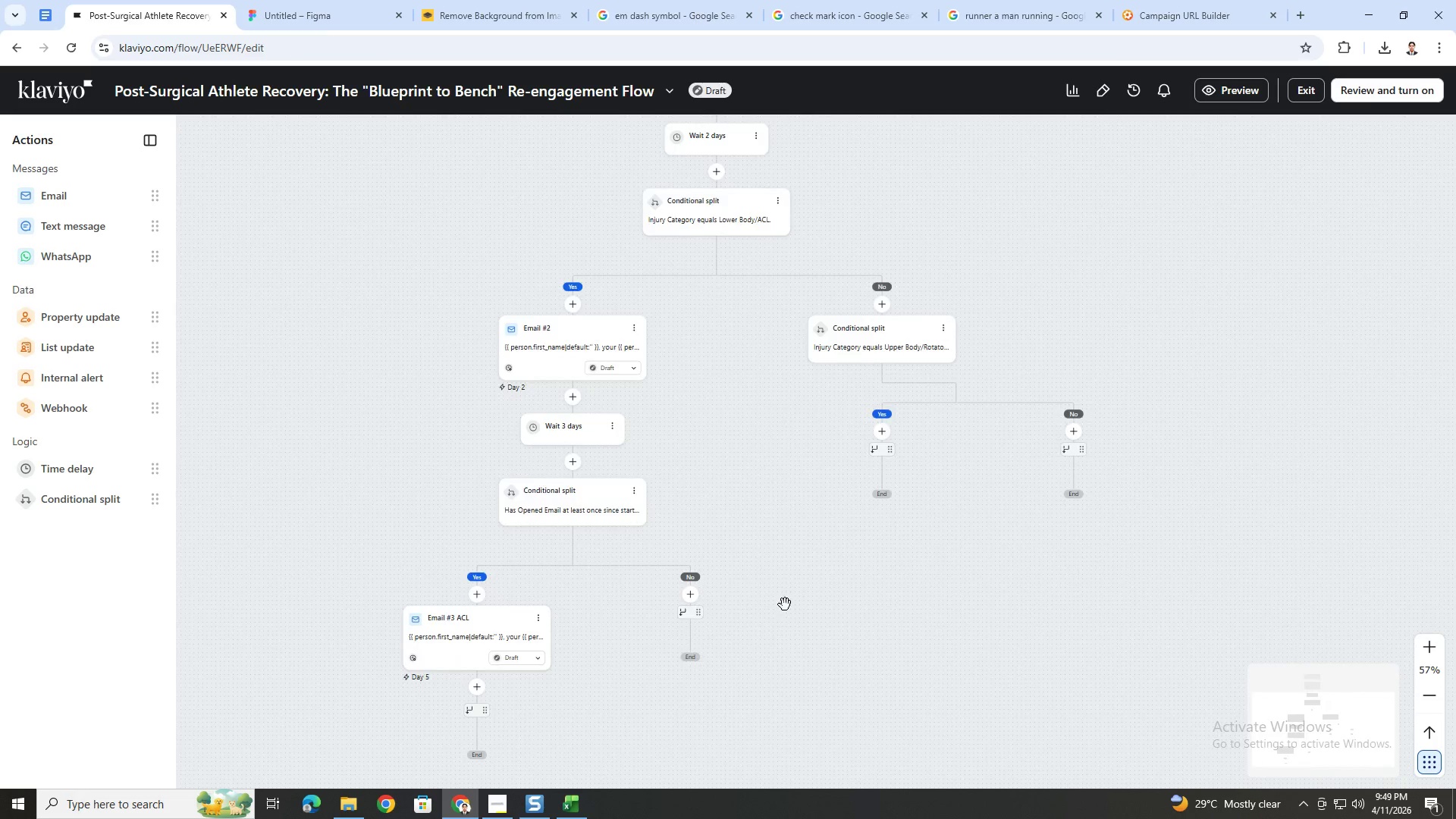 
scroll: coordinate [618, 550], scroll_direction: up, amount: 4.0
 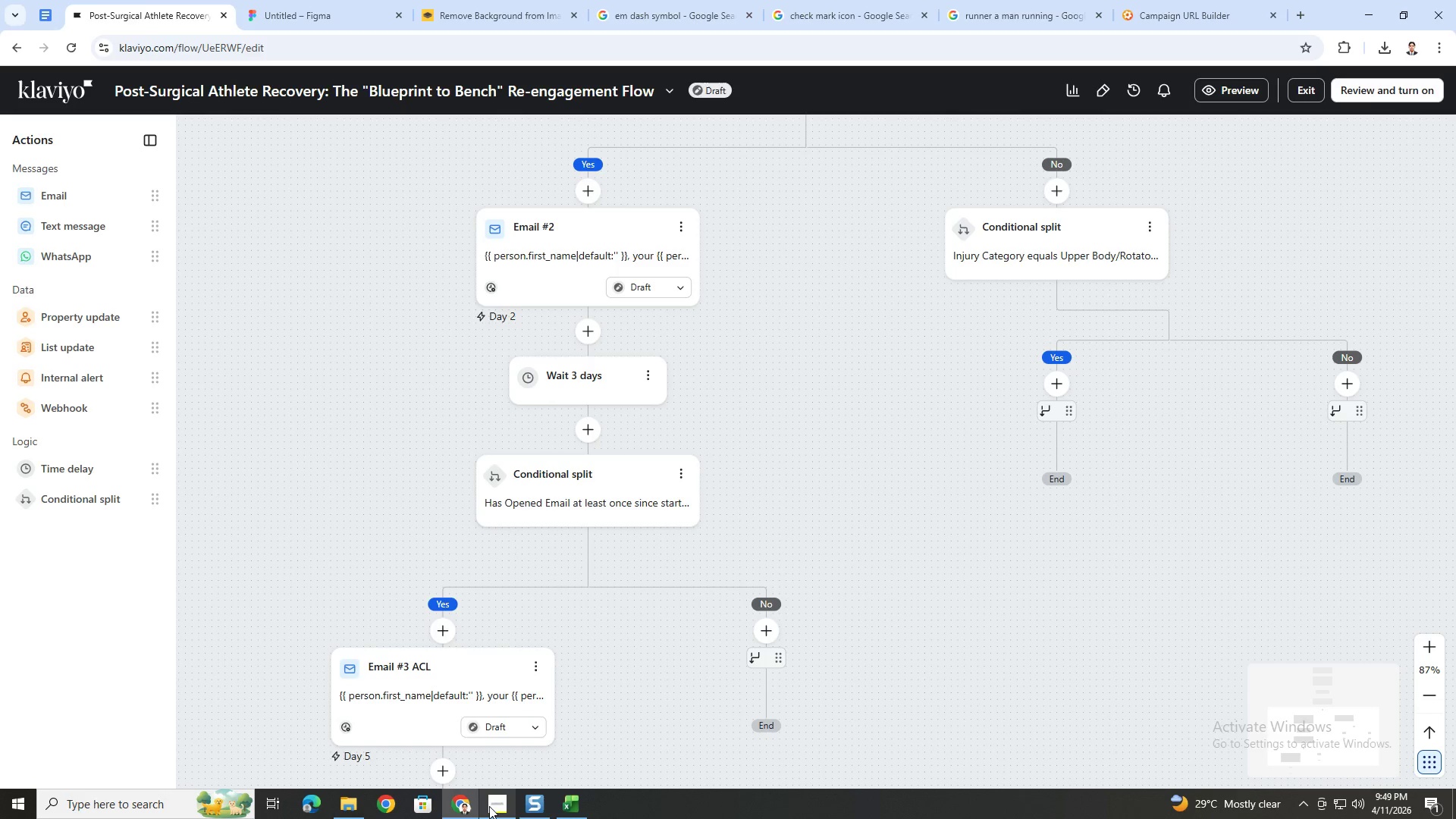 
mouse_move([553, 786])
 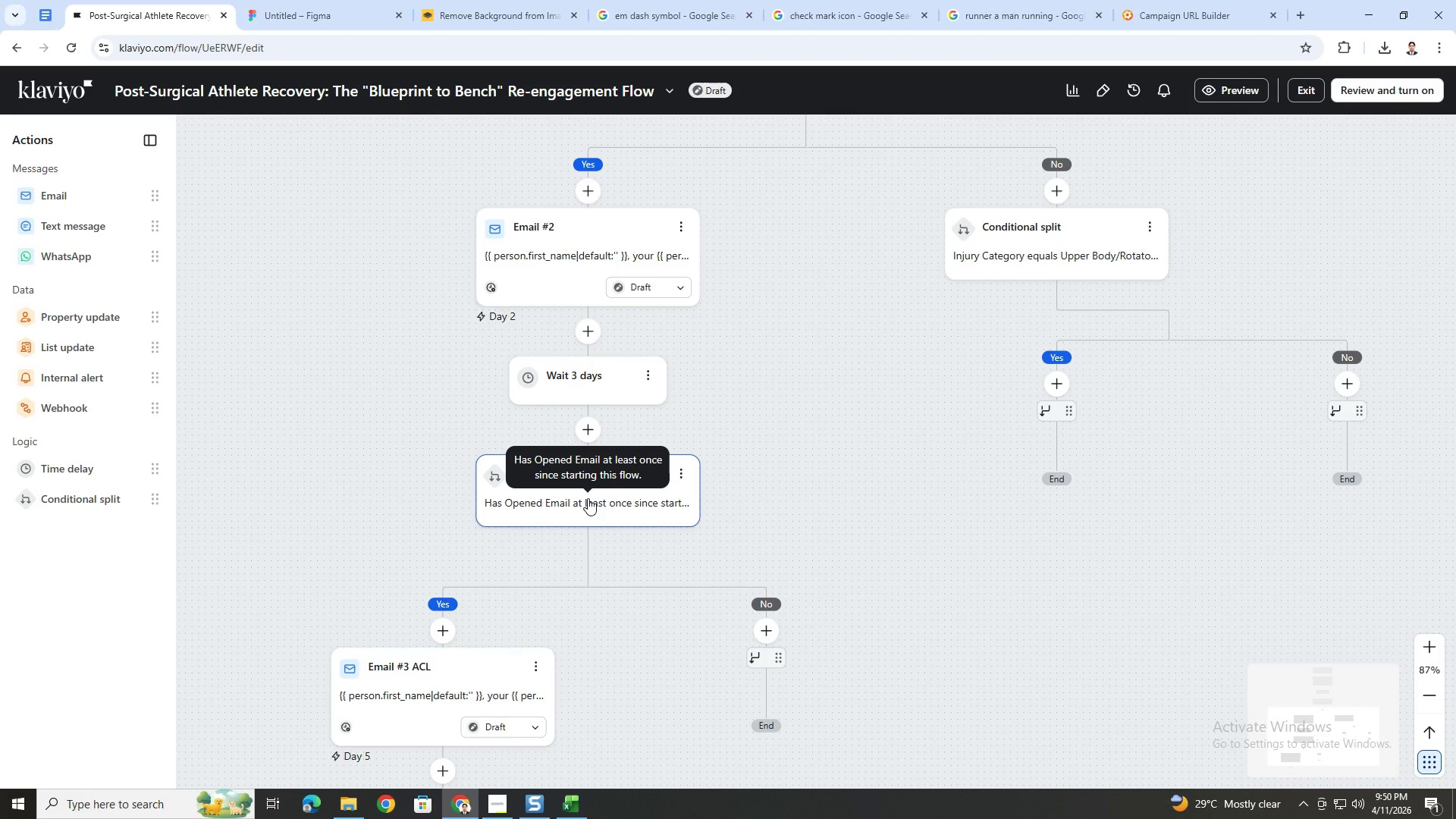 
wait(6.34)
 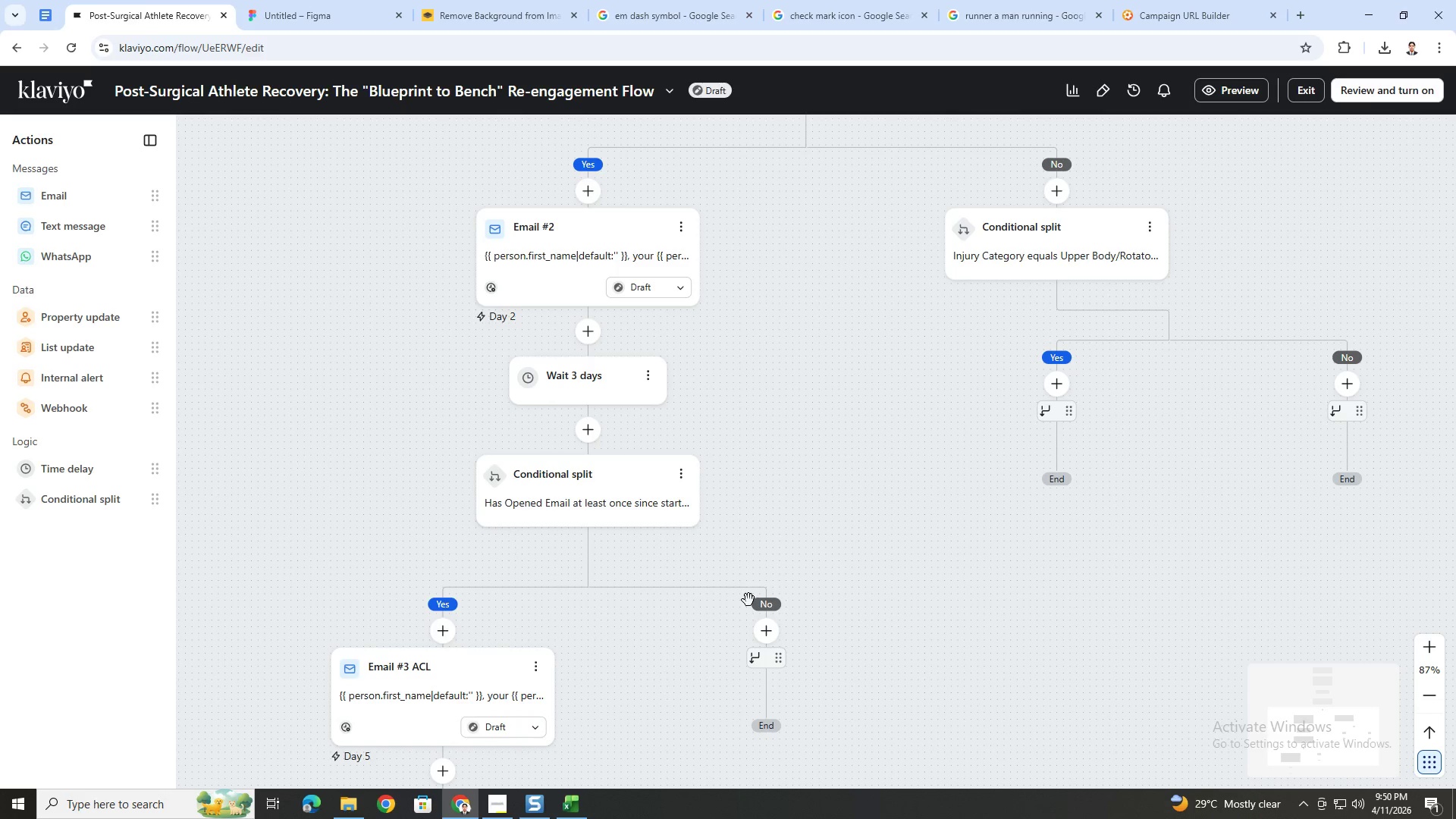 
scroll: coordinate [714, 435], scroll_direction: up, amount: 2.0
 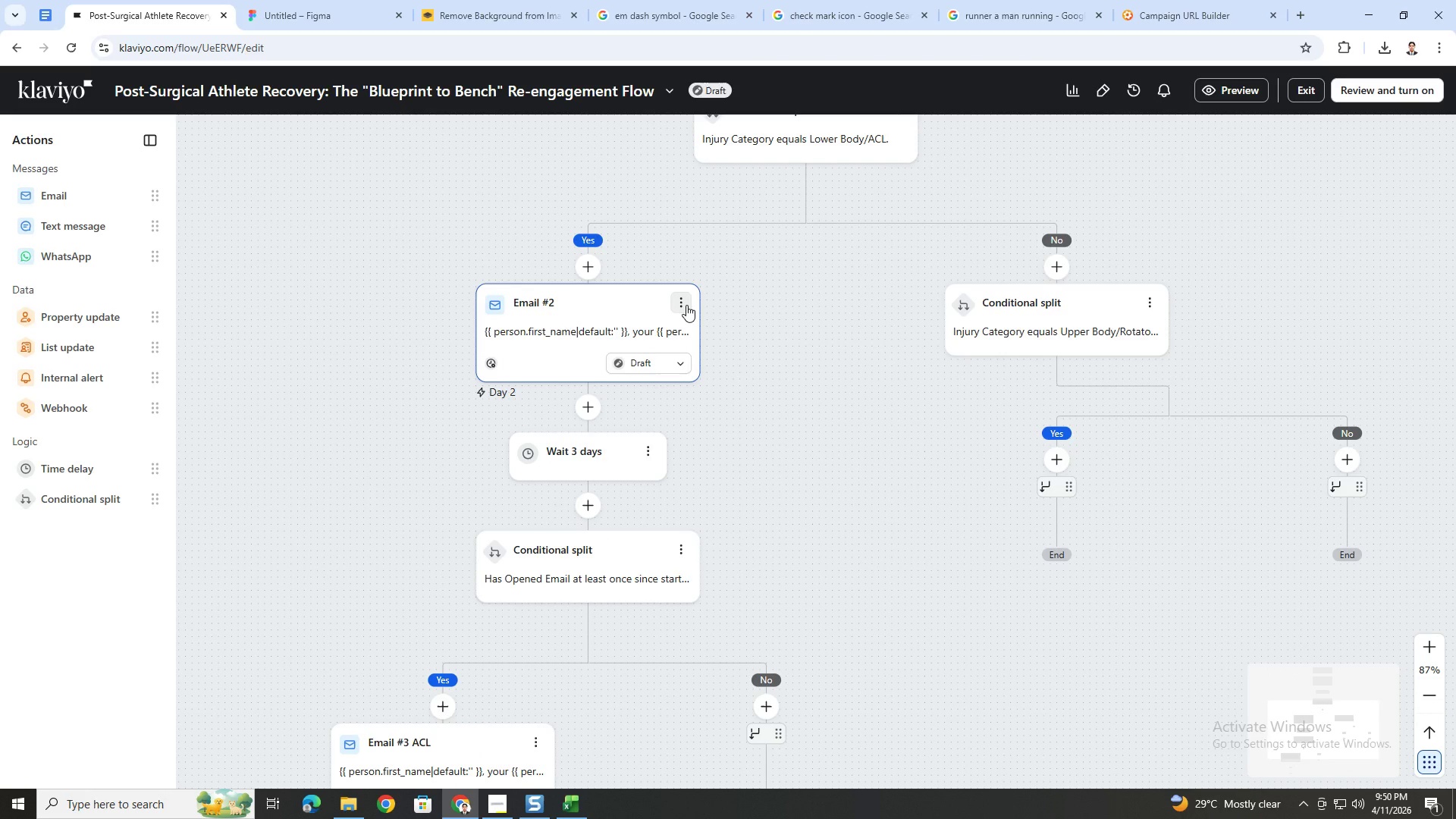 
left_click([686, 305])
 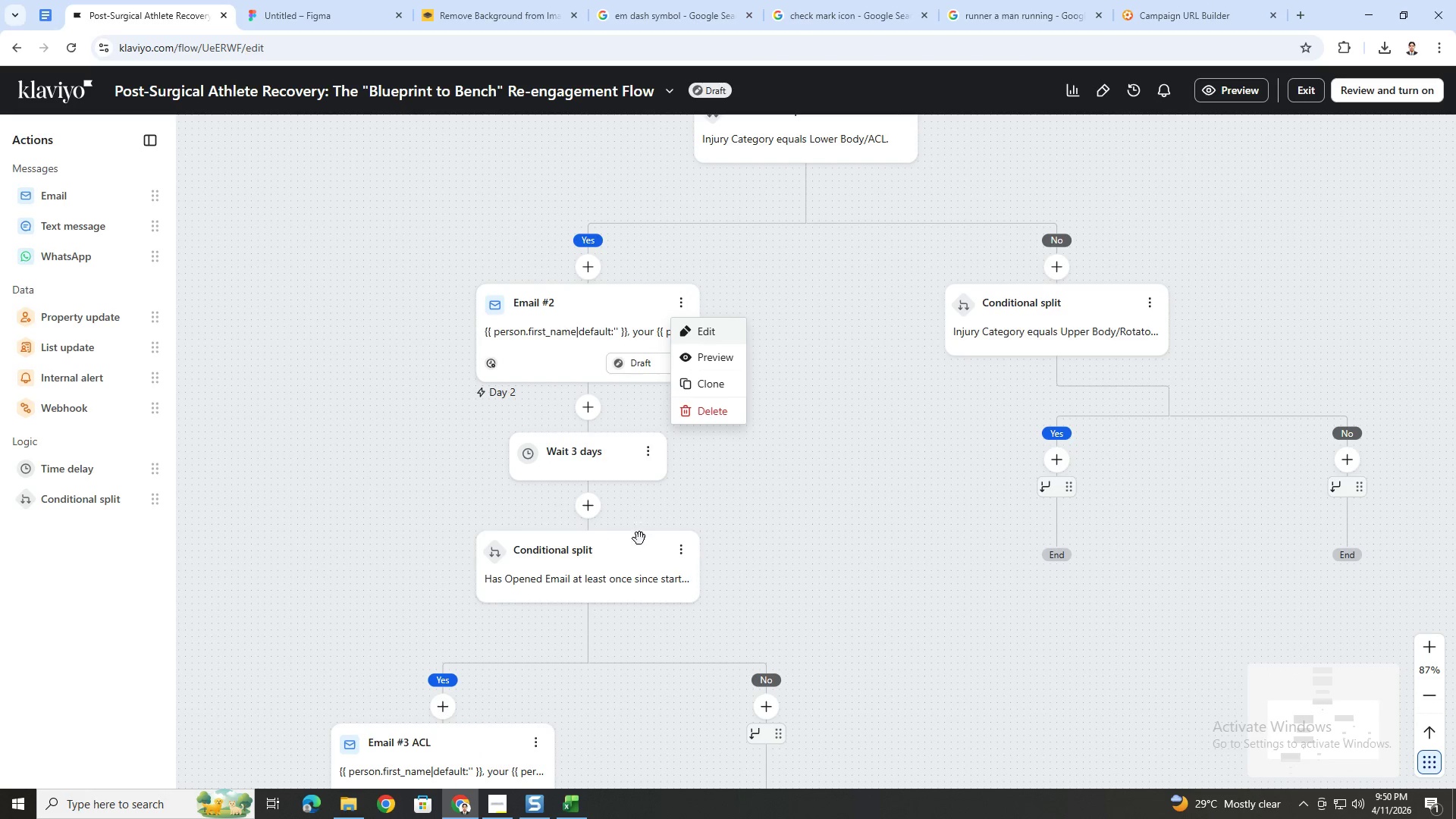 
wait(6.8)
 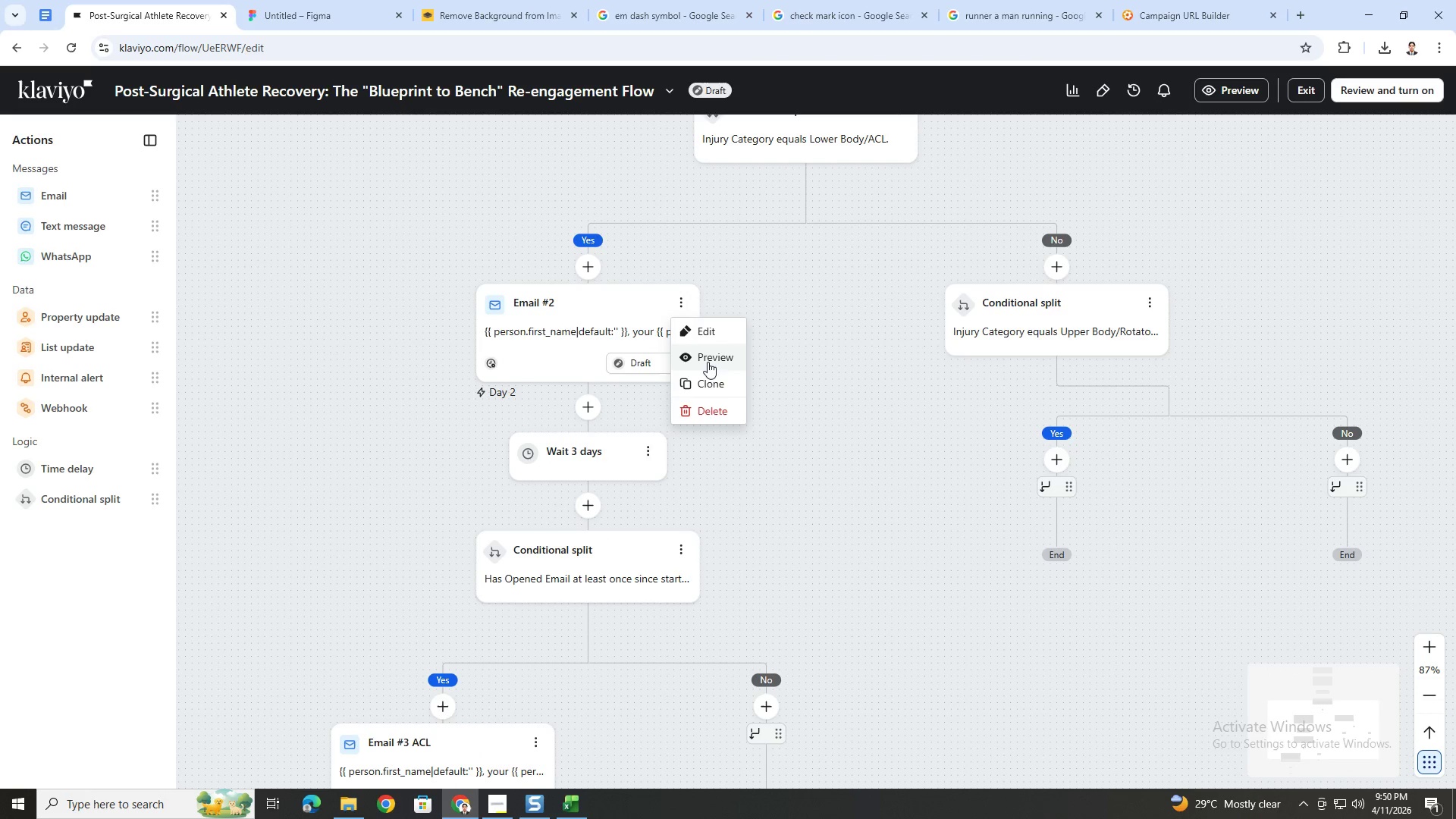 
middle_click([702, 579])
 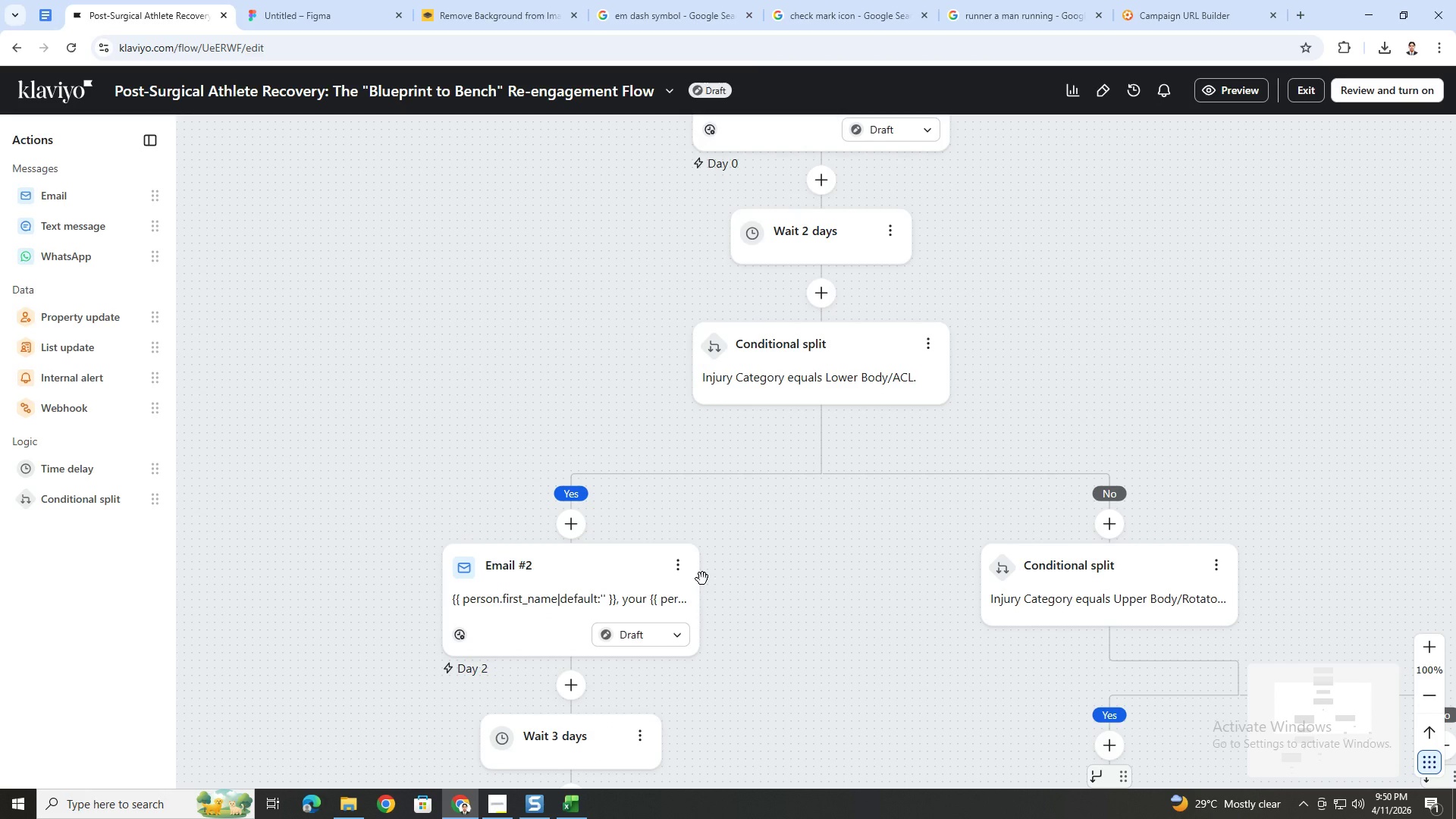 
scroll: coordinate [702, 579], scroll_direction: up, amount: 4.0
 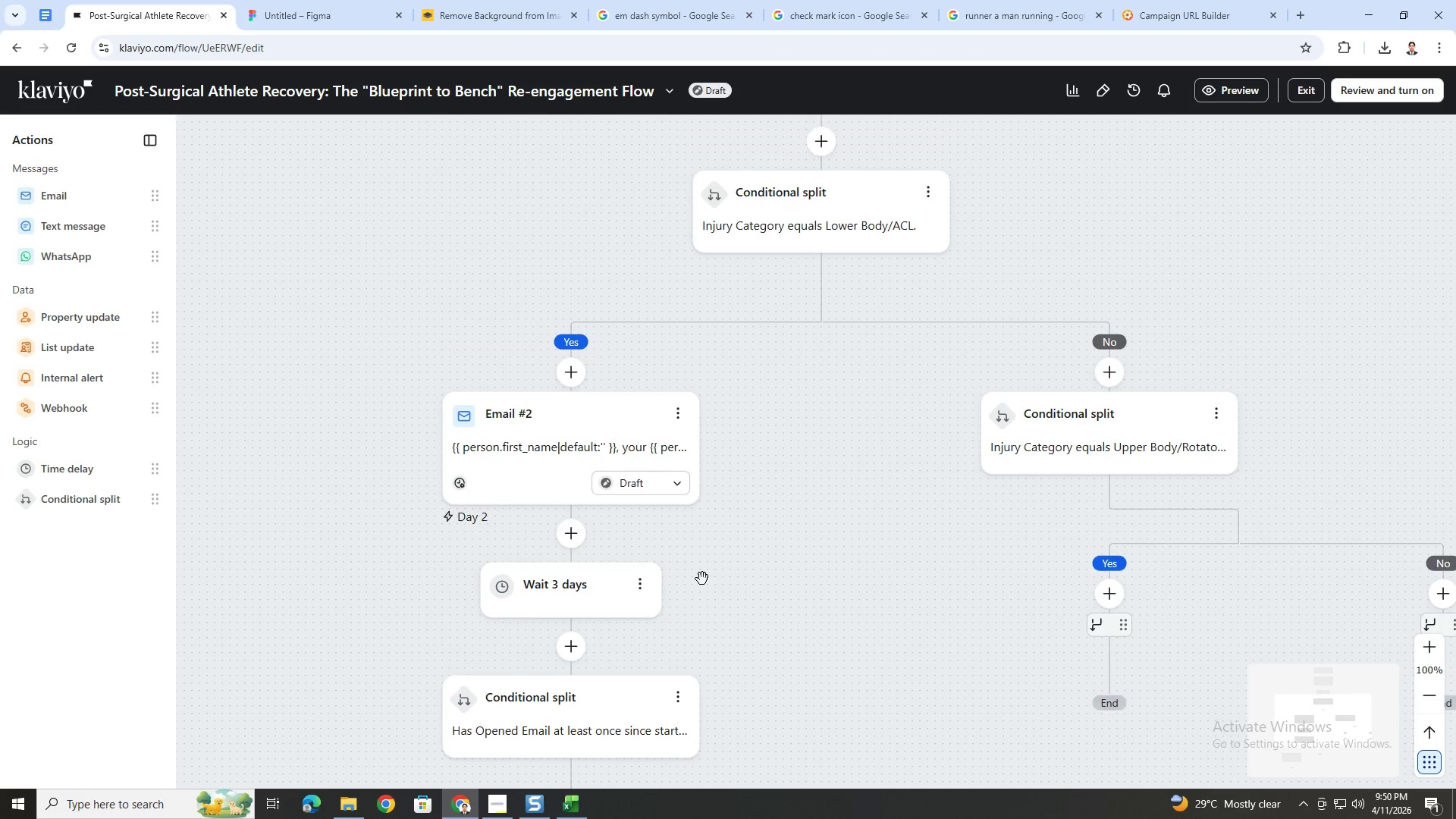 
scroll: coordinate [702, 579], scroll_direction: down, amount: 6.0
 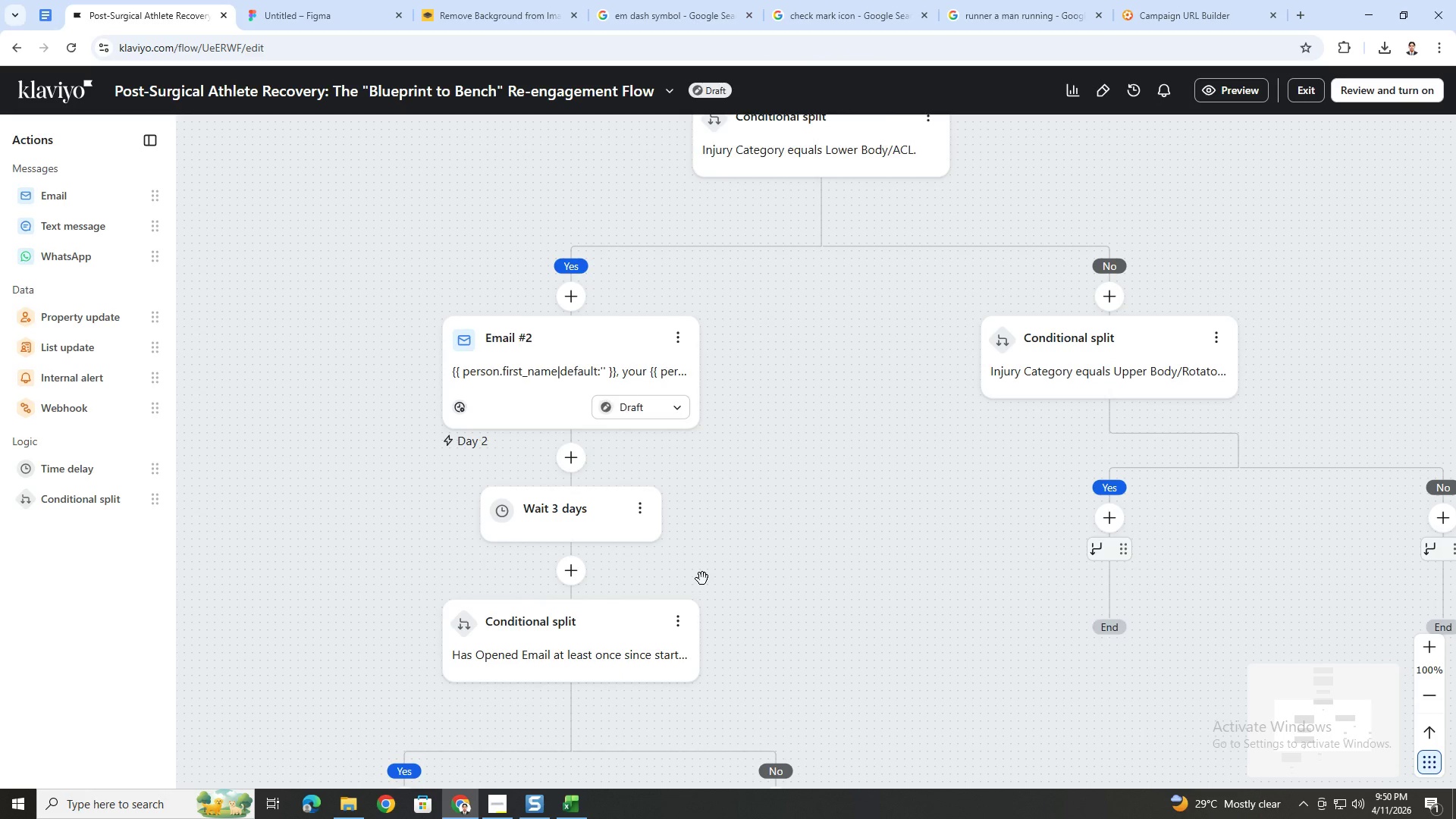 
scroll: coordinate [702, 579], scroll_direction: up, amount: 4.0
 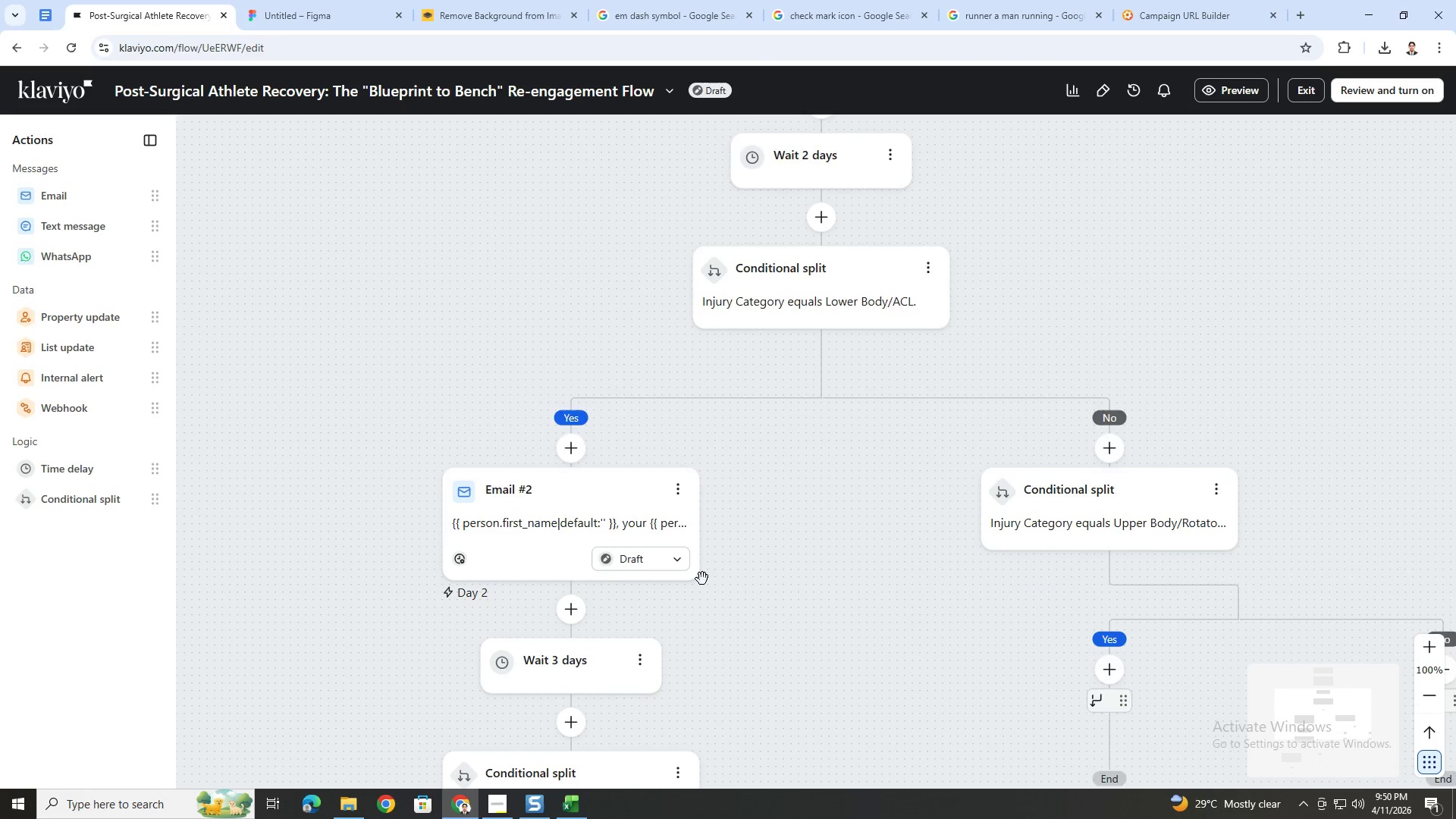 
scroll: coordinate [702, 579], scroll_direction: down, amount: 14.0
 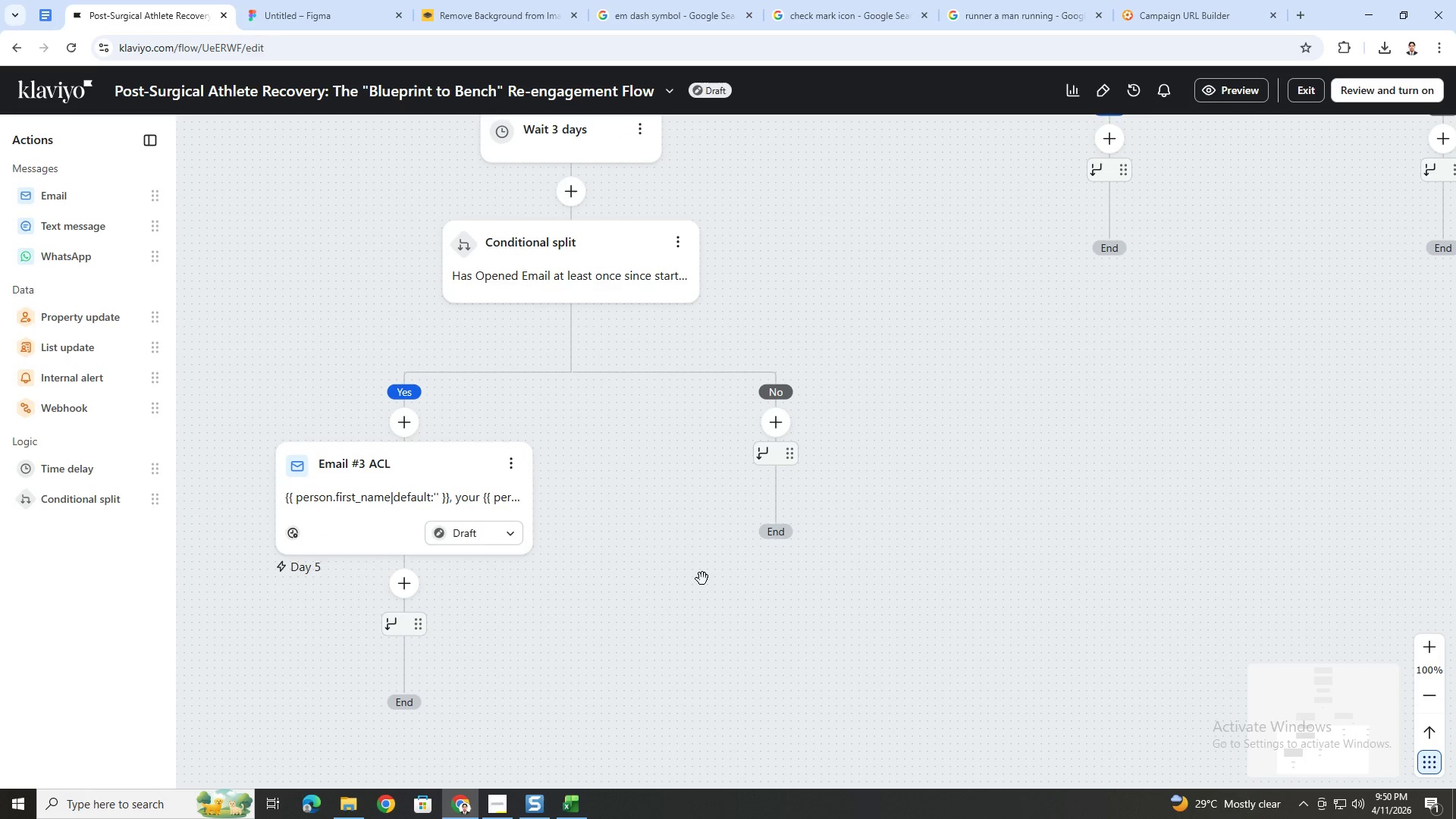 
scroll: coordinate [702, 579], scroll_direction: up, amount: 4.0
 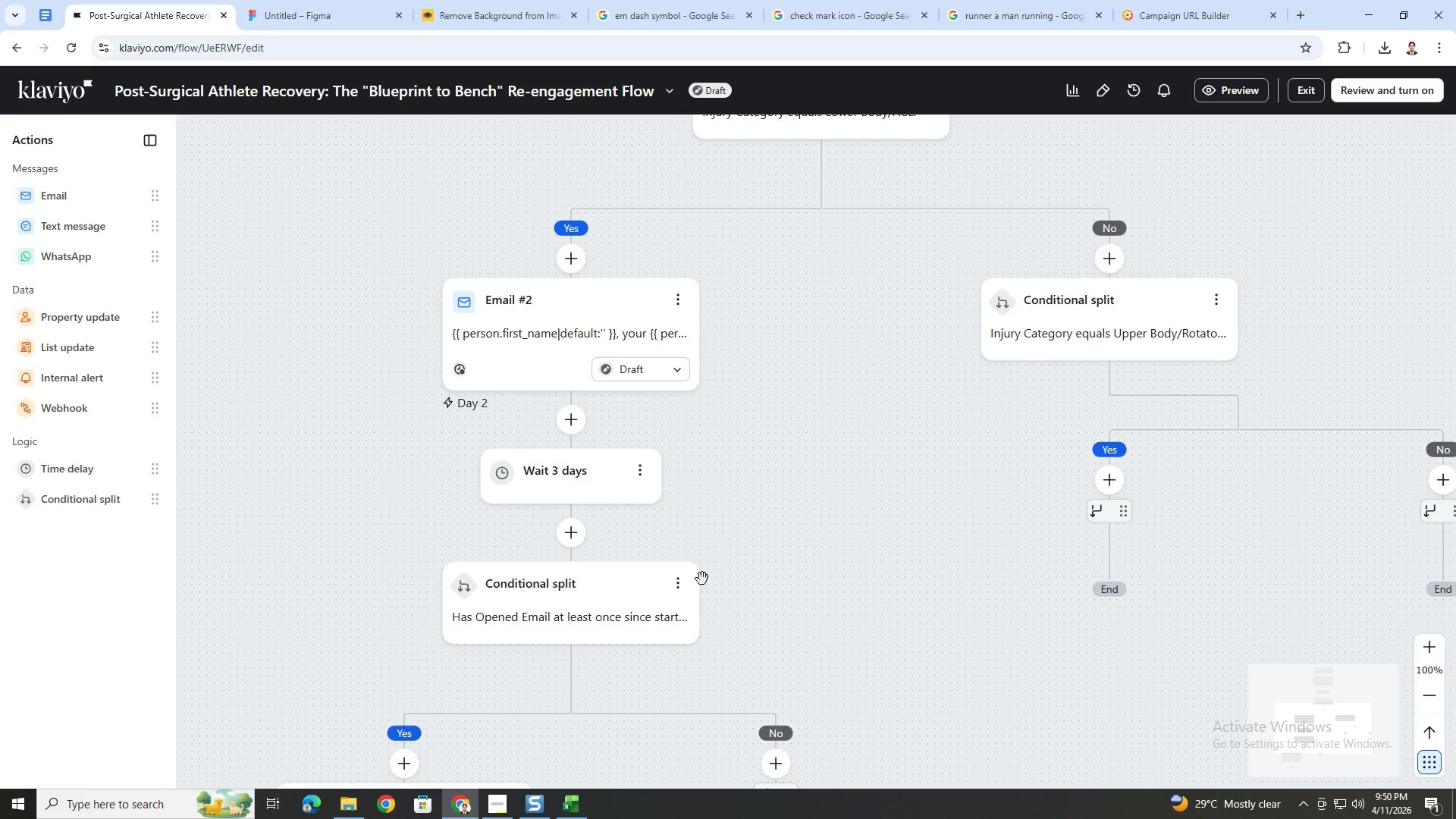 
scroll: coordinate [702, 579], scroll_direction: down, amount: 7.0
 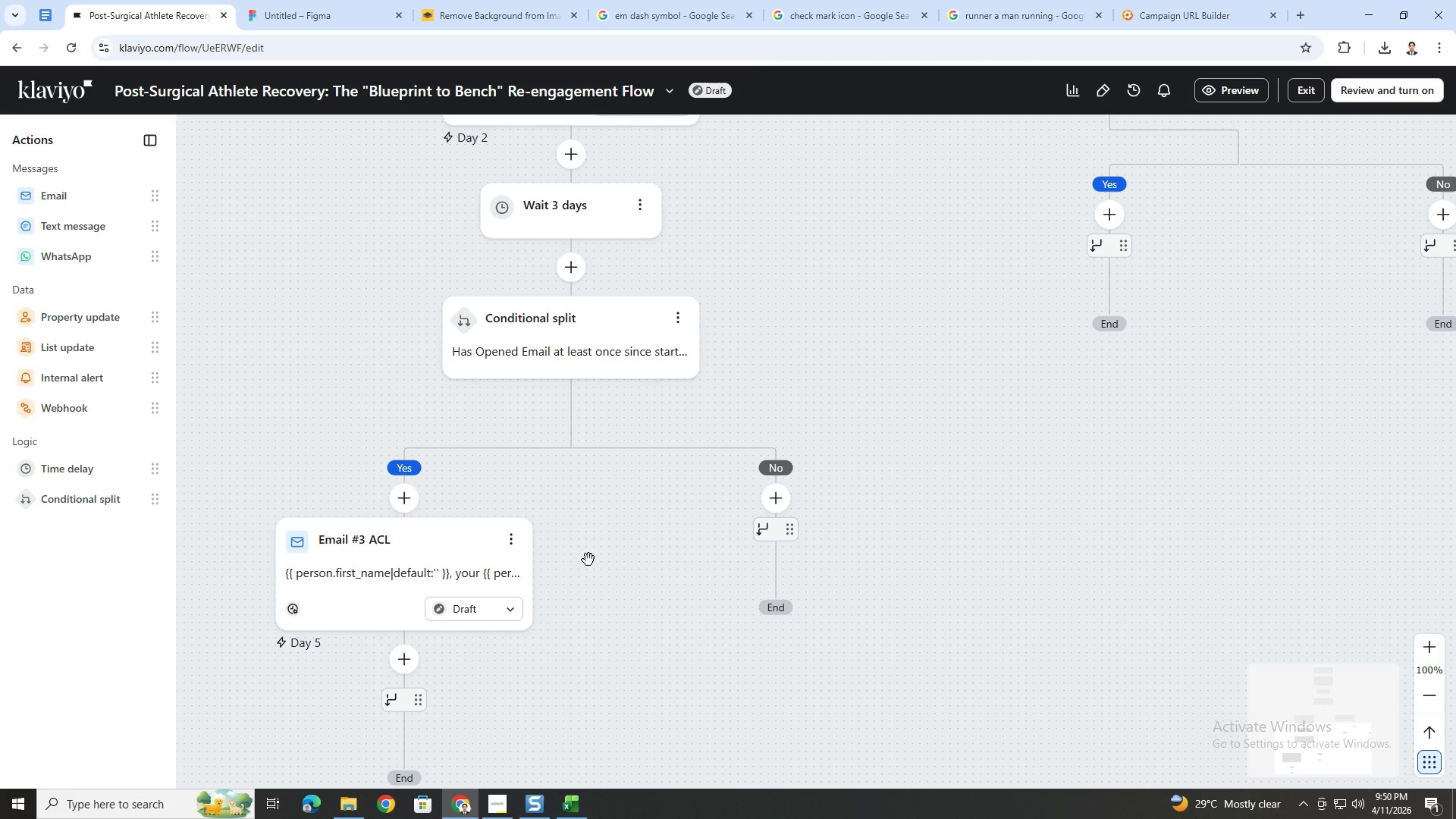 
left_click([505, 547])
 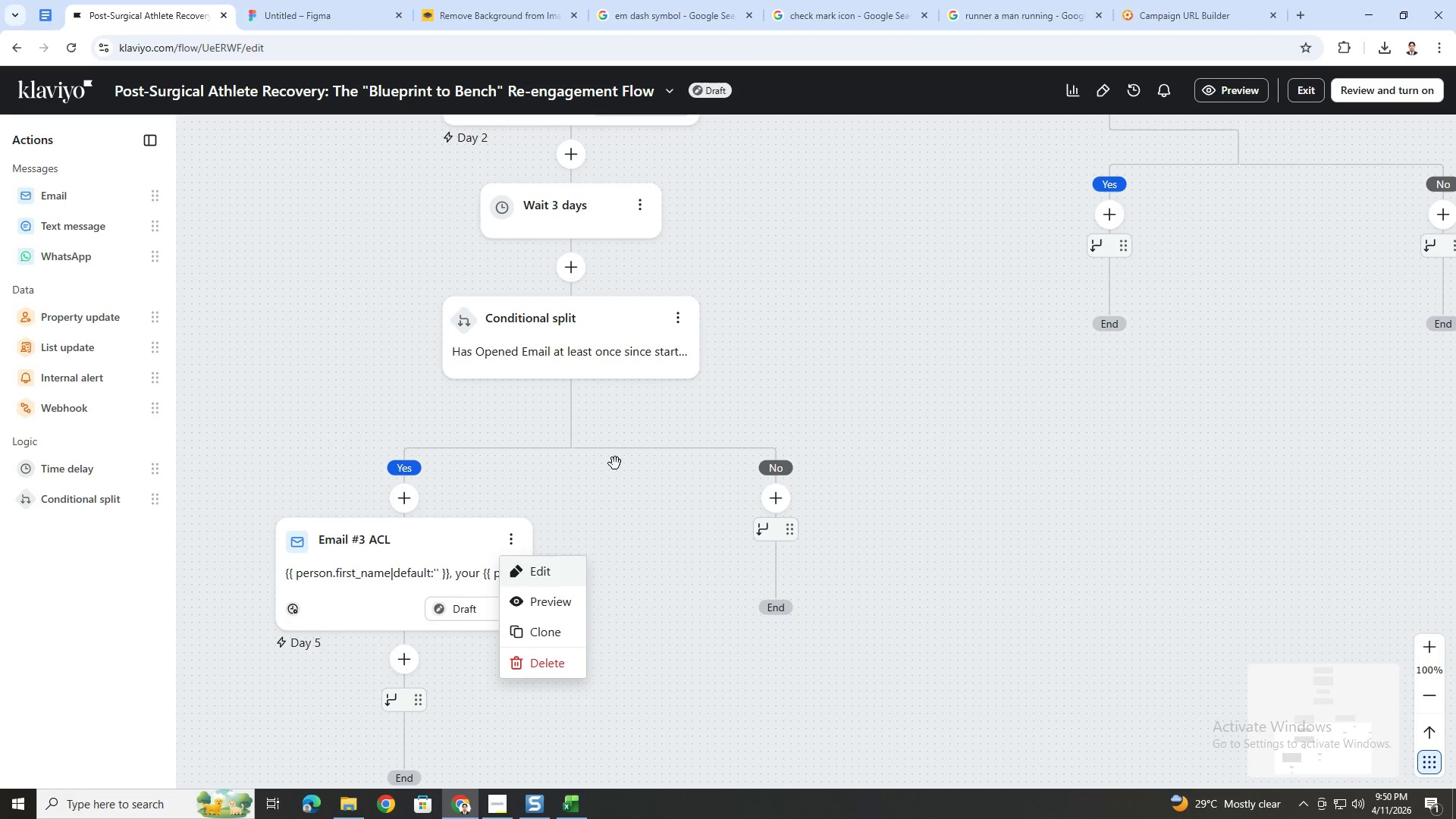 
left_click([680, 312])
 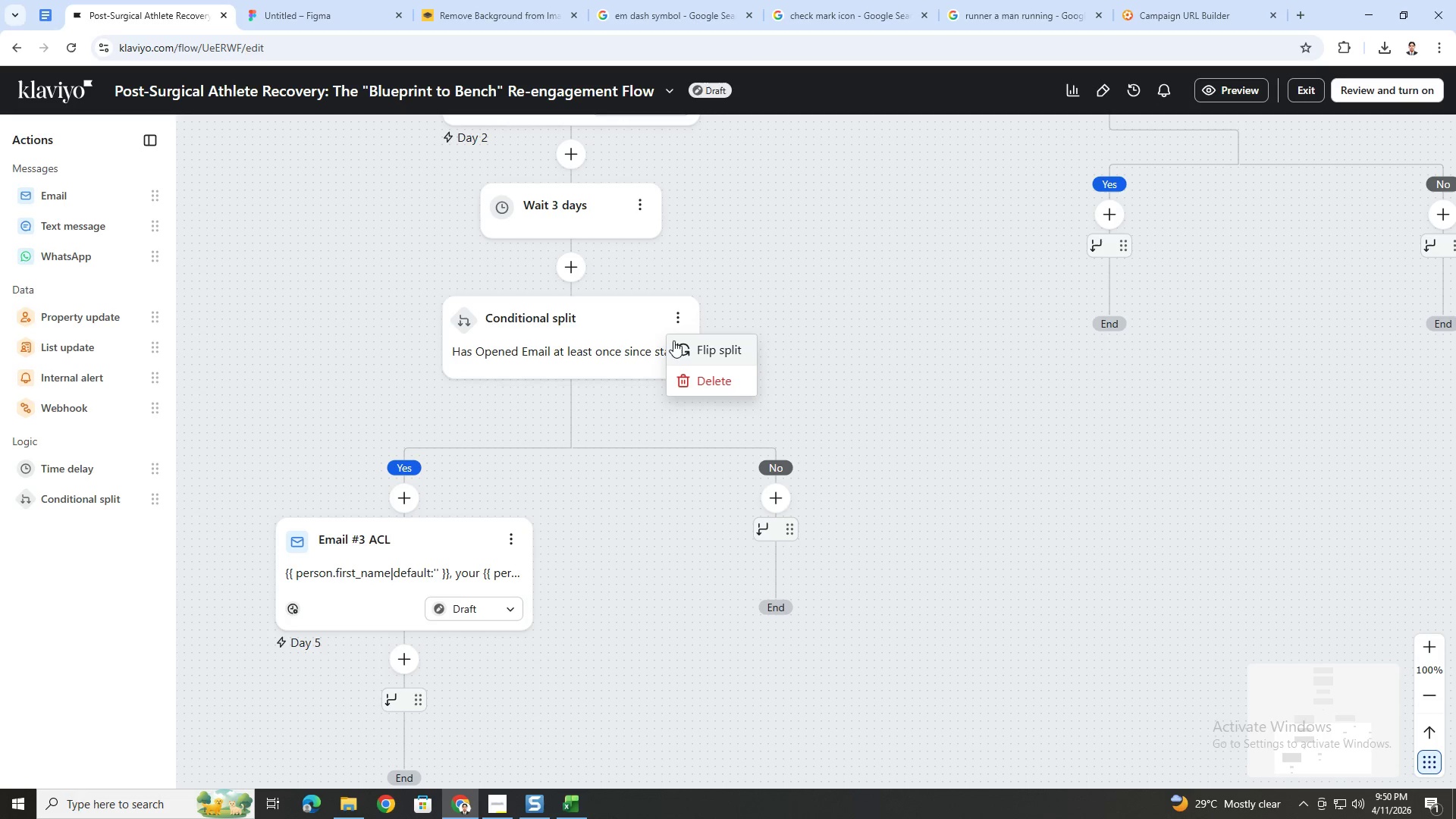 
left_click([633, 315])
 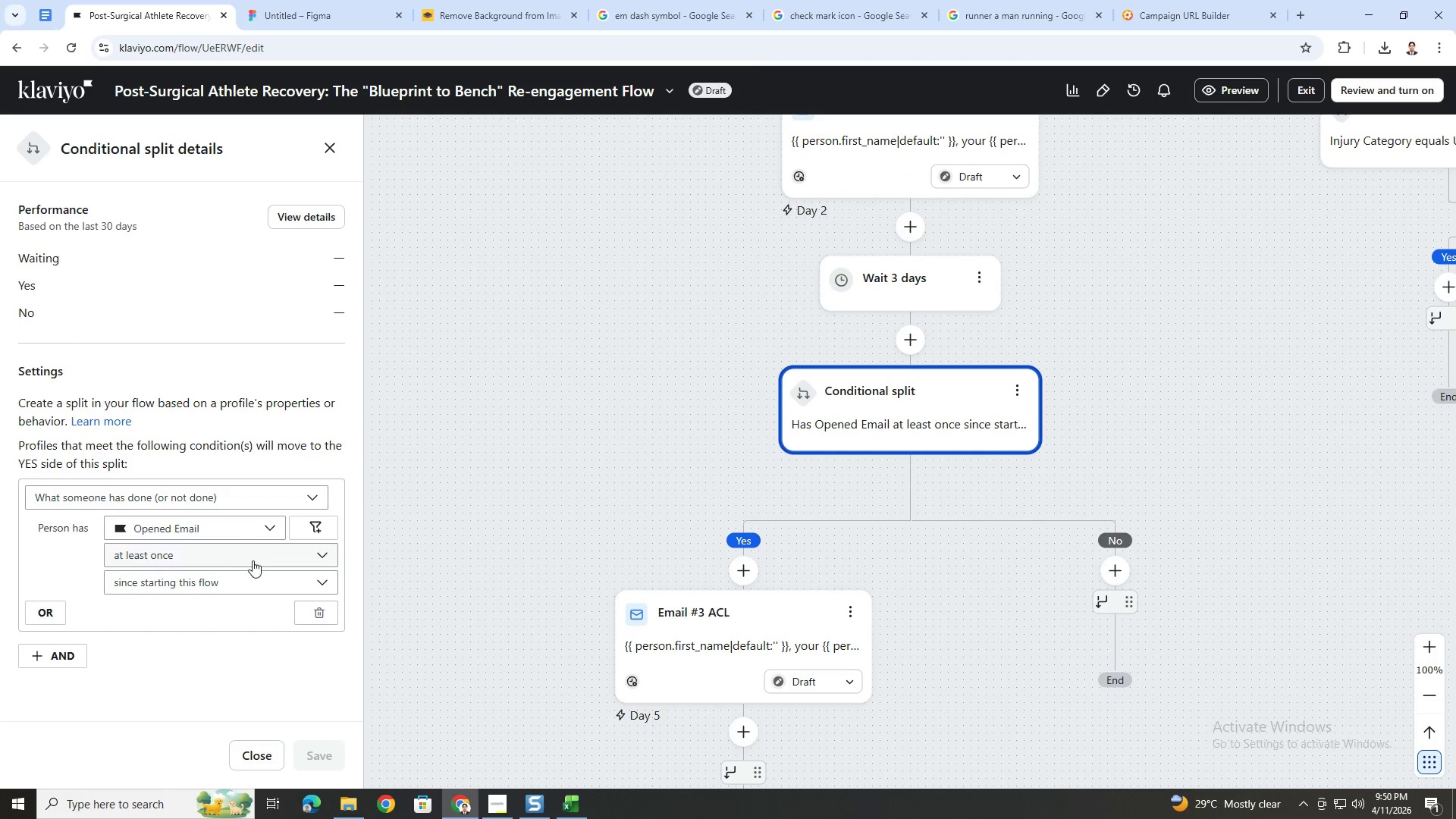 
left_click([318, 525])
 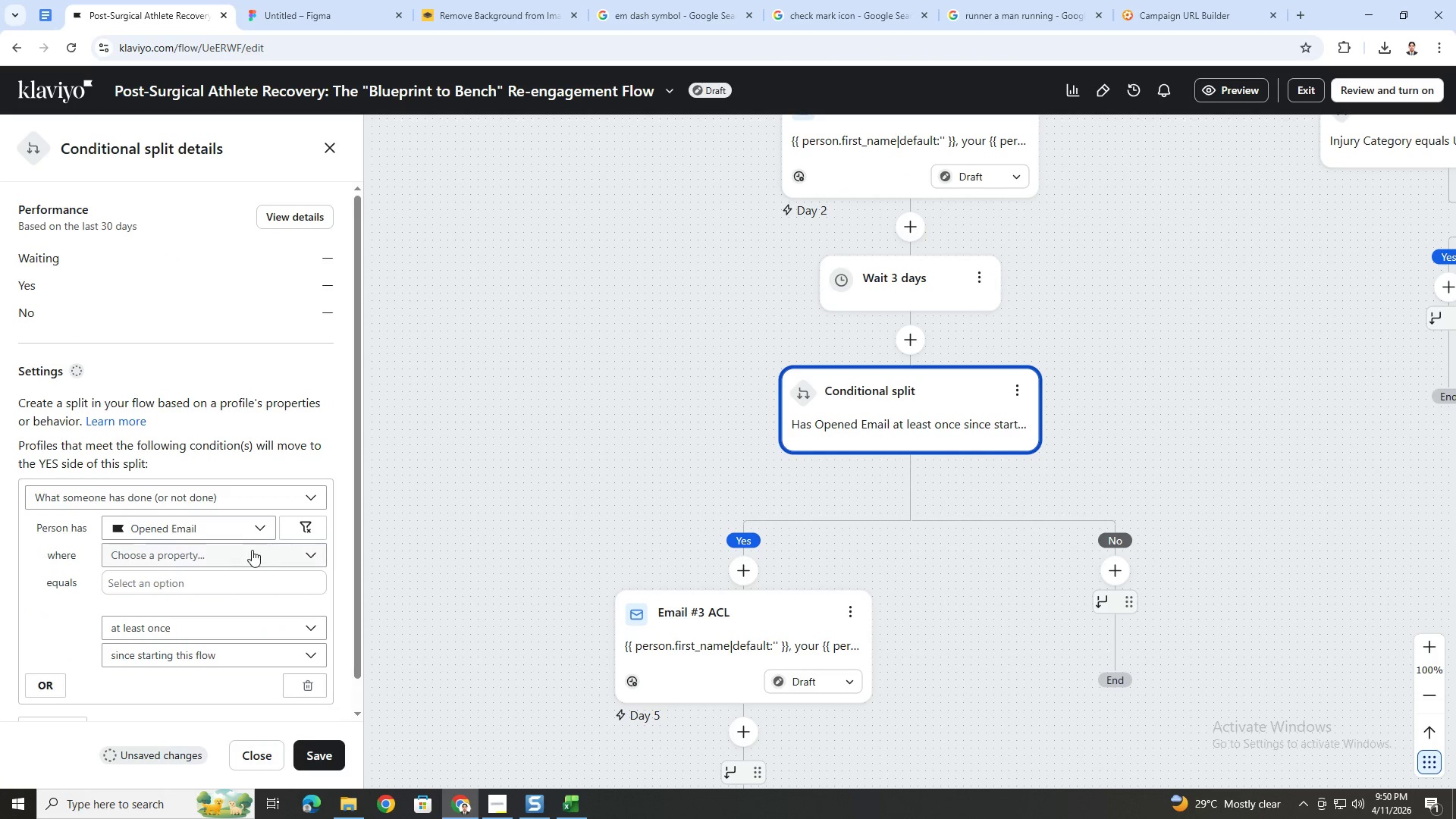 
left_click([247, 553])
 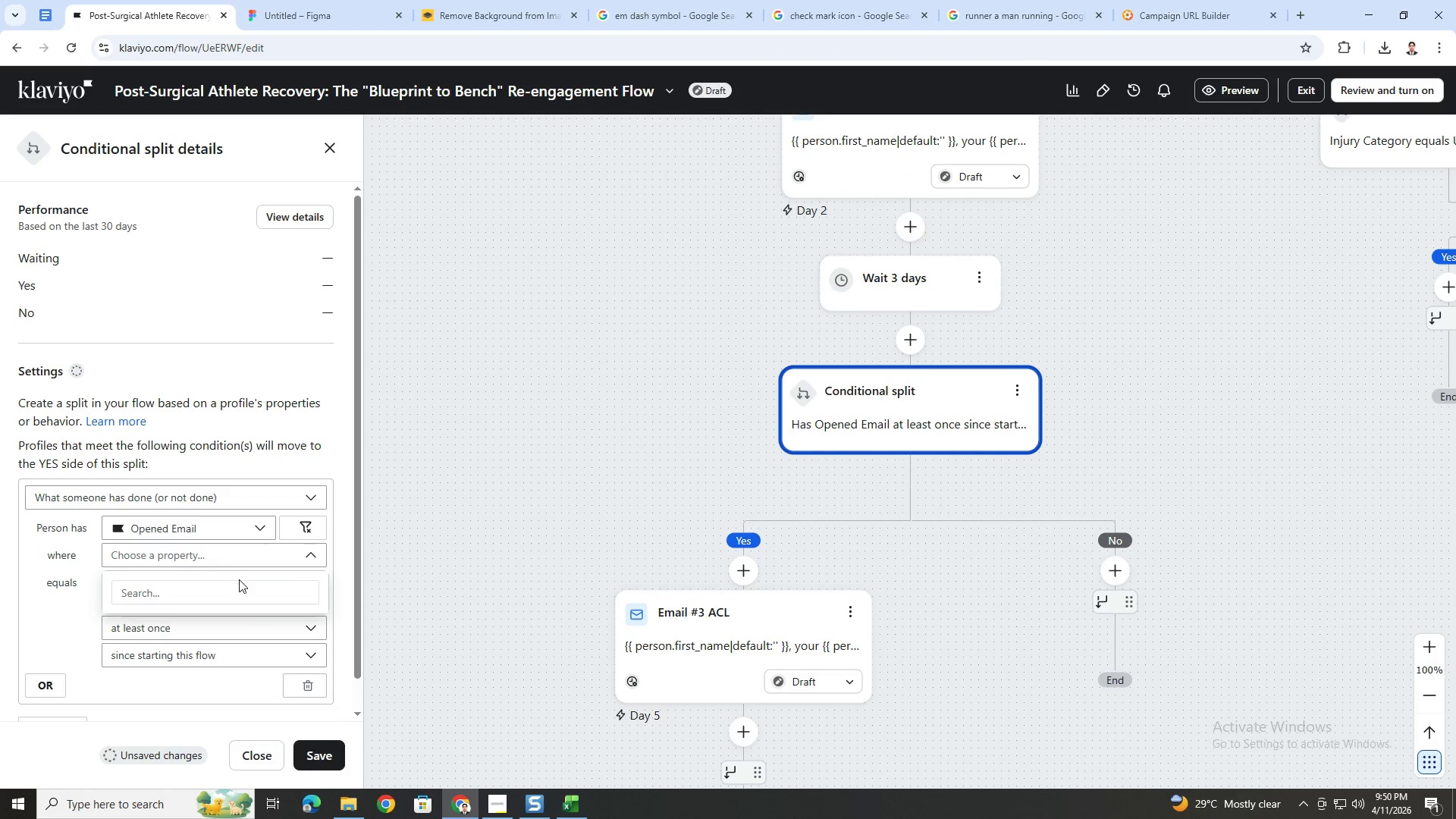 
left_click([237, 585])
 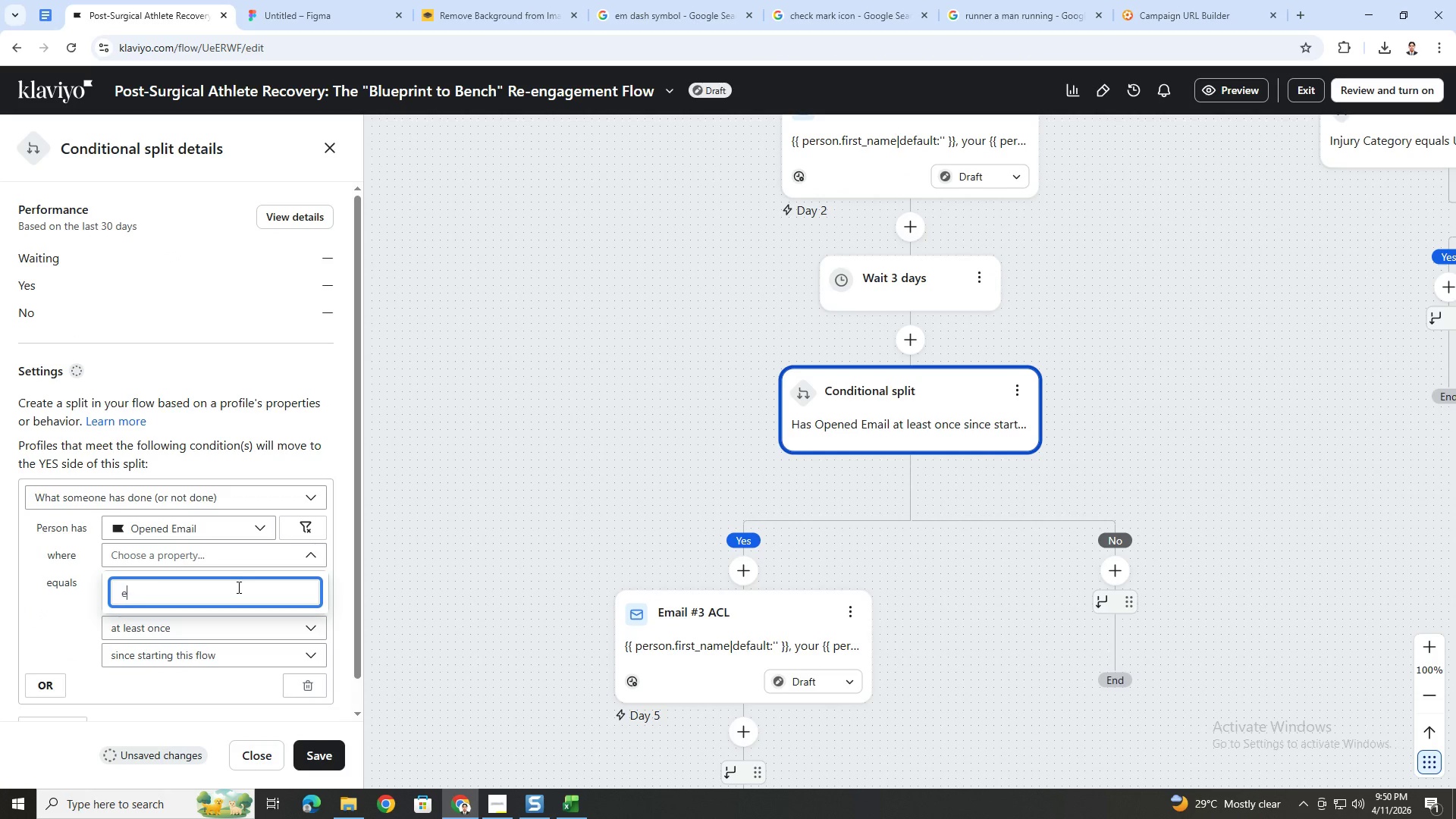 
key(E)
 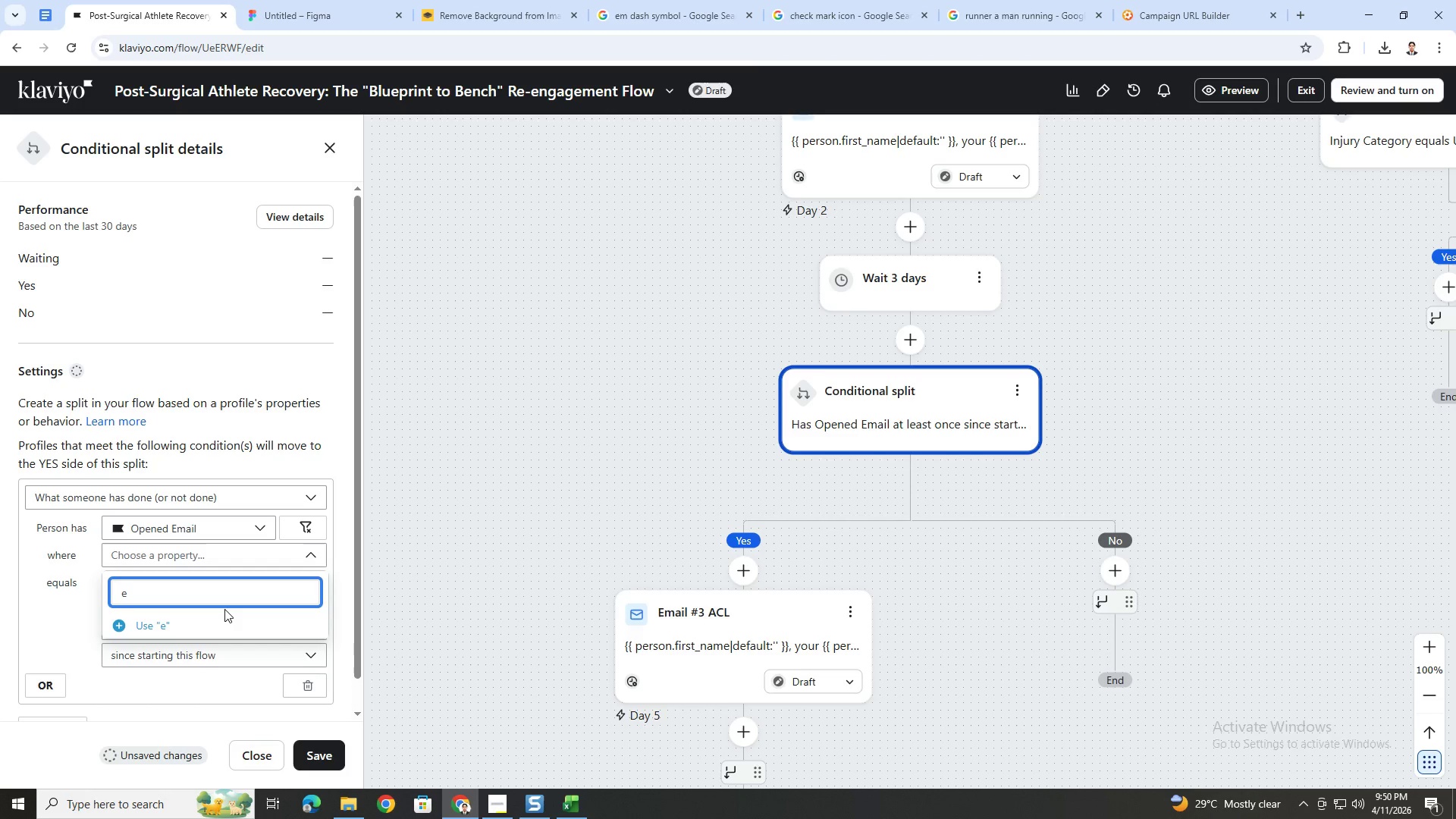 
key(Backspace)
type(Email)
 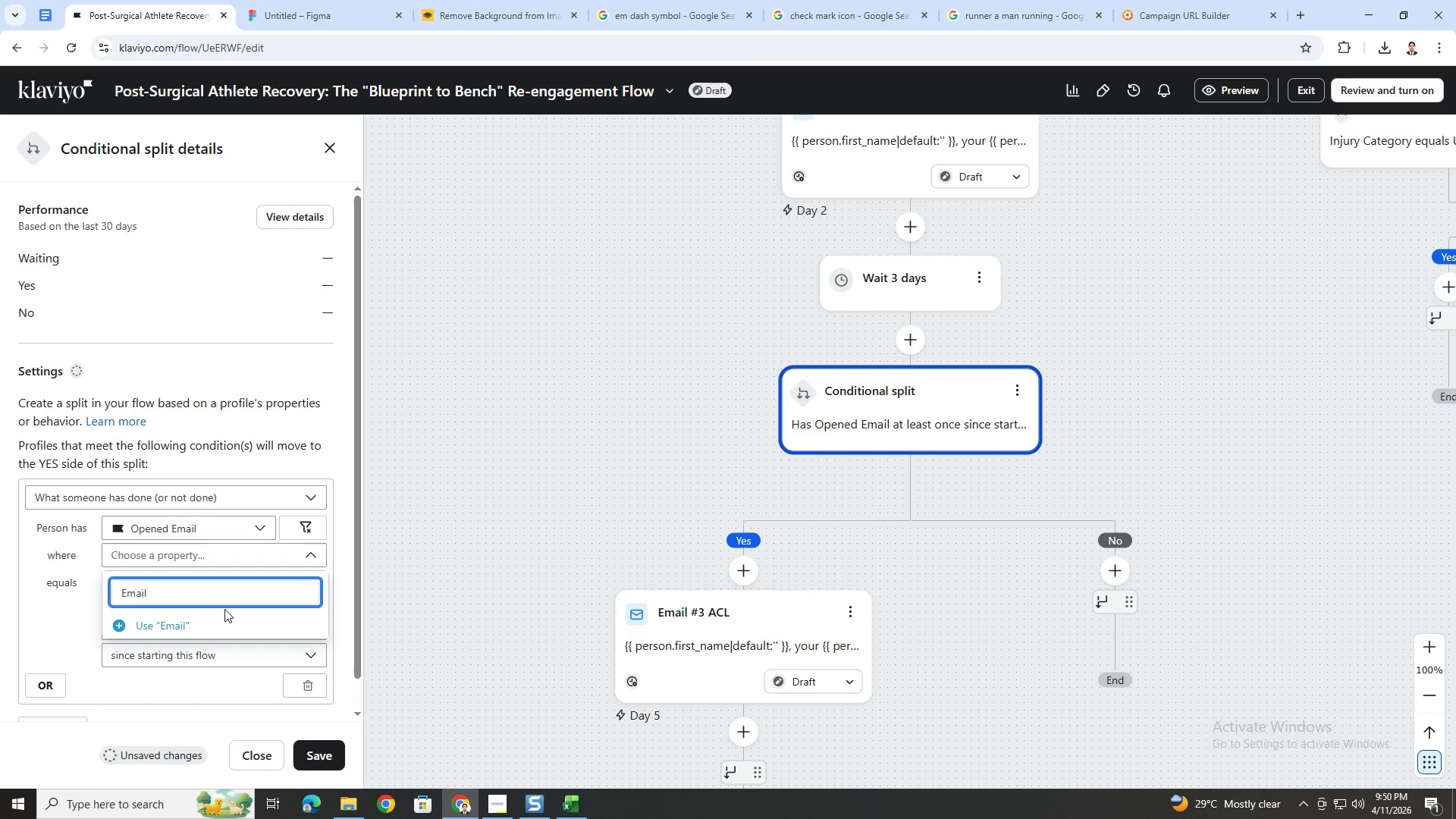 
wait(5.86)
 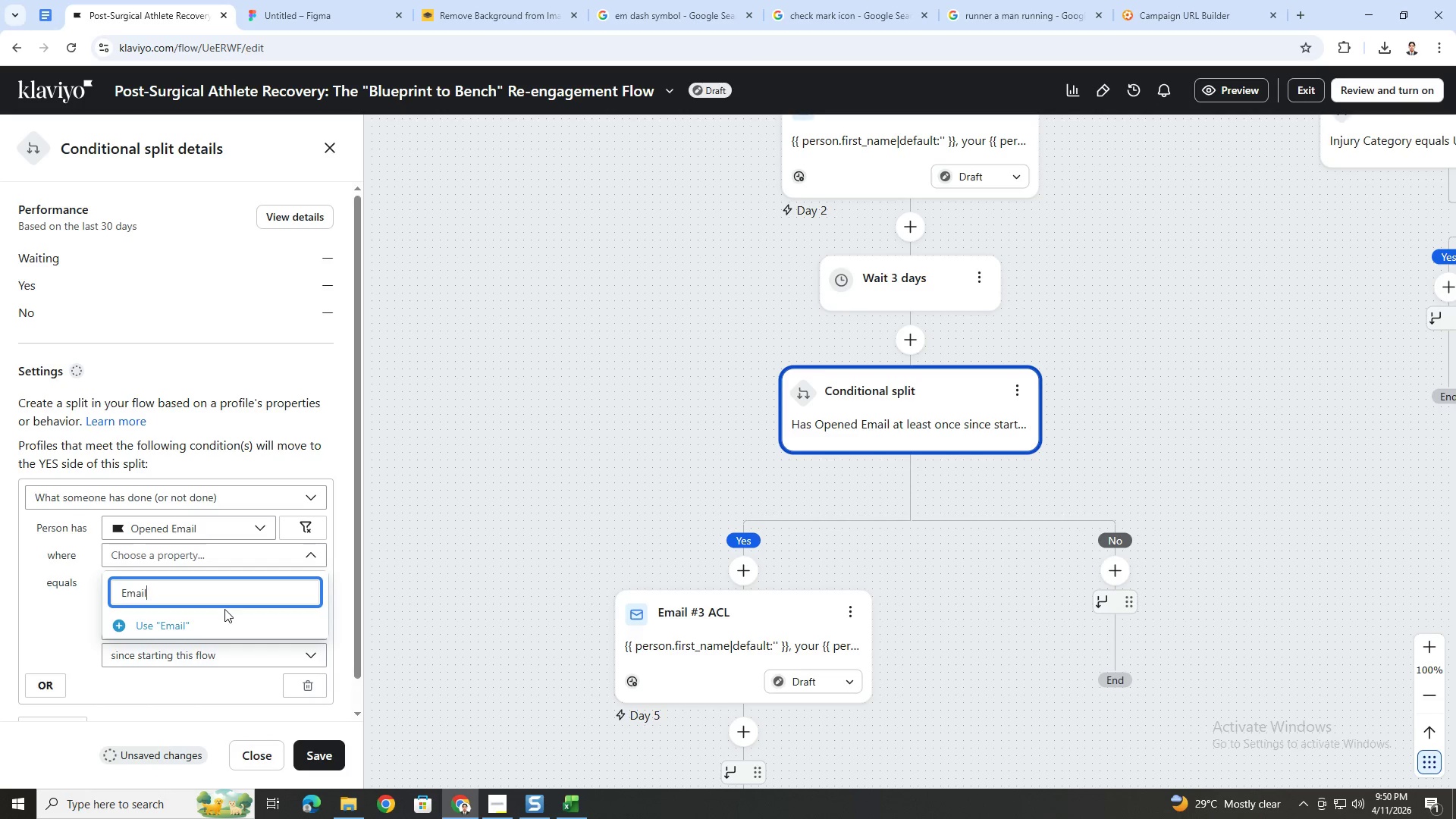 
scroll: coordinate [1016, 346], scroll_direction: up, amount: 4.0
 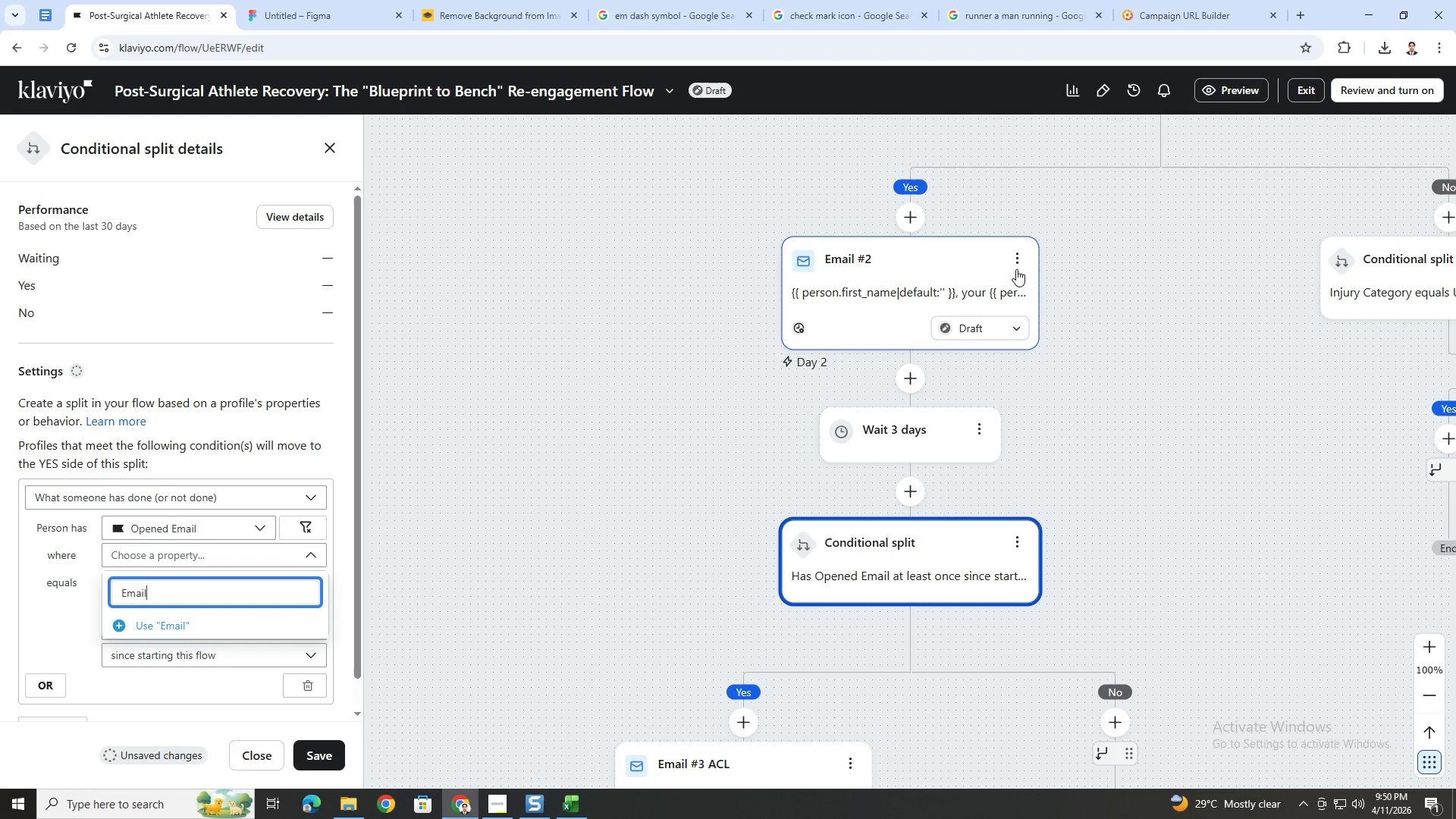 
left_click([1017, 263])
 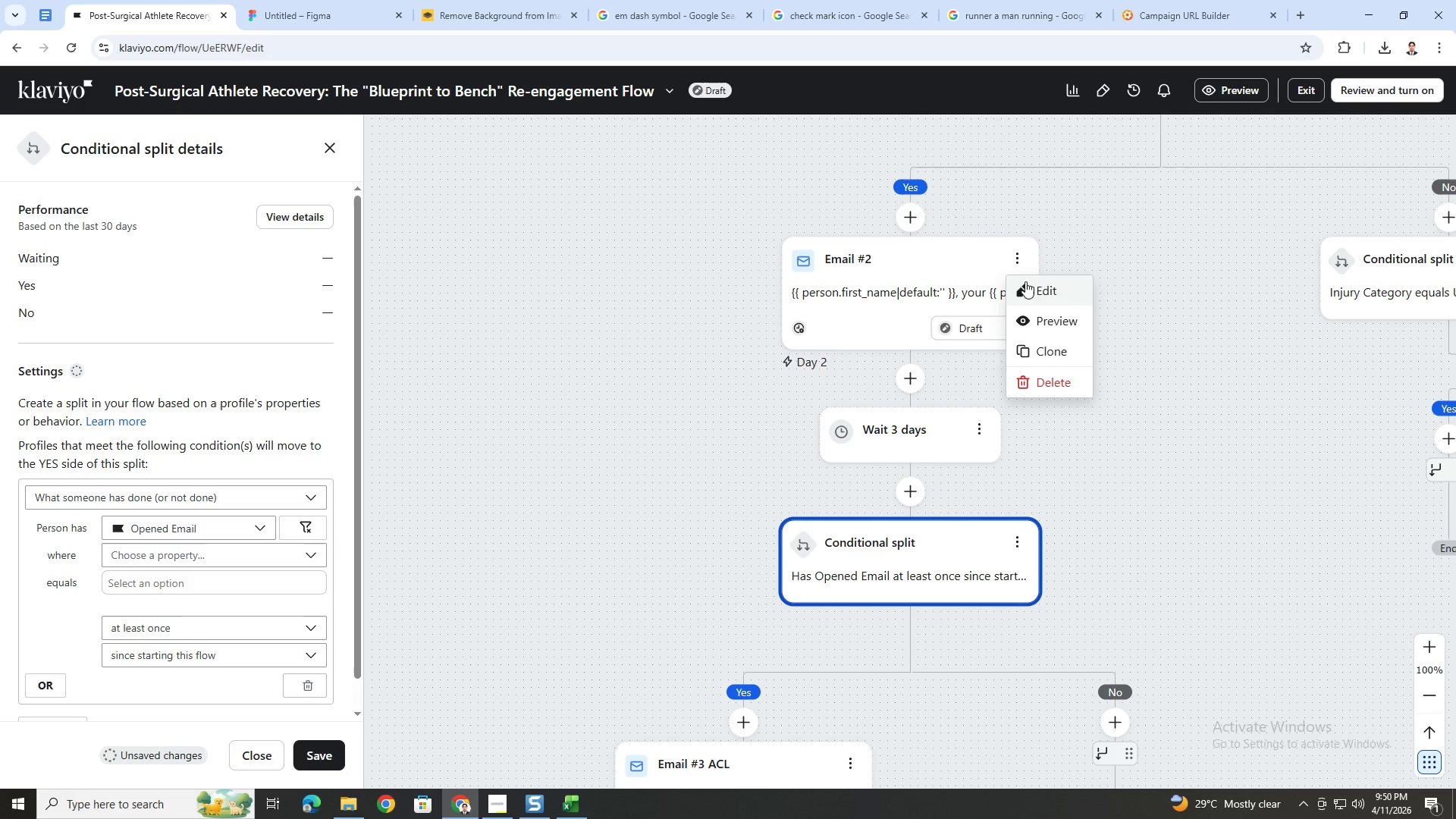 
left_click([1031, 288])
 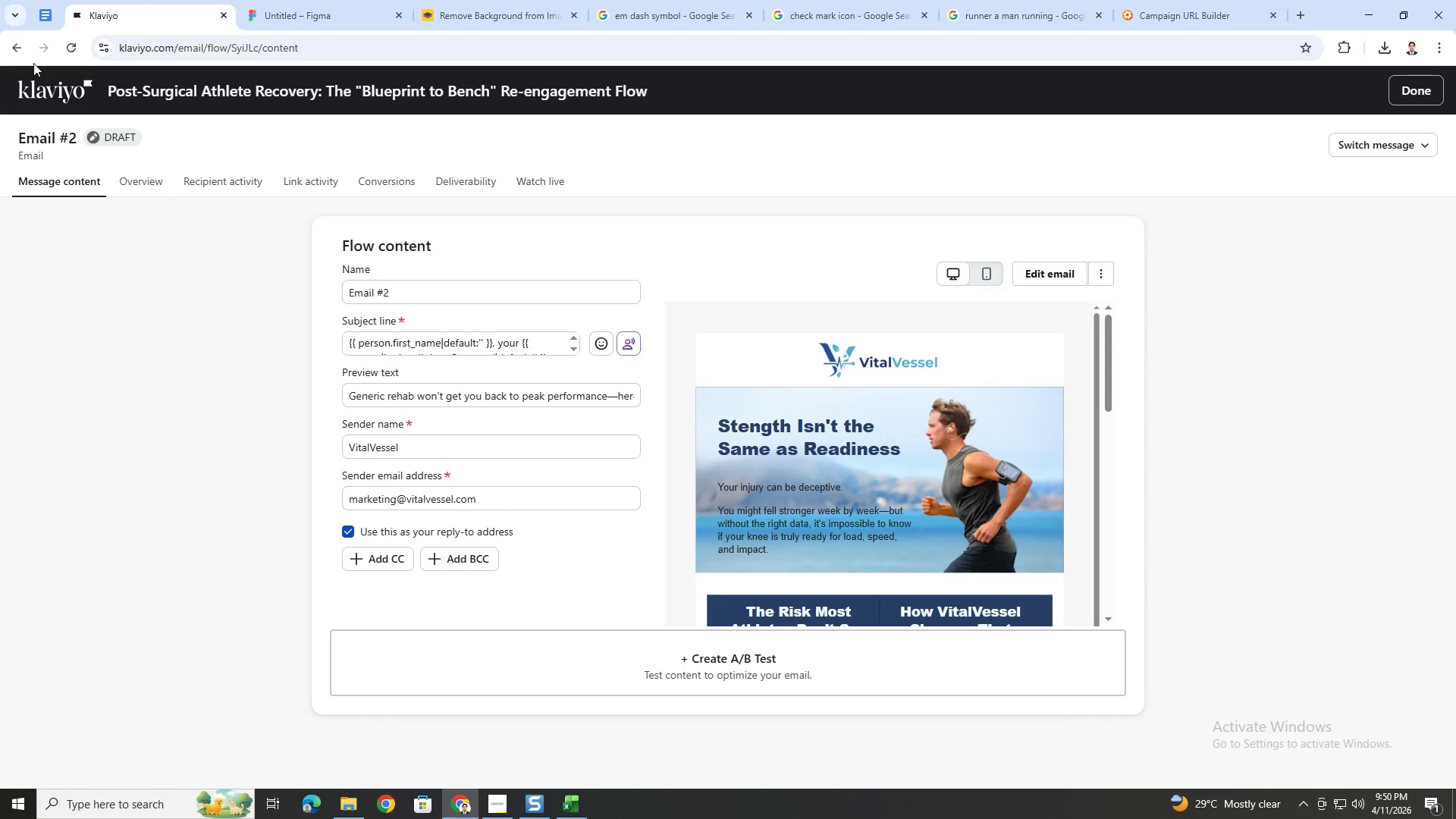 
wait(11.17)
 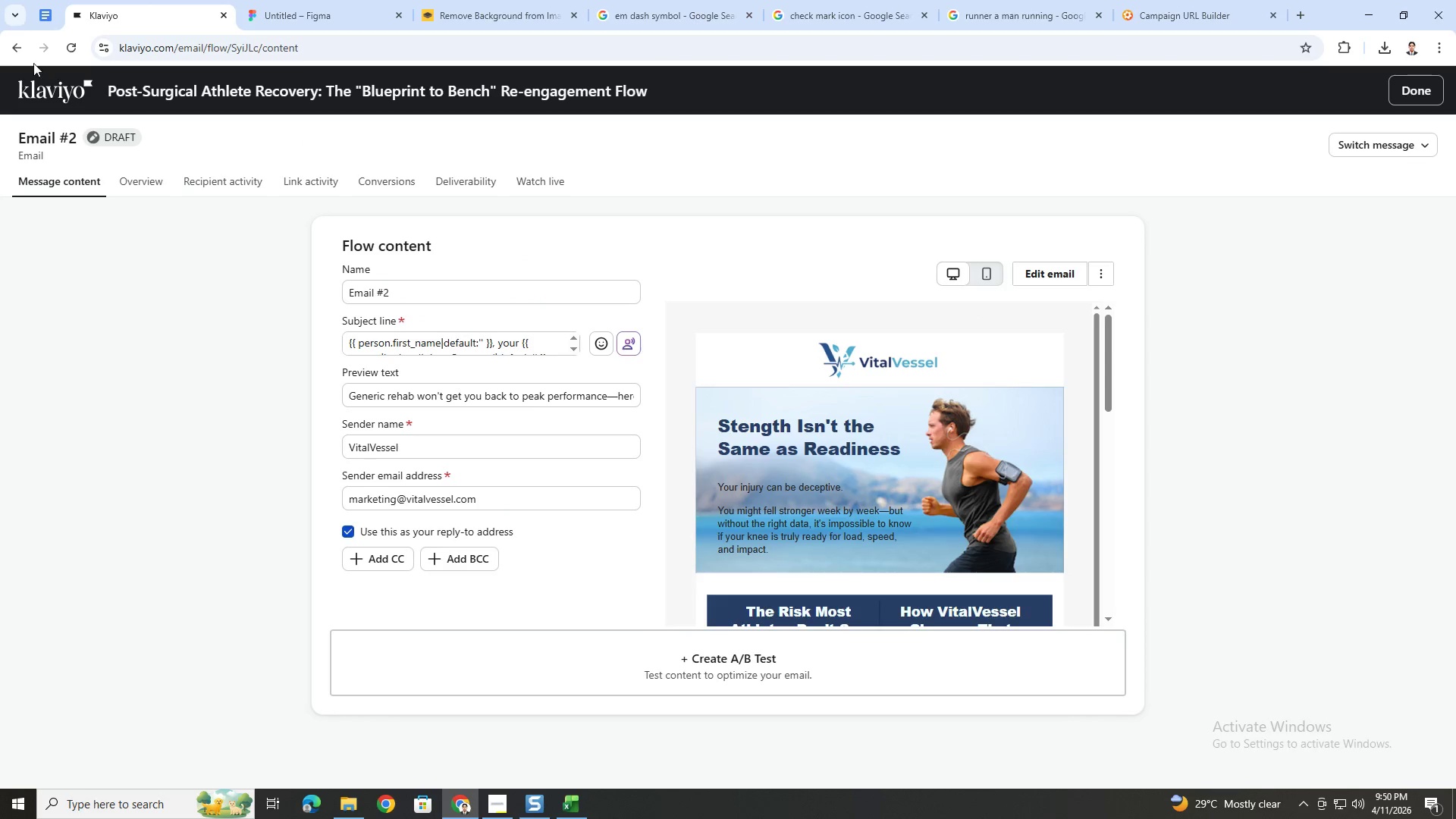 
left_click([520, 300])
 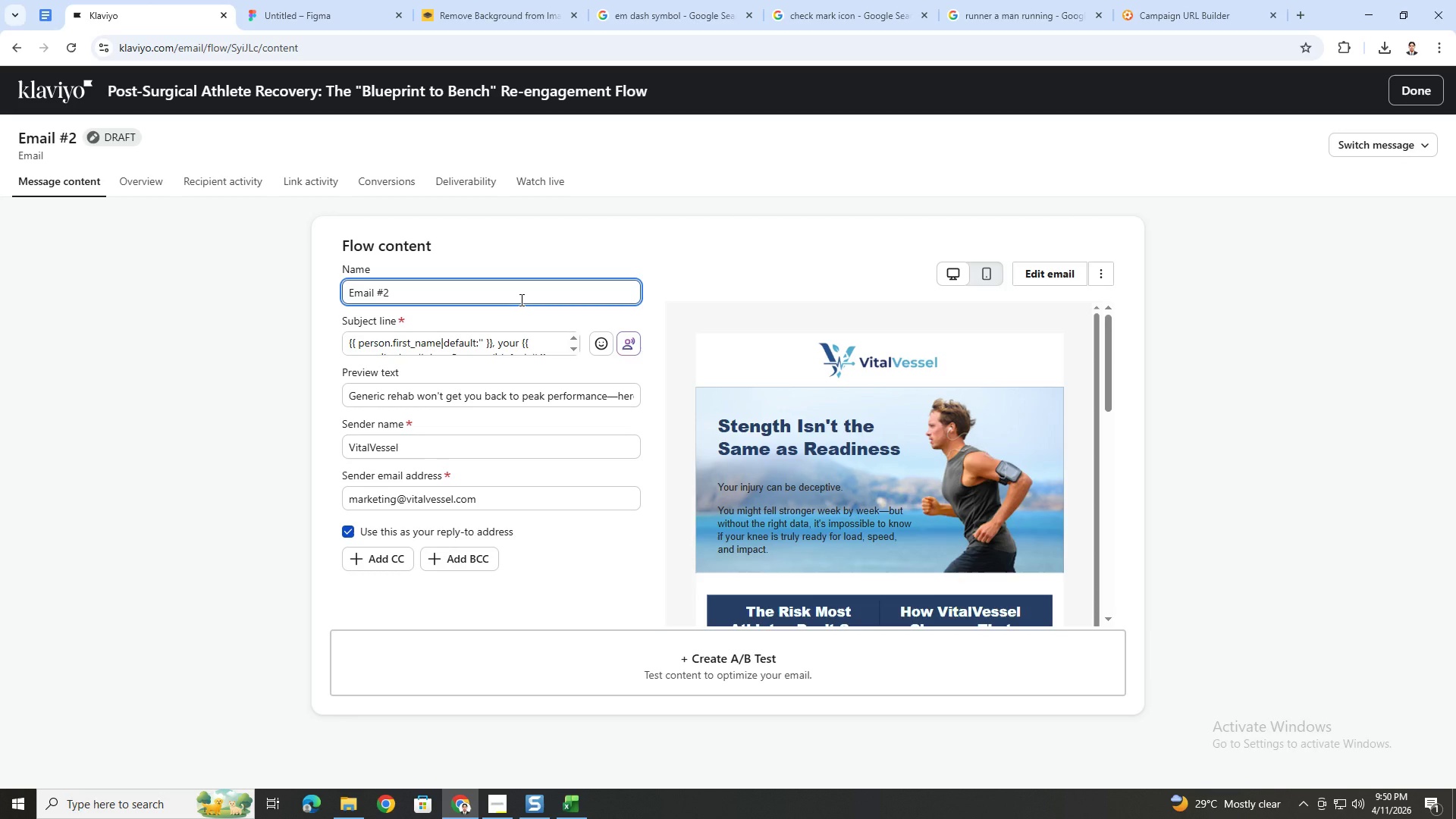 
type(ACL)
 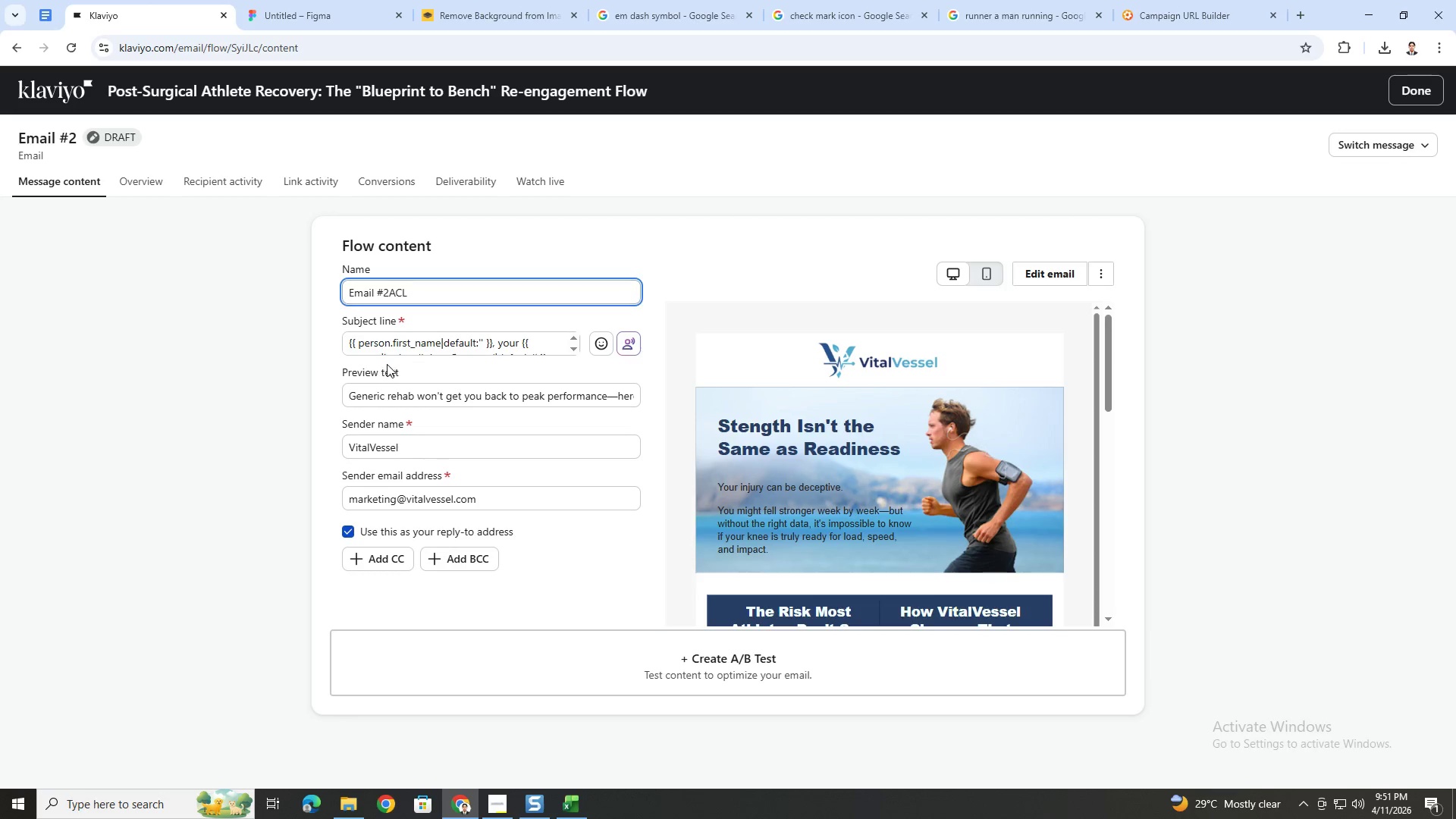 
key(Meta+MetaLeft)
 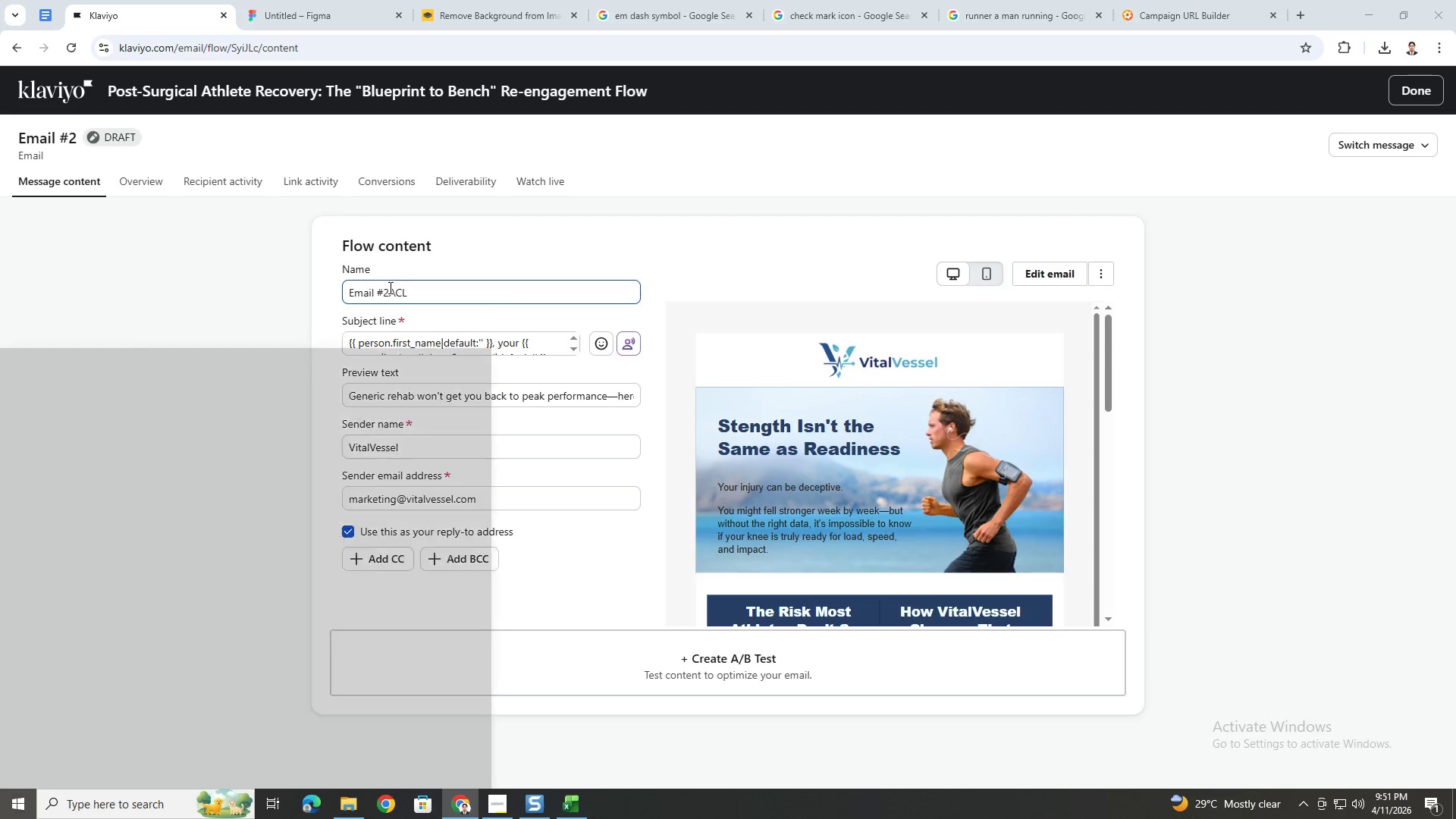 
left_click([389, 287])
 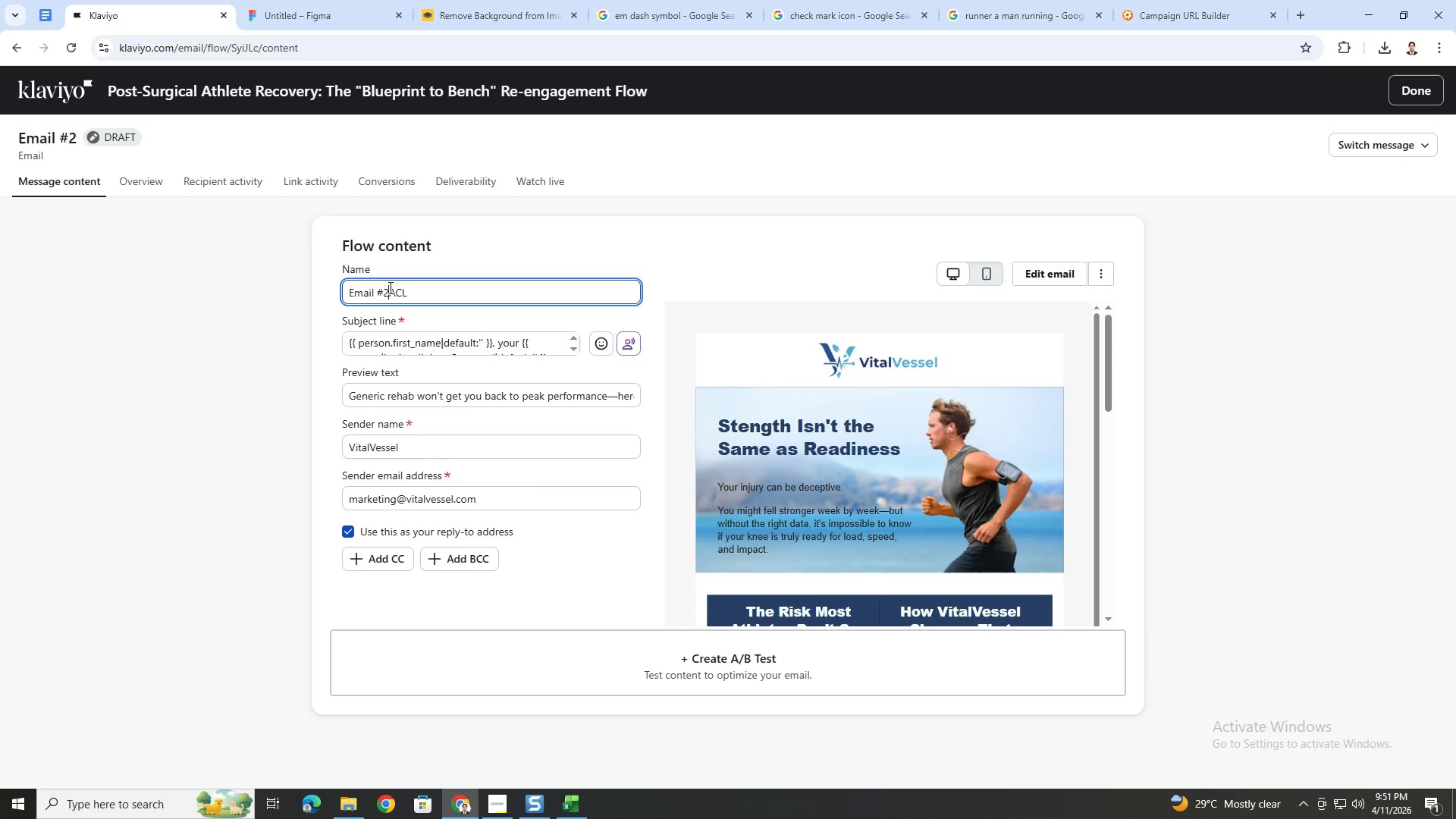 
key(Space)
 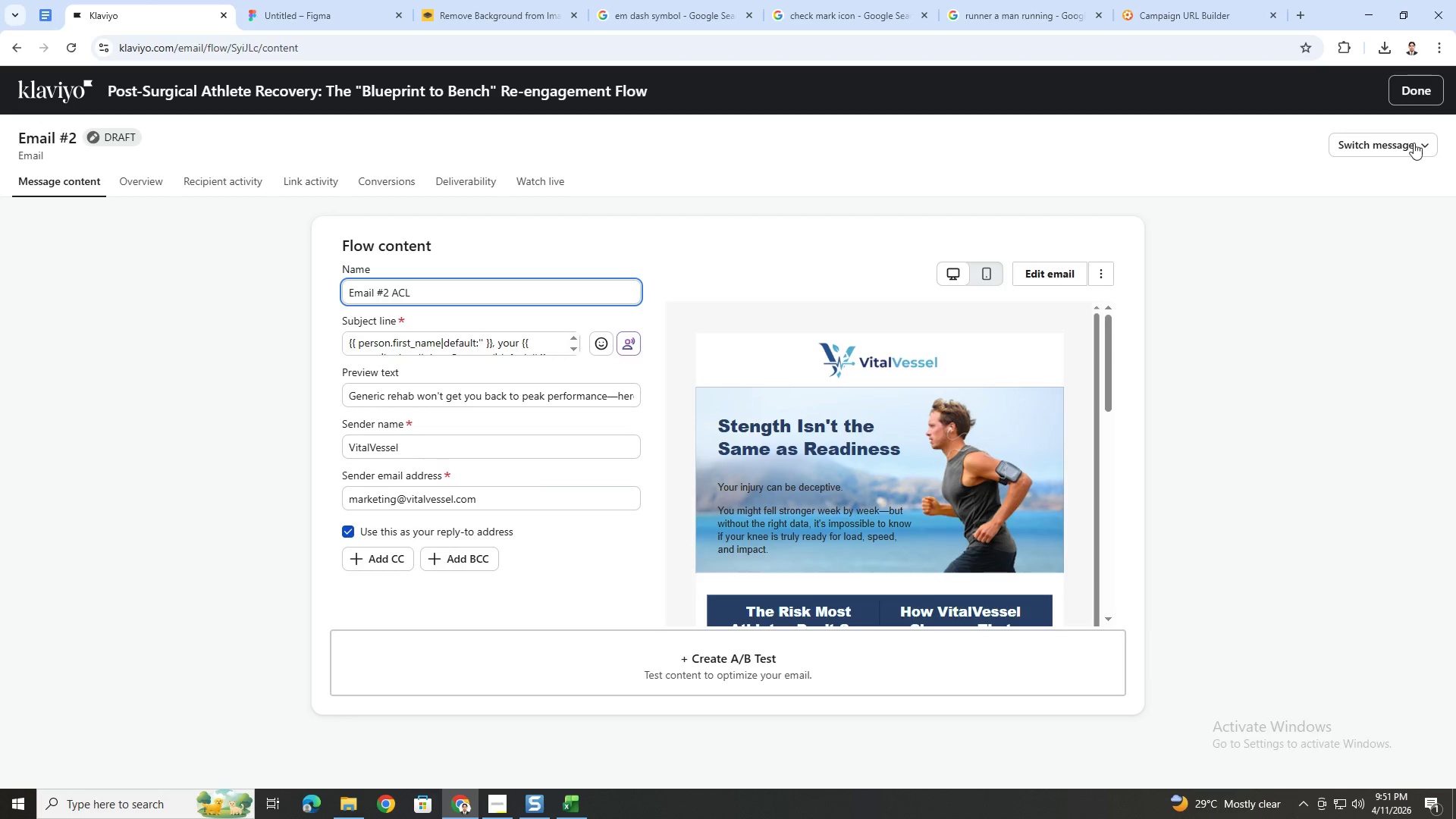 
left_click([1418, 89])
 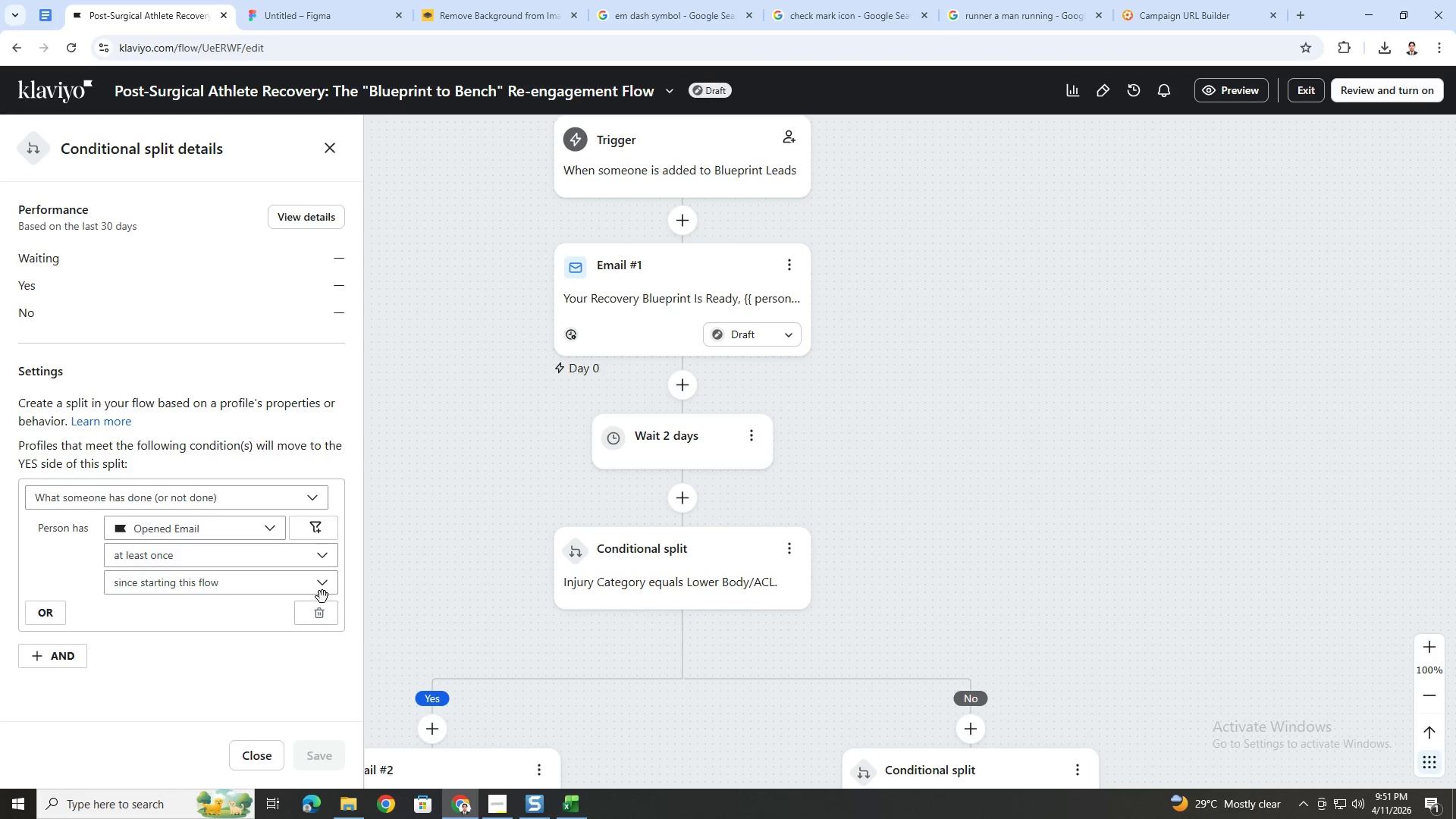 
left_click([198, 562])
 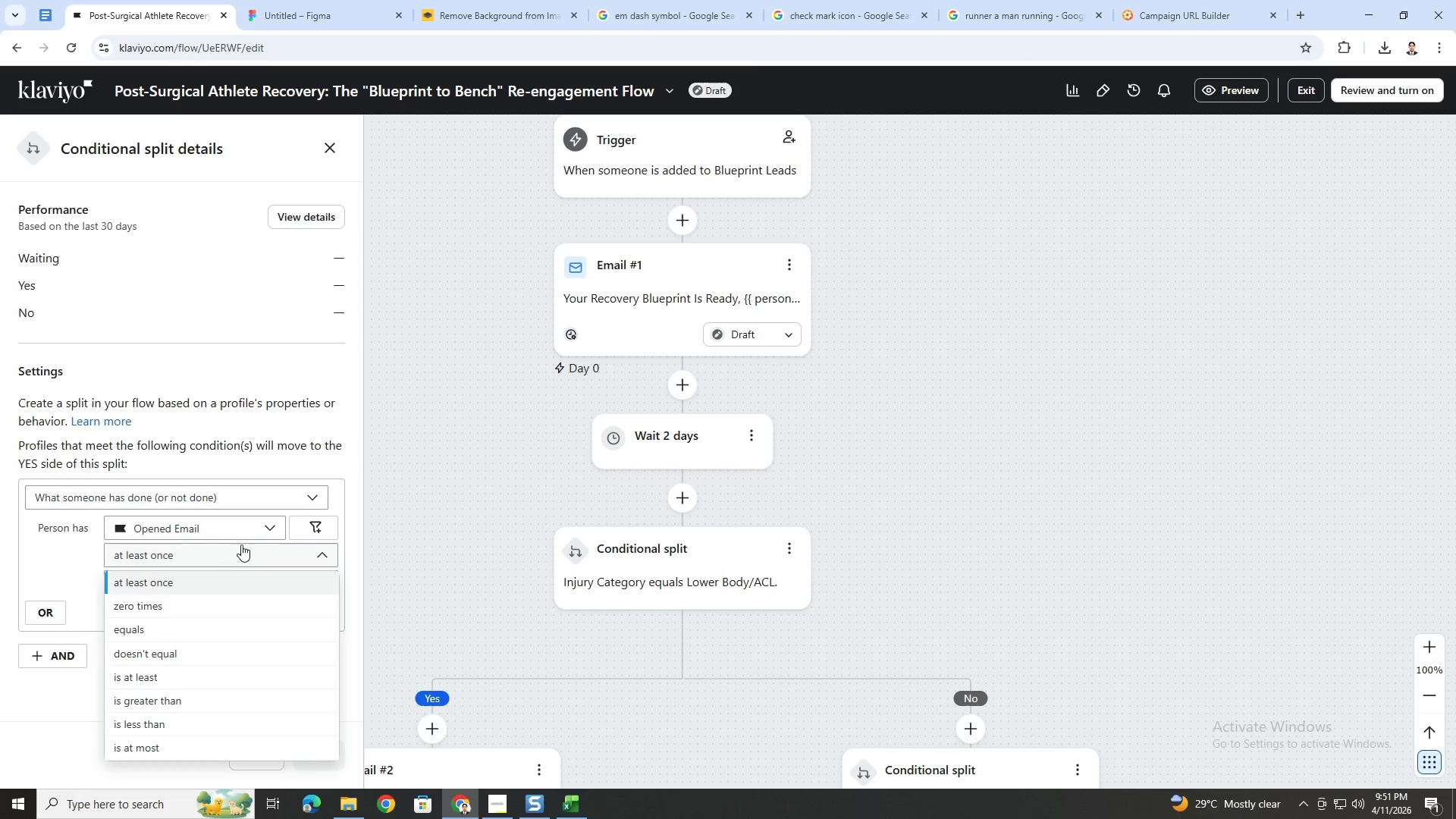 
left_click([247, 532])
 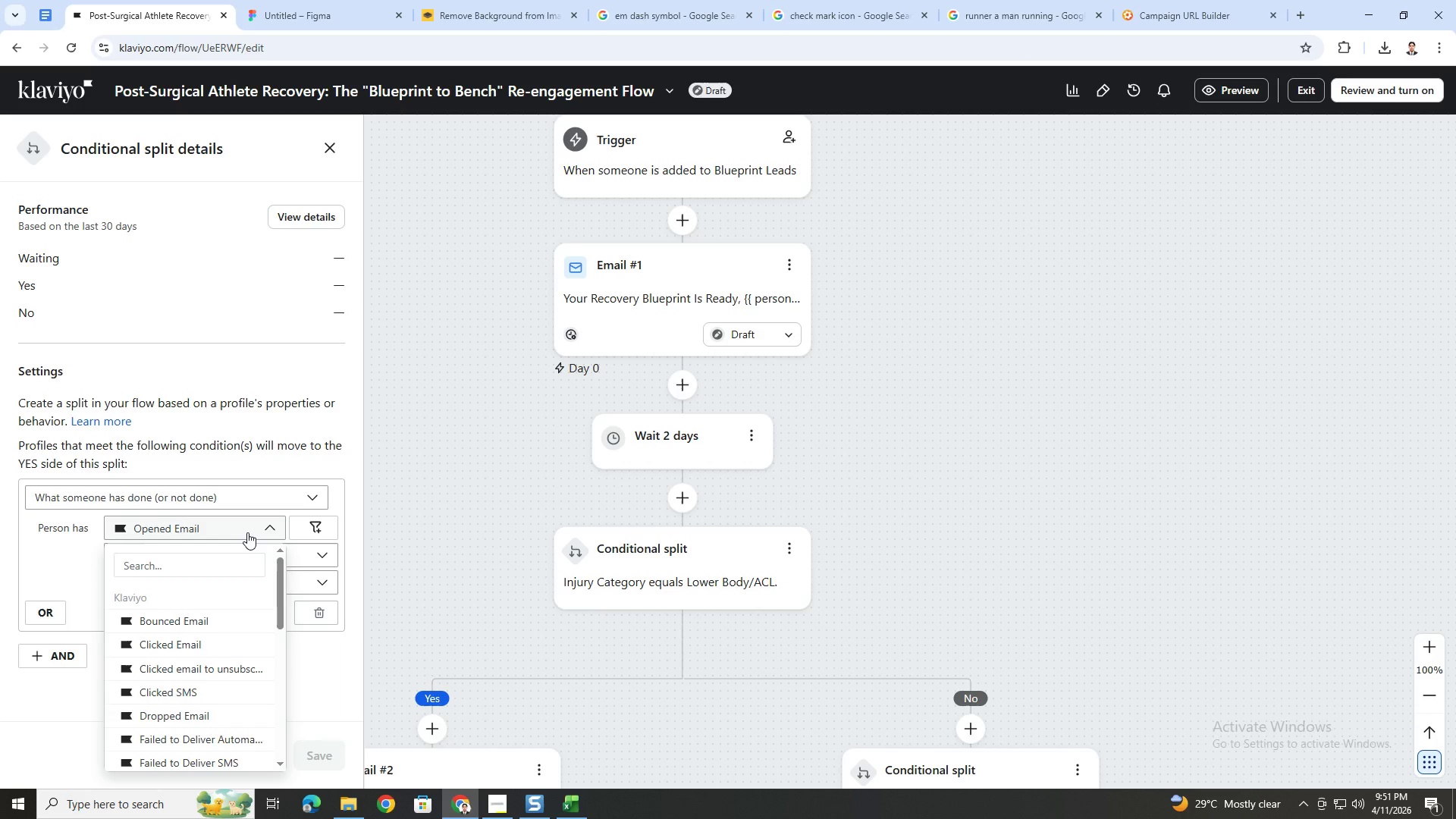 
left_click([247, 532])
 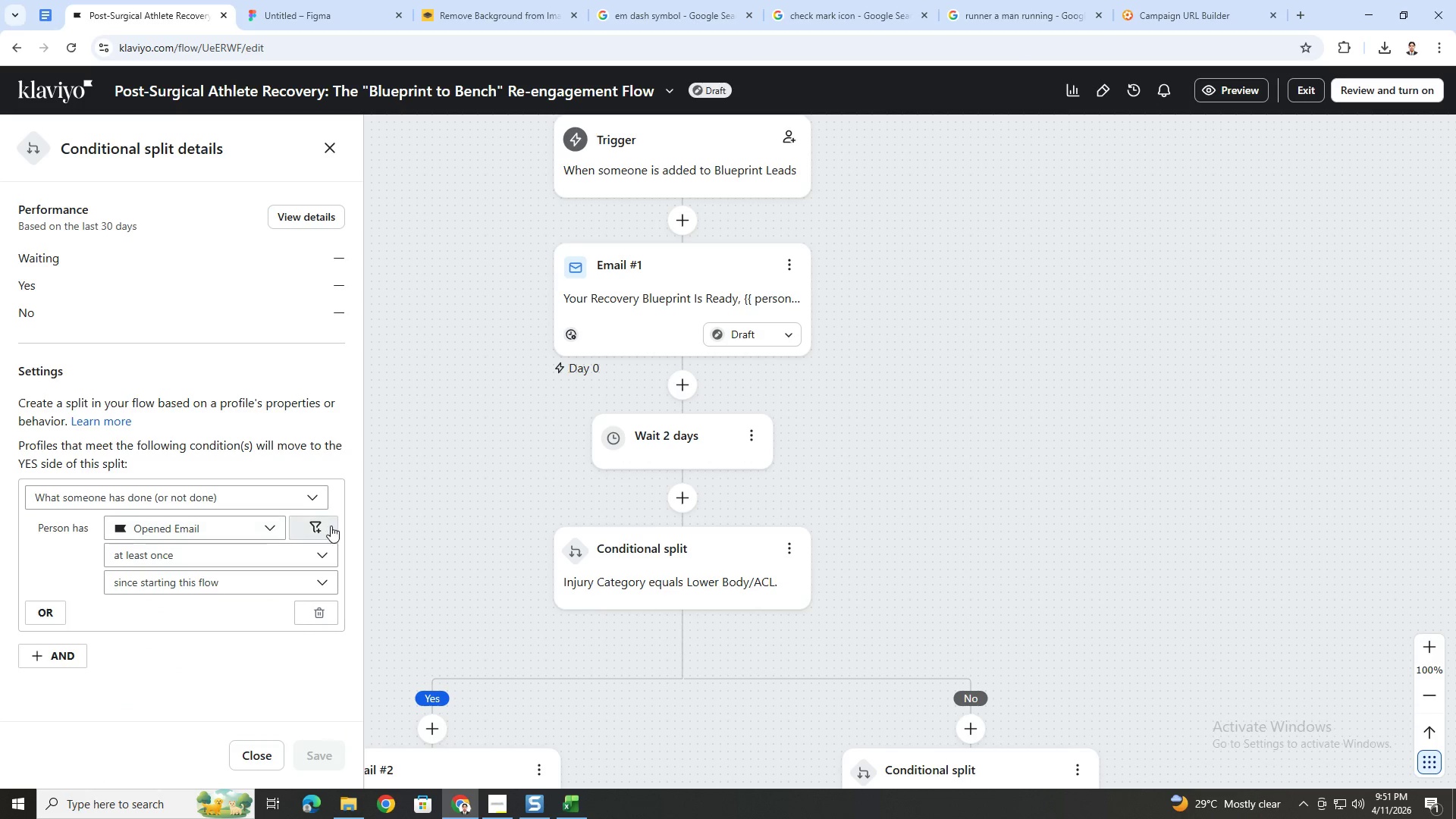 
double_click([331, 526])
 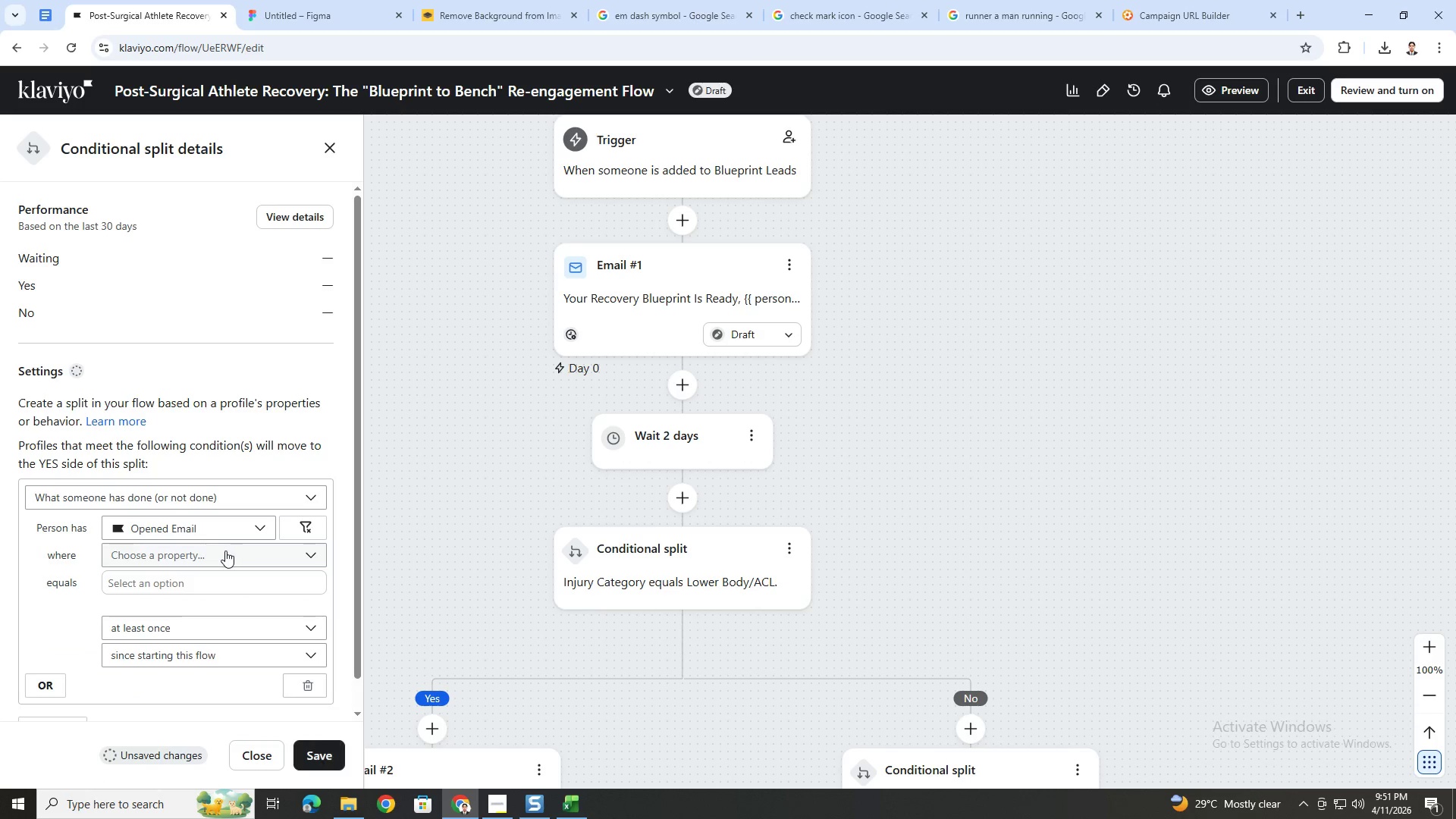 
left_click([224, 556])
 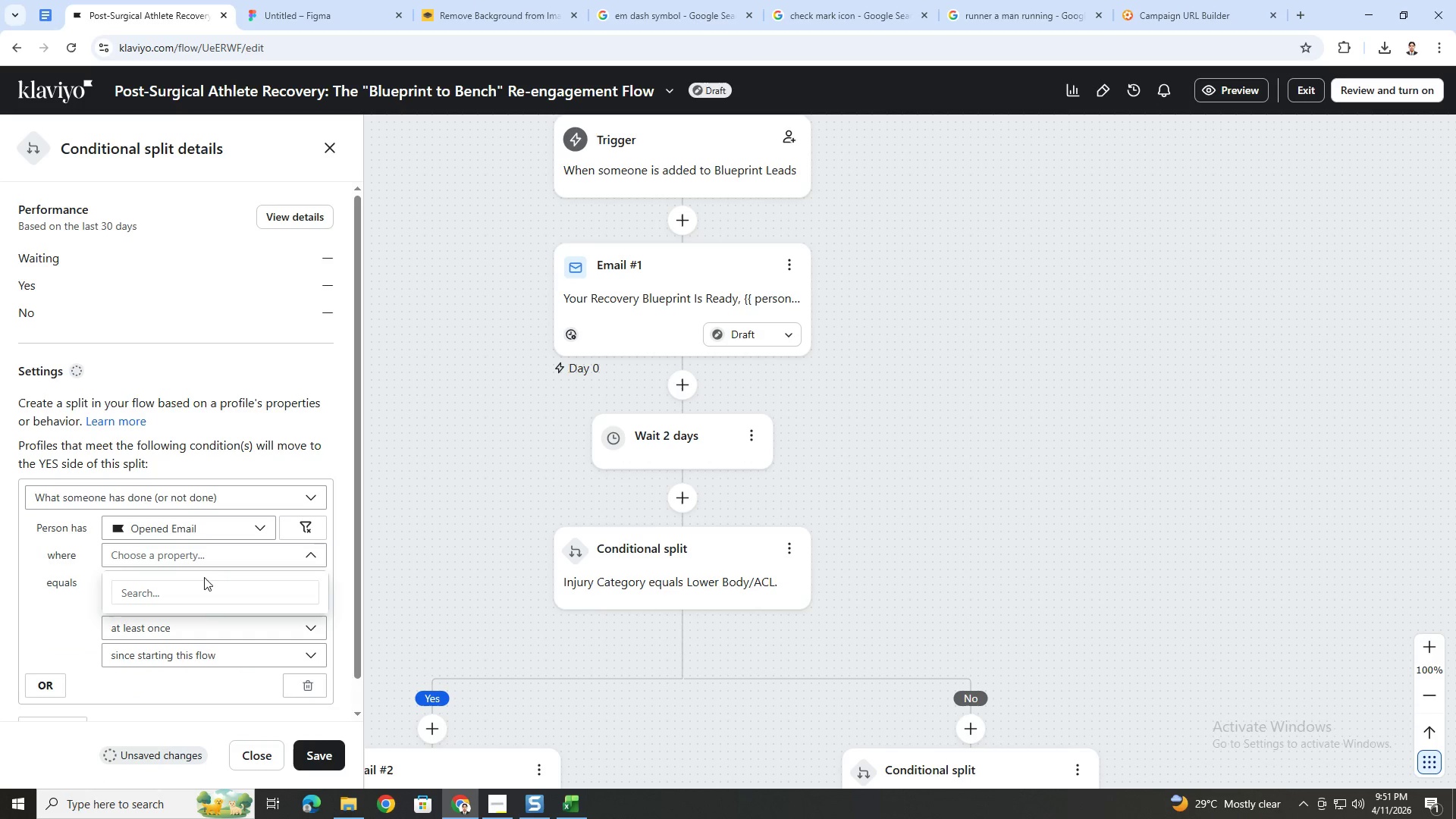 
left_click([202, 589])
 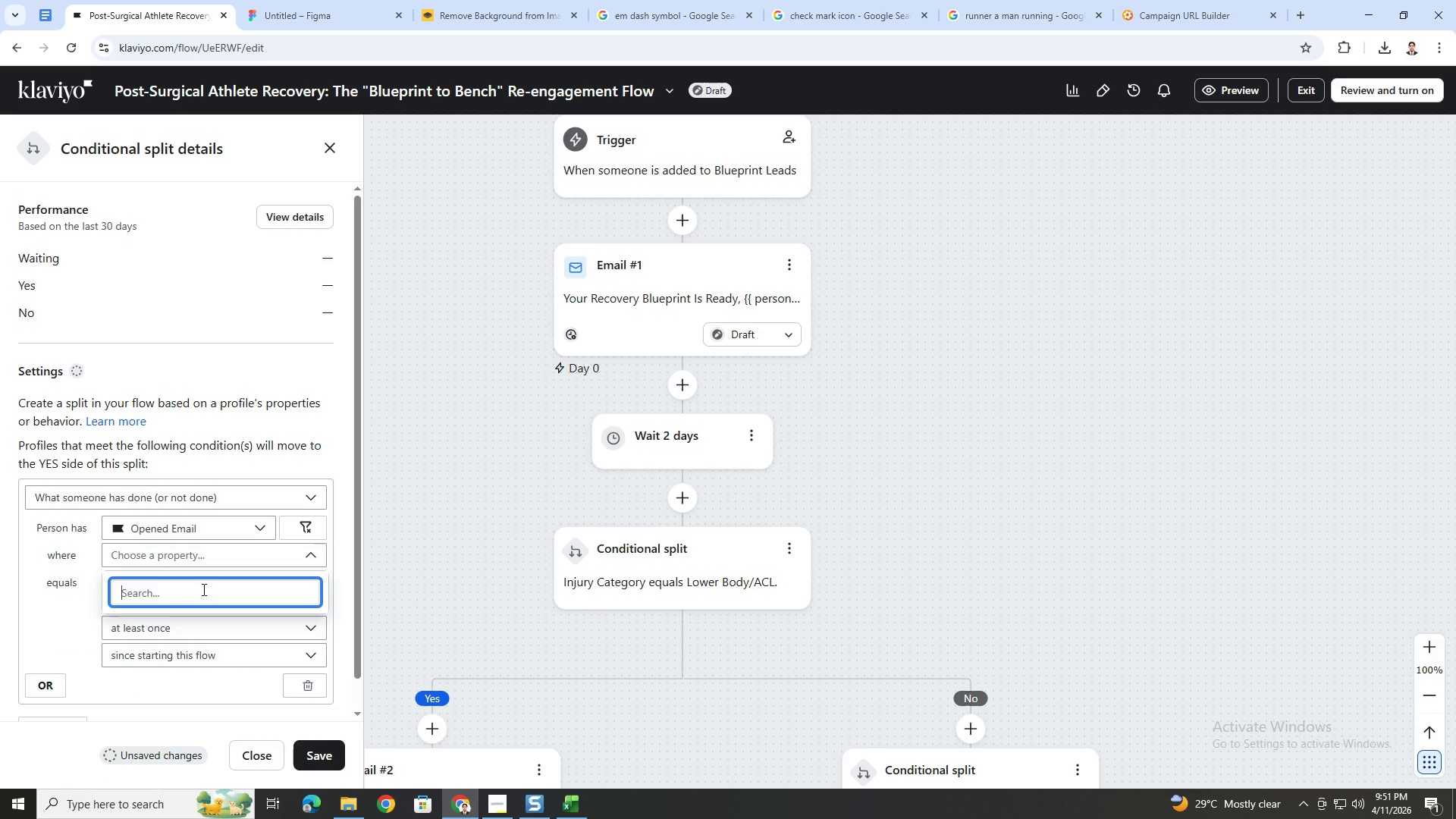 
hold_key(key=ShiftLeft, duration=1.5)
 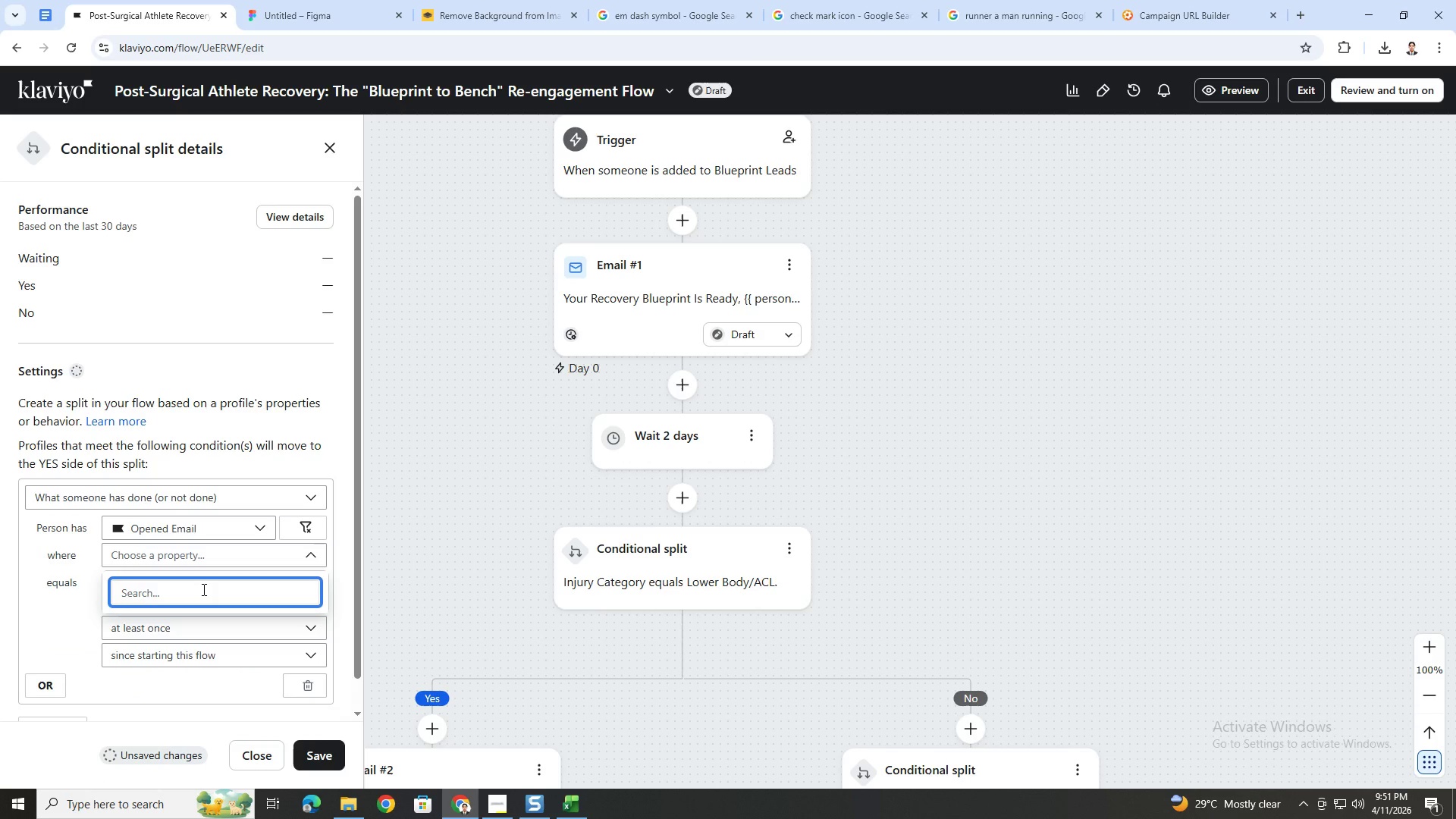 
type(Email Name)
 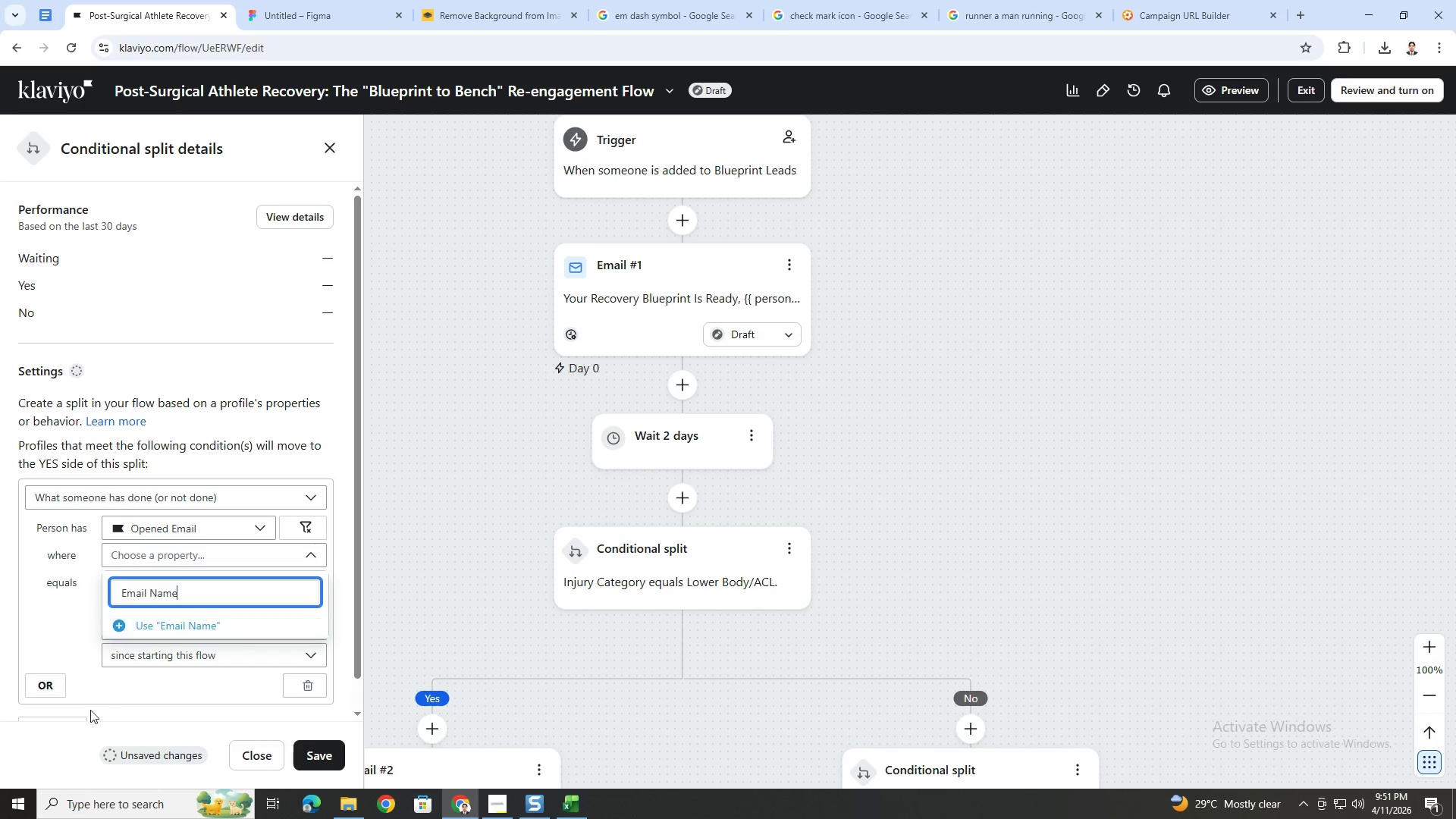 
left_click([131, 626])
 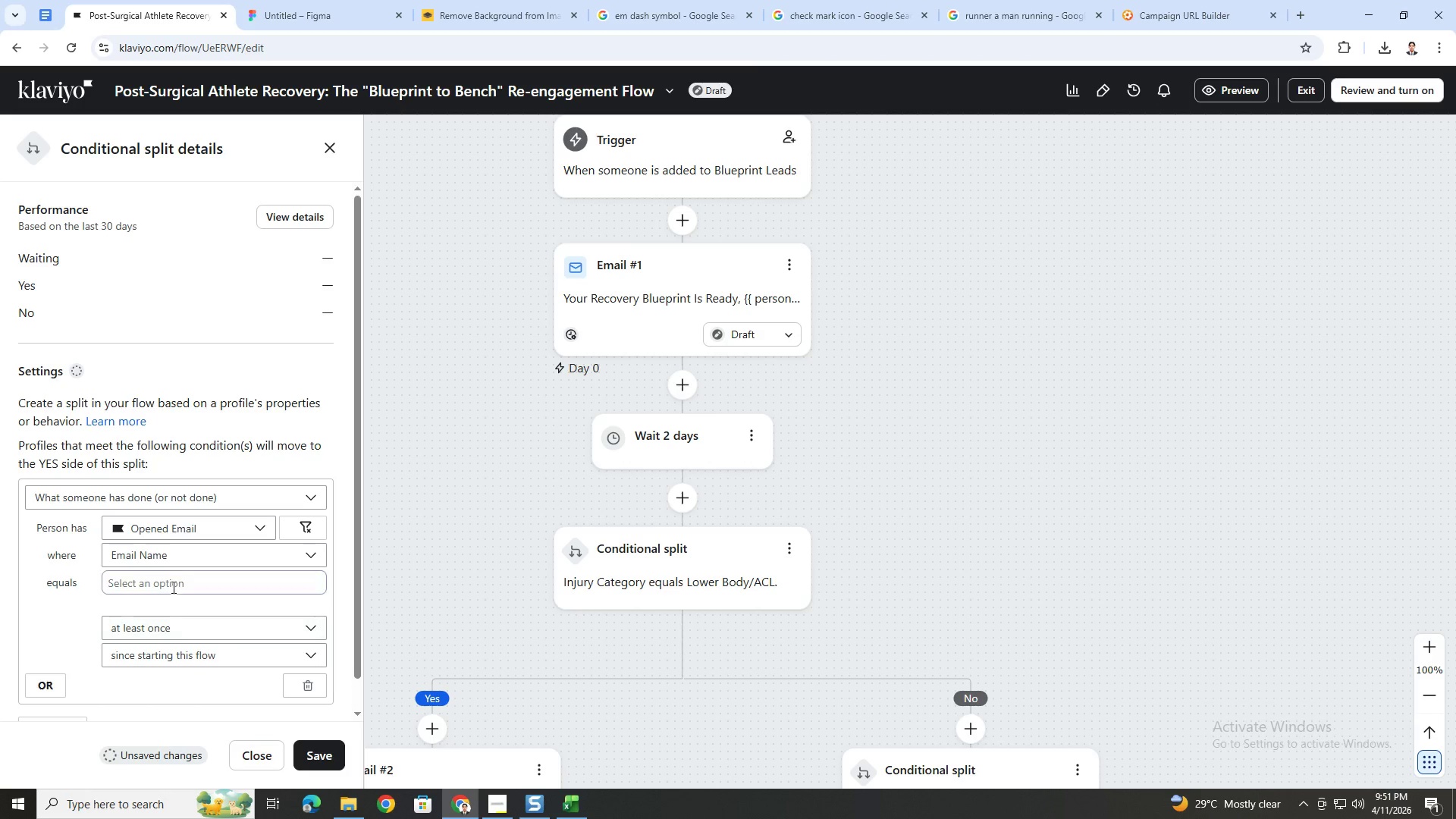 
left_click([172, 585])
 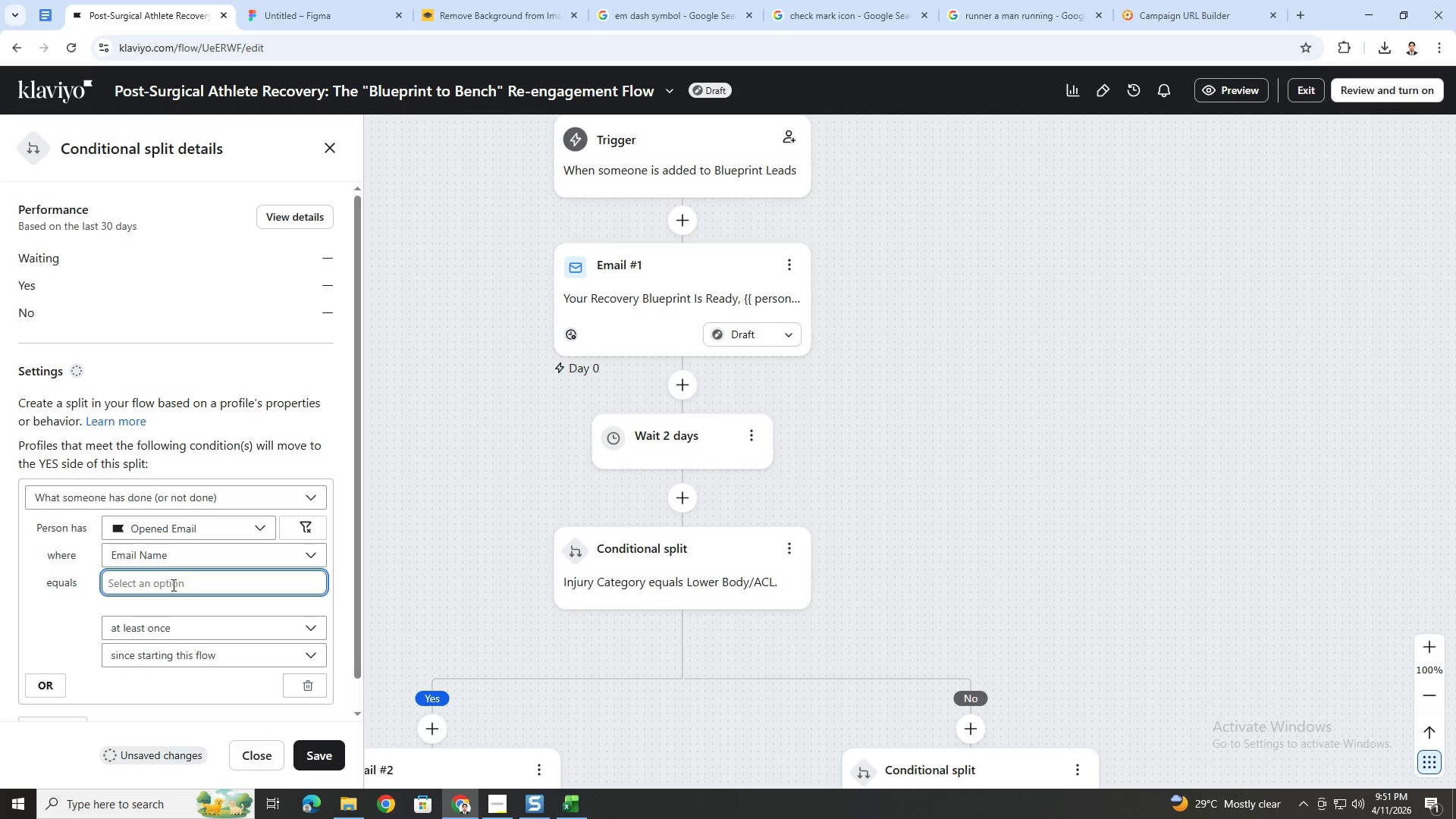 
type(So)
key(Backspace)
key(Backspace)
type(Ema)
 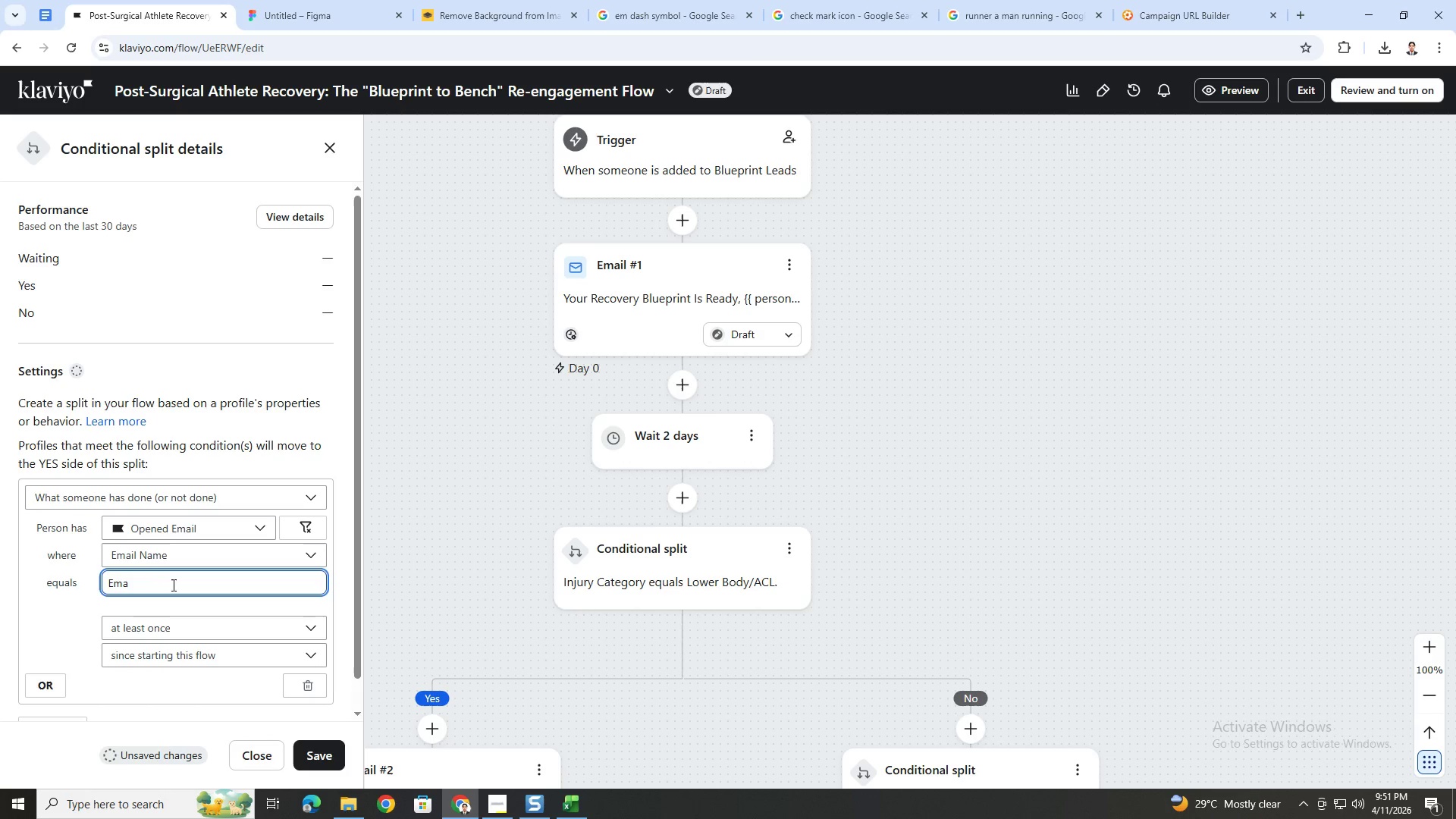 
type(il 1)
 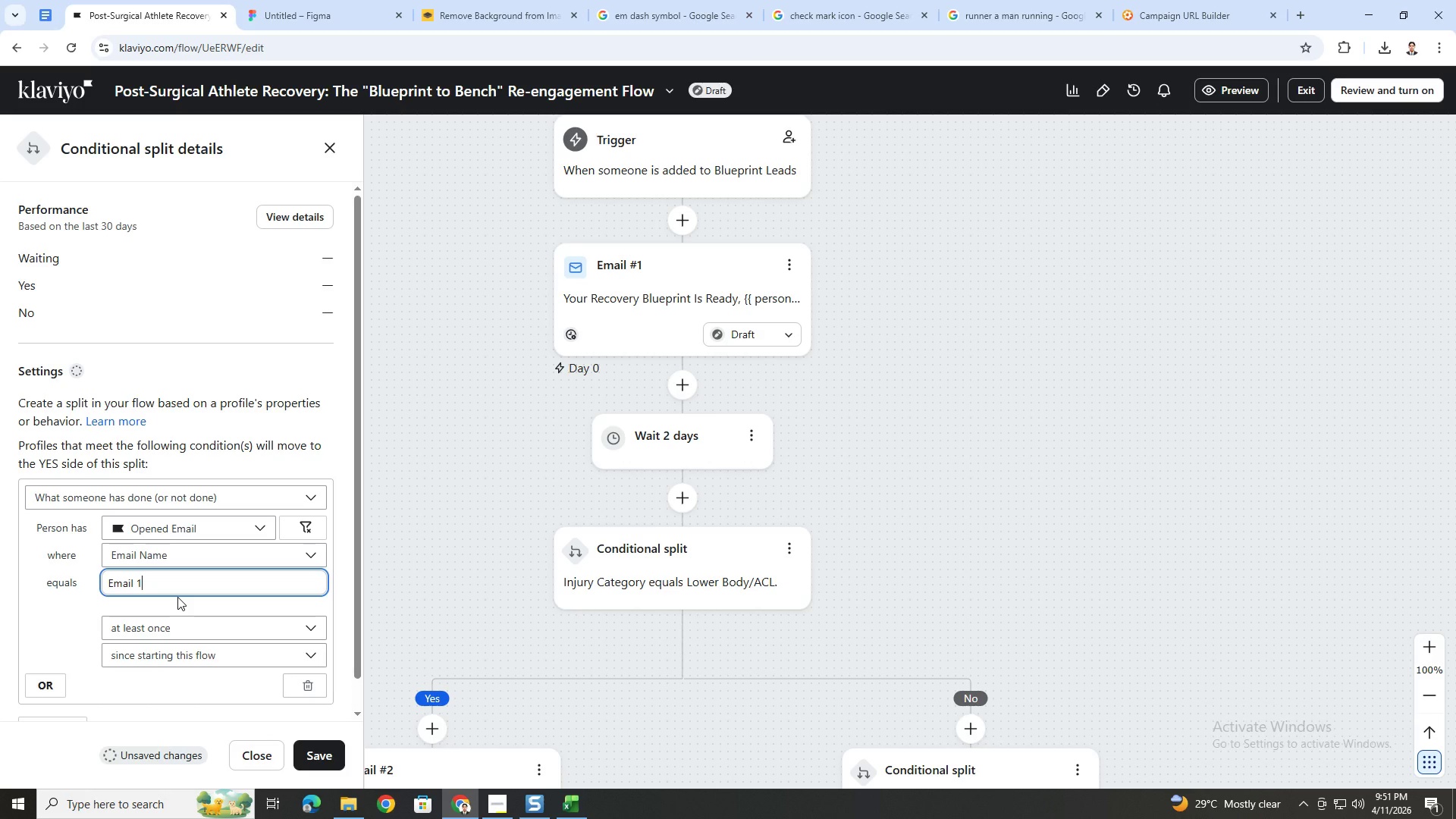 
key(ArrowLeft)
 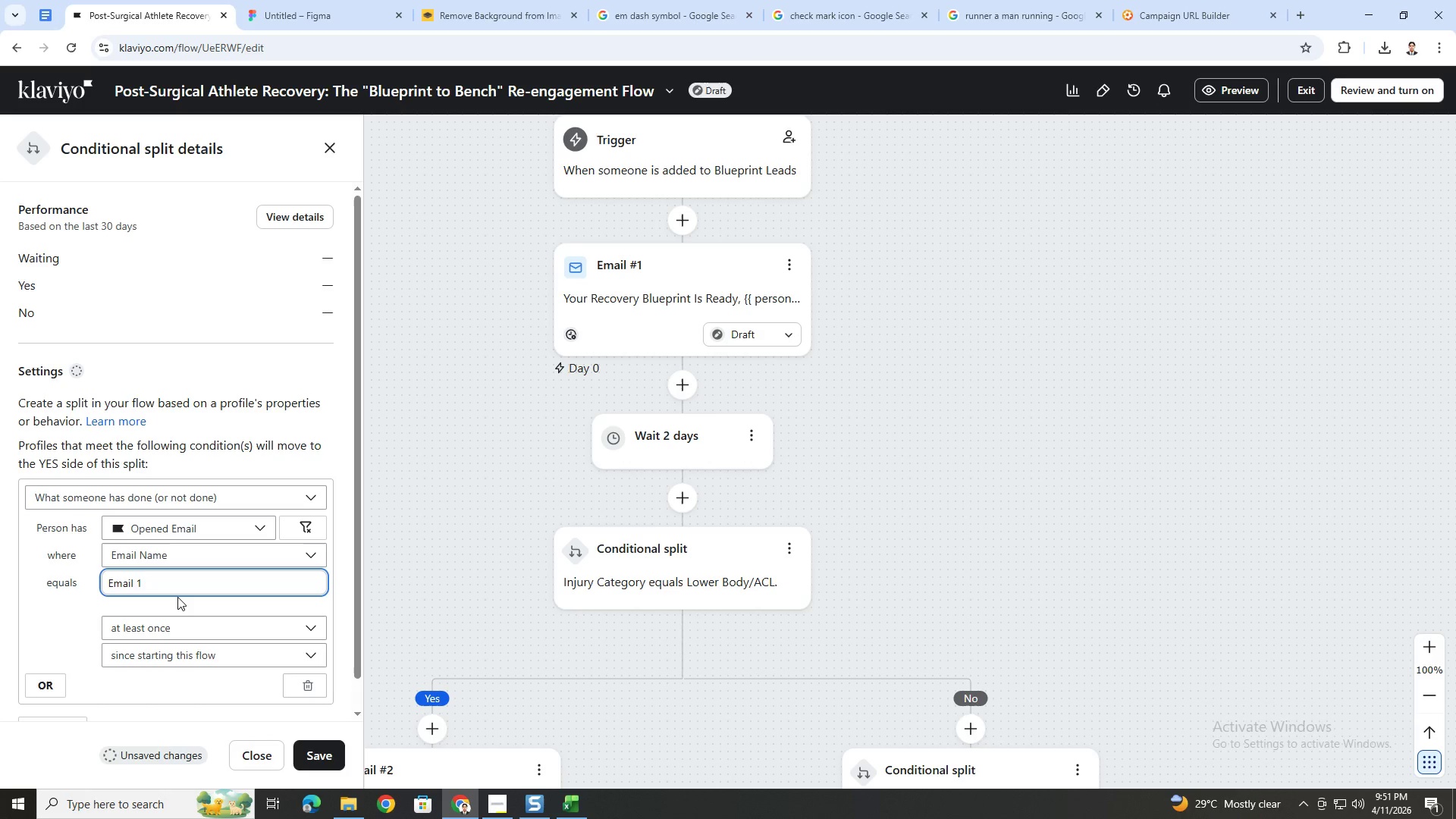 
key(Shift+ShiftRight)
 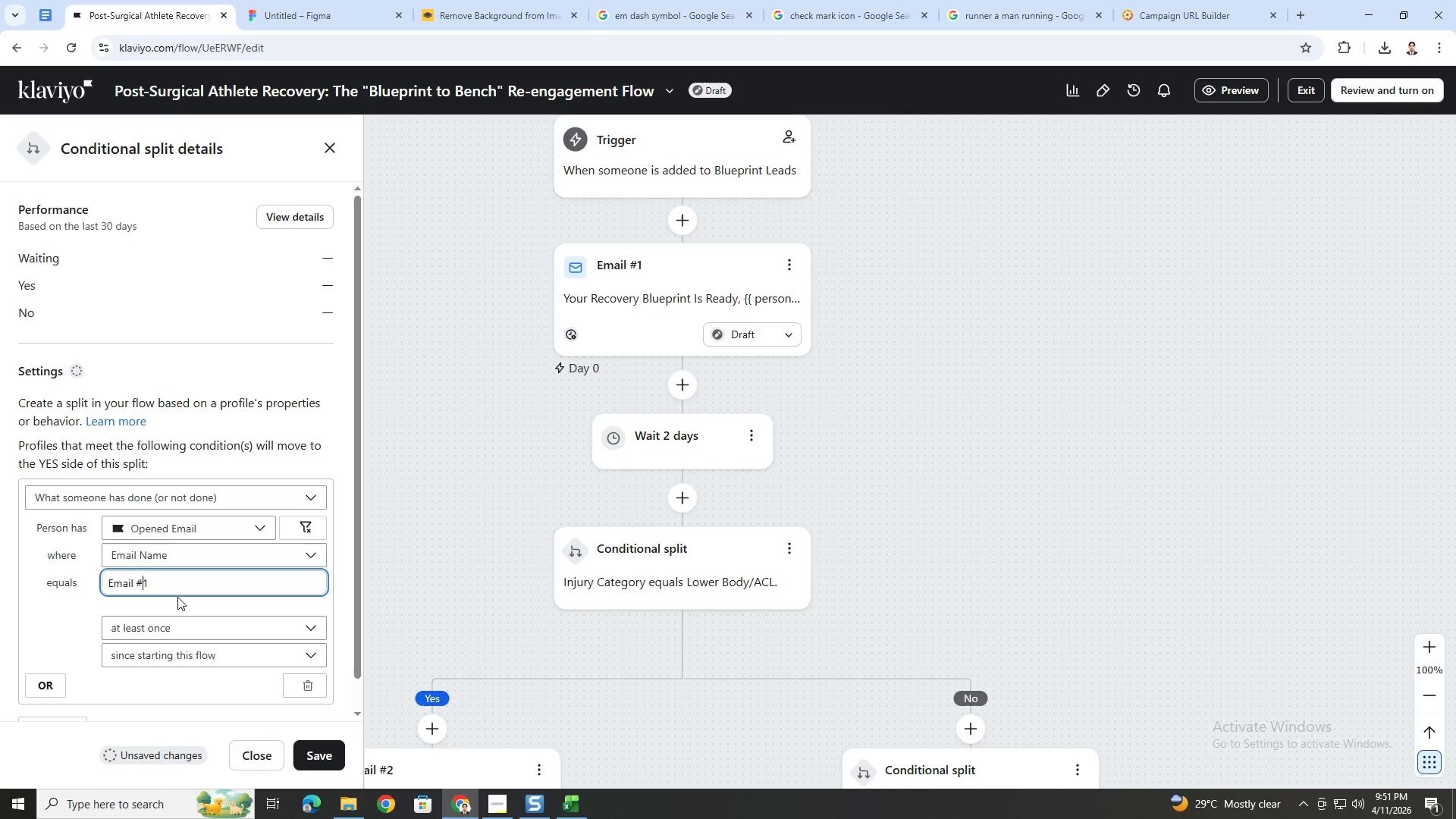 
key(Shift+3)
 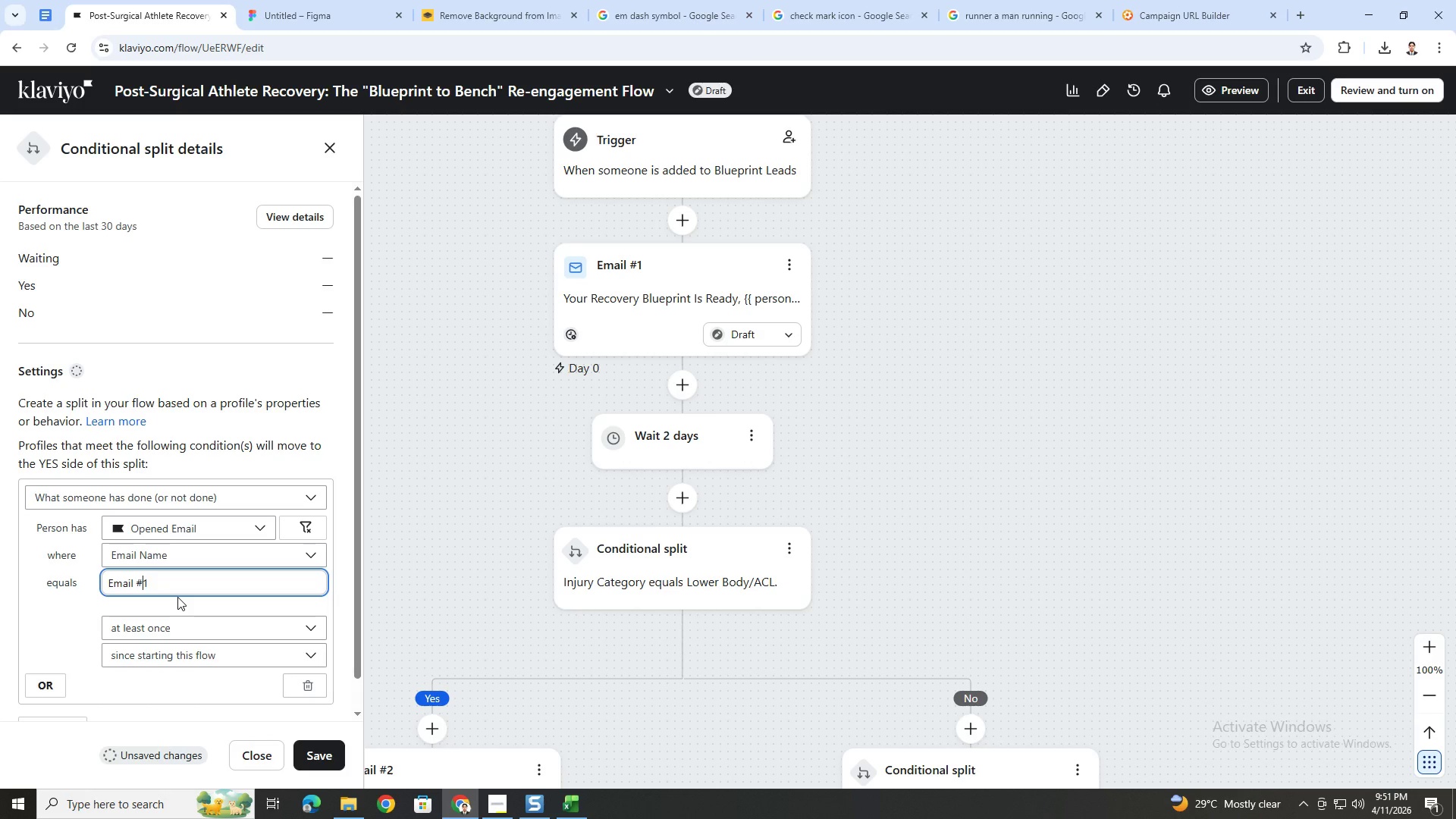 
scroll: coordinate [623, 531], scroll_direction: down, amount: 6.0
 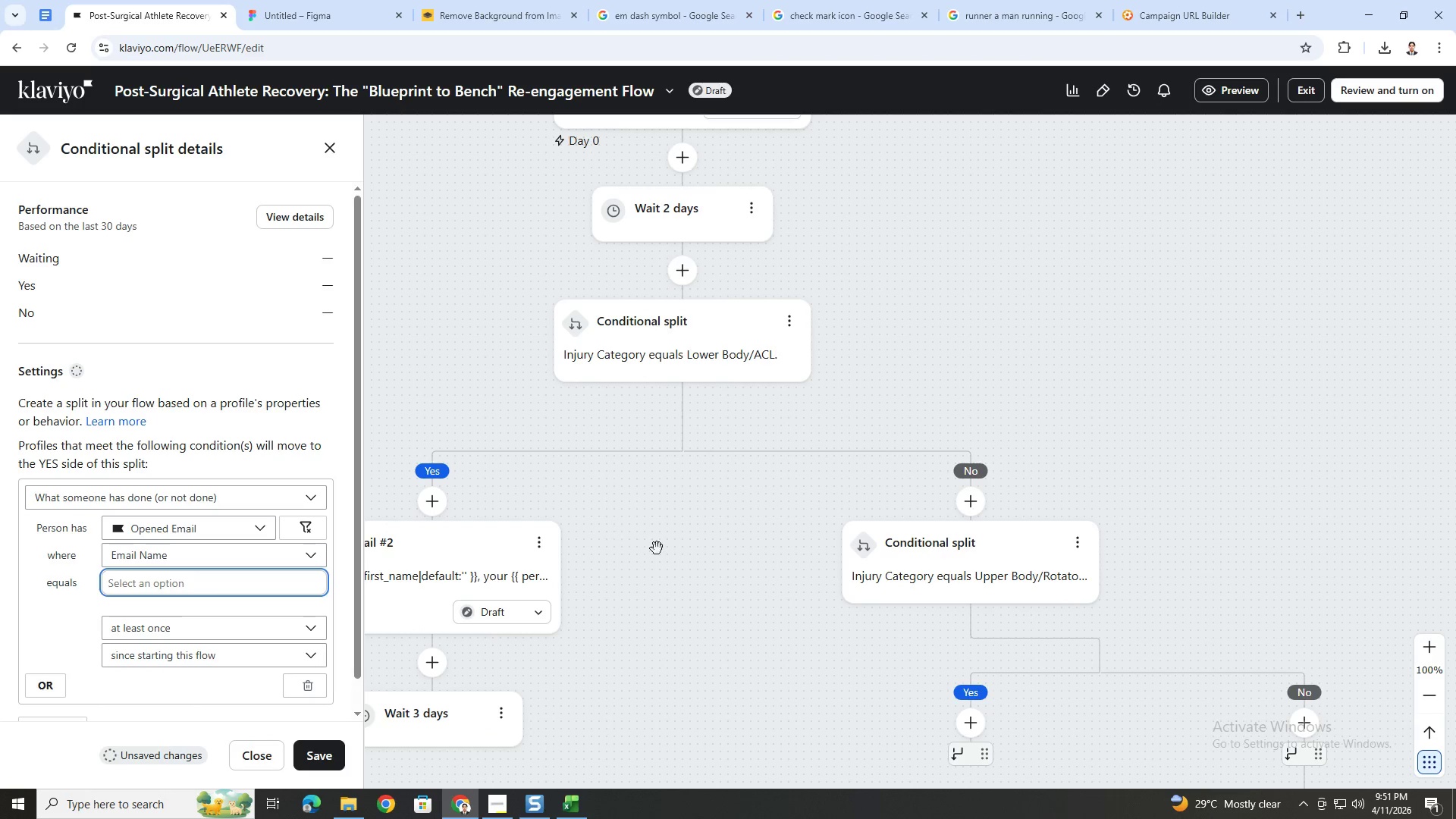 
left_click_drag(start_coordinate=[691, 551], to_coordinate=[816, 579])
 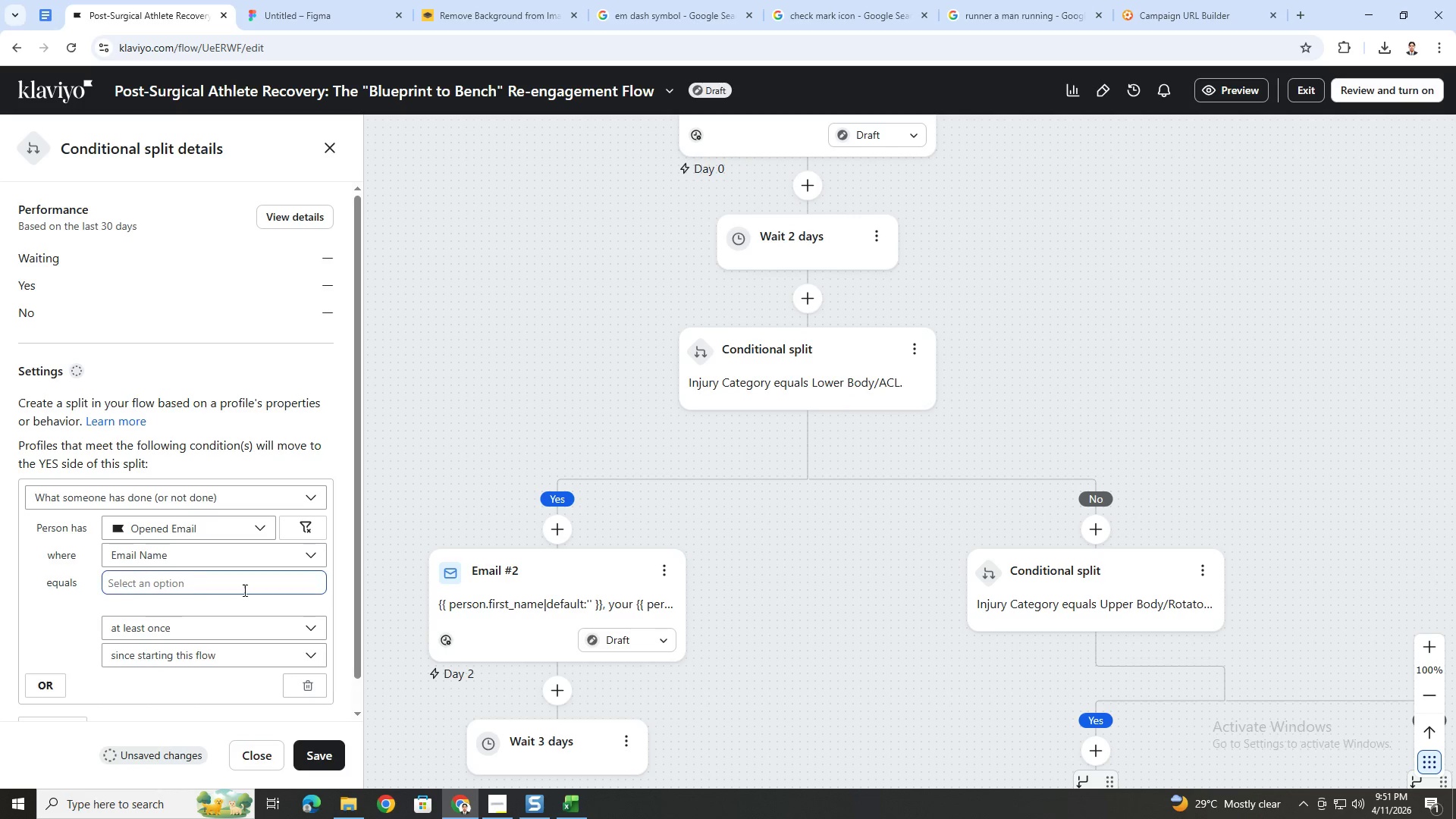 
left_click([243, 590])
 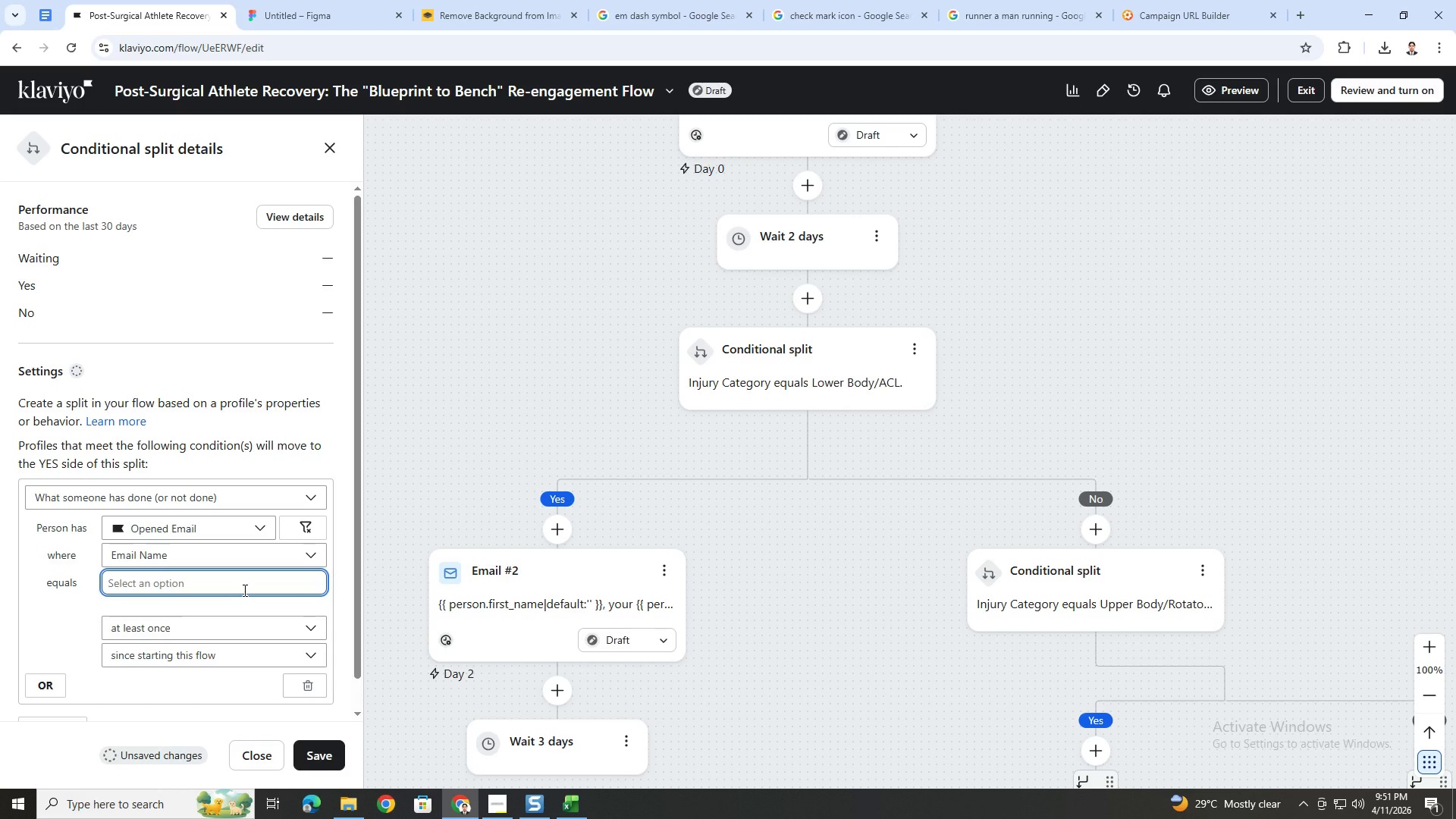 
type(Email #1)
 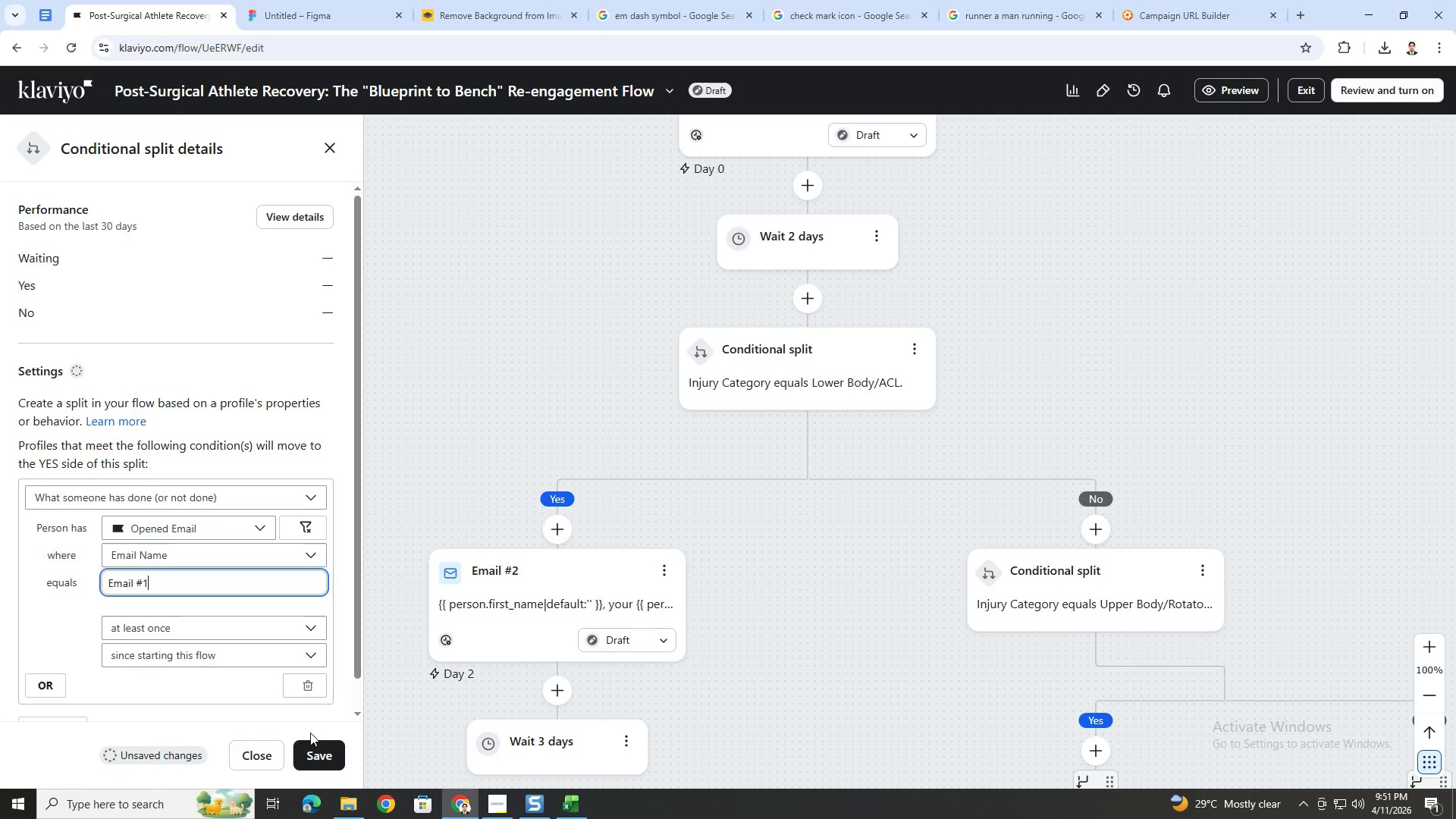 
left_click([333, 755])
 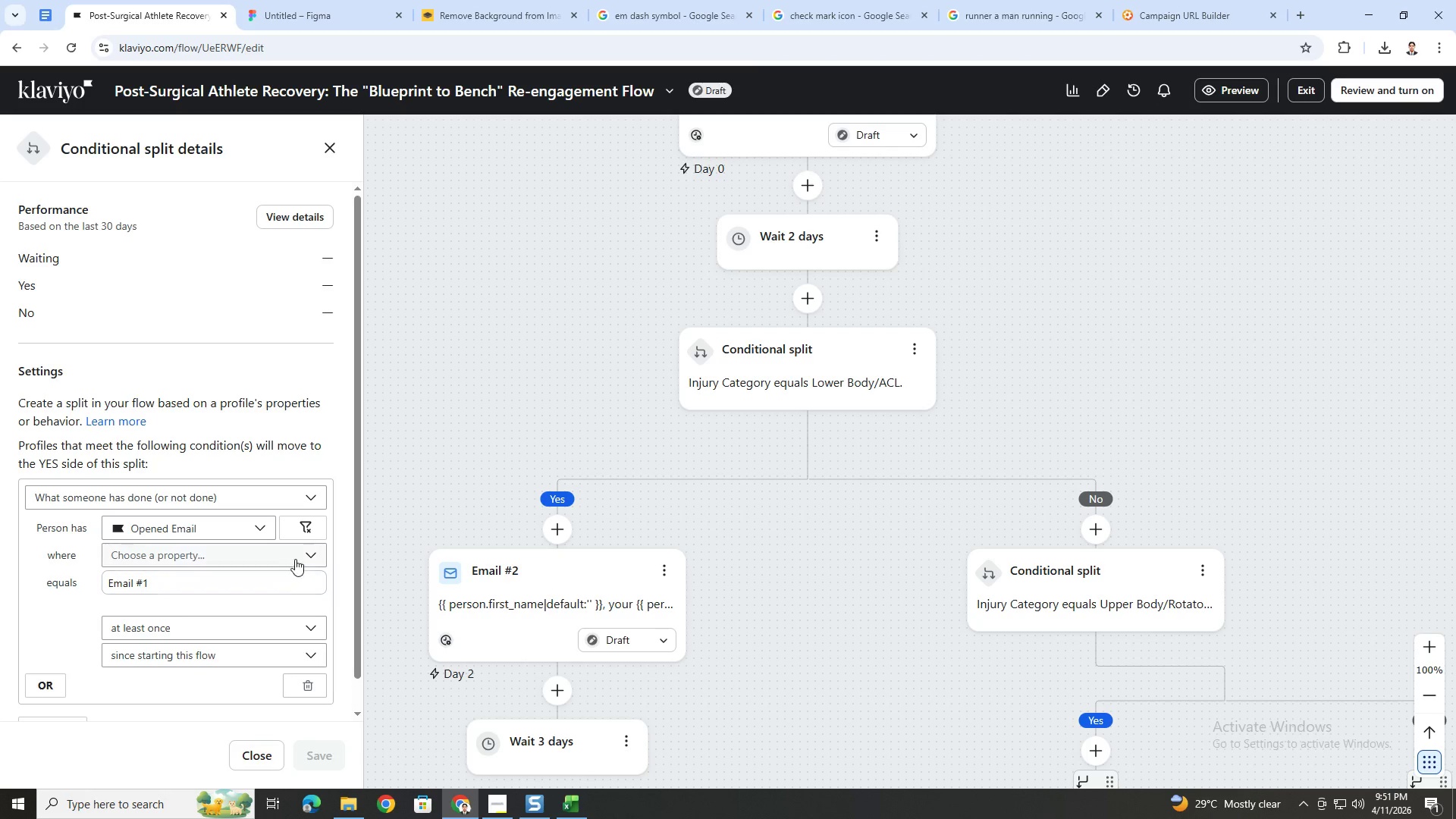 
wait(5.24)
 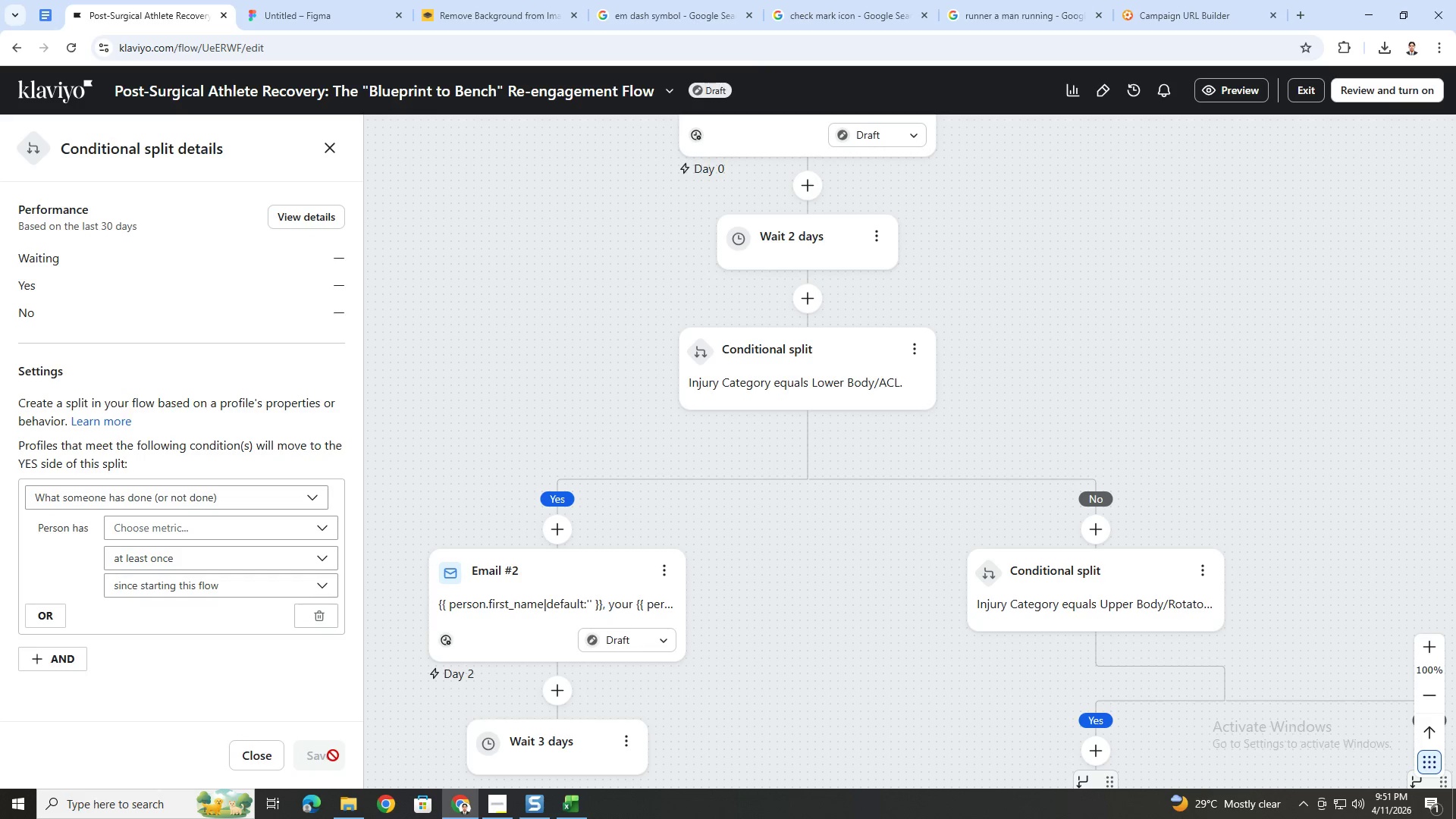 
left_click([295, 558])
 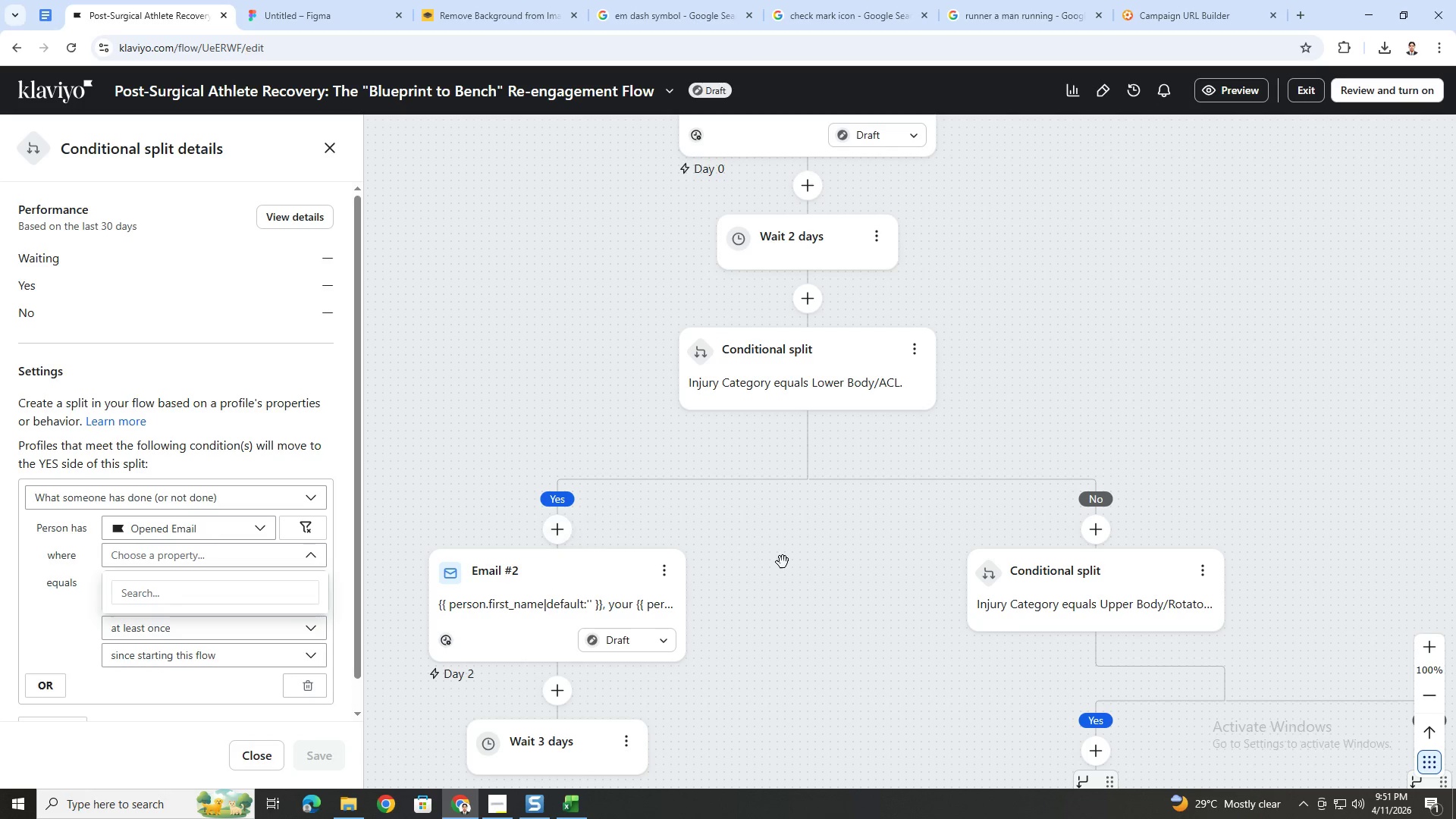 
scroll: coordinate [801, 610], scroll_direction: up, amount: 1.0
 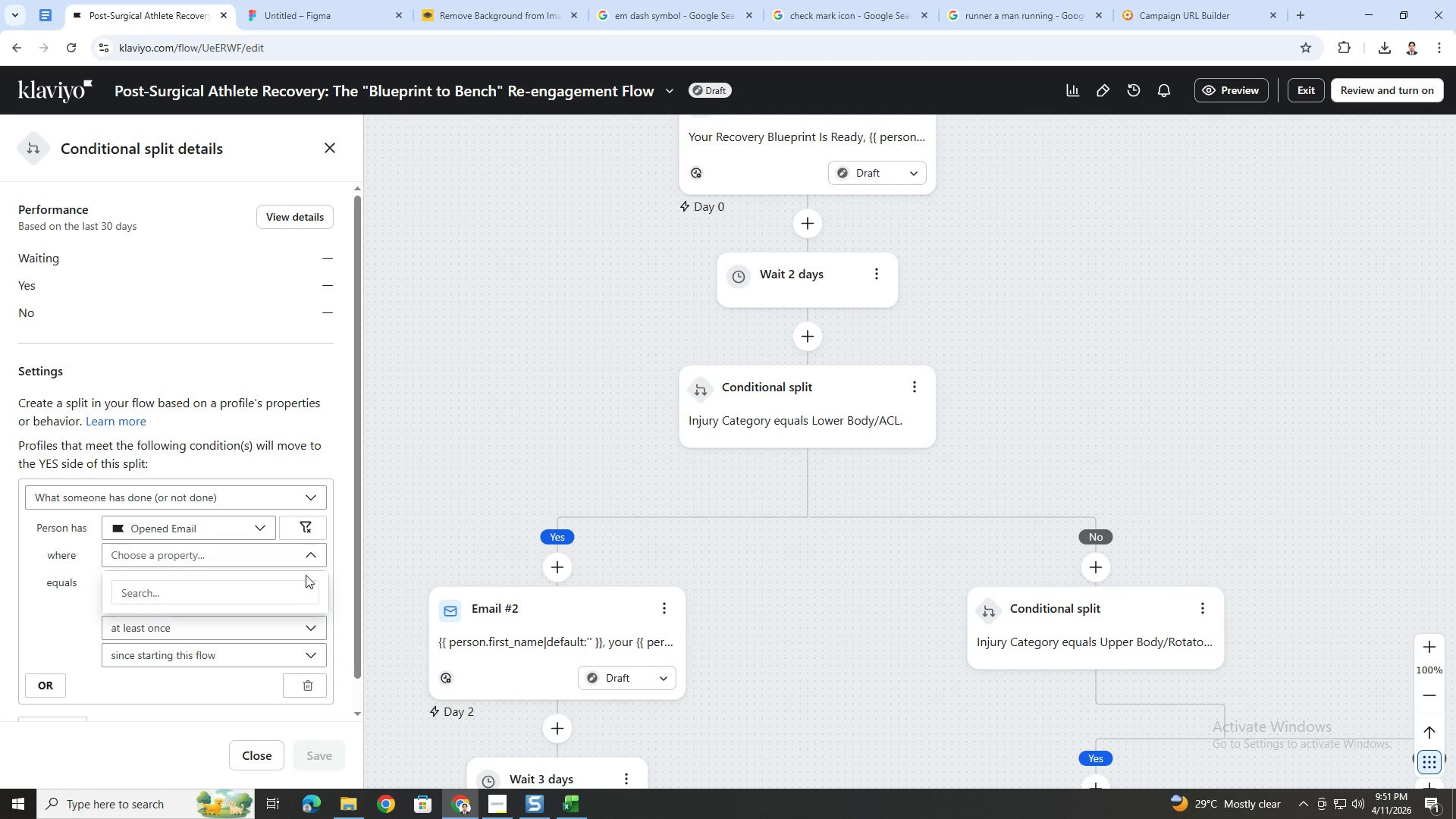 
left_click([312, 560])
 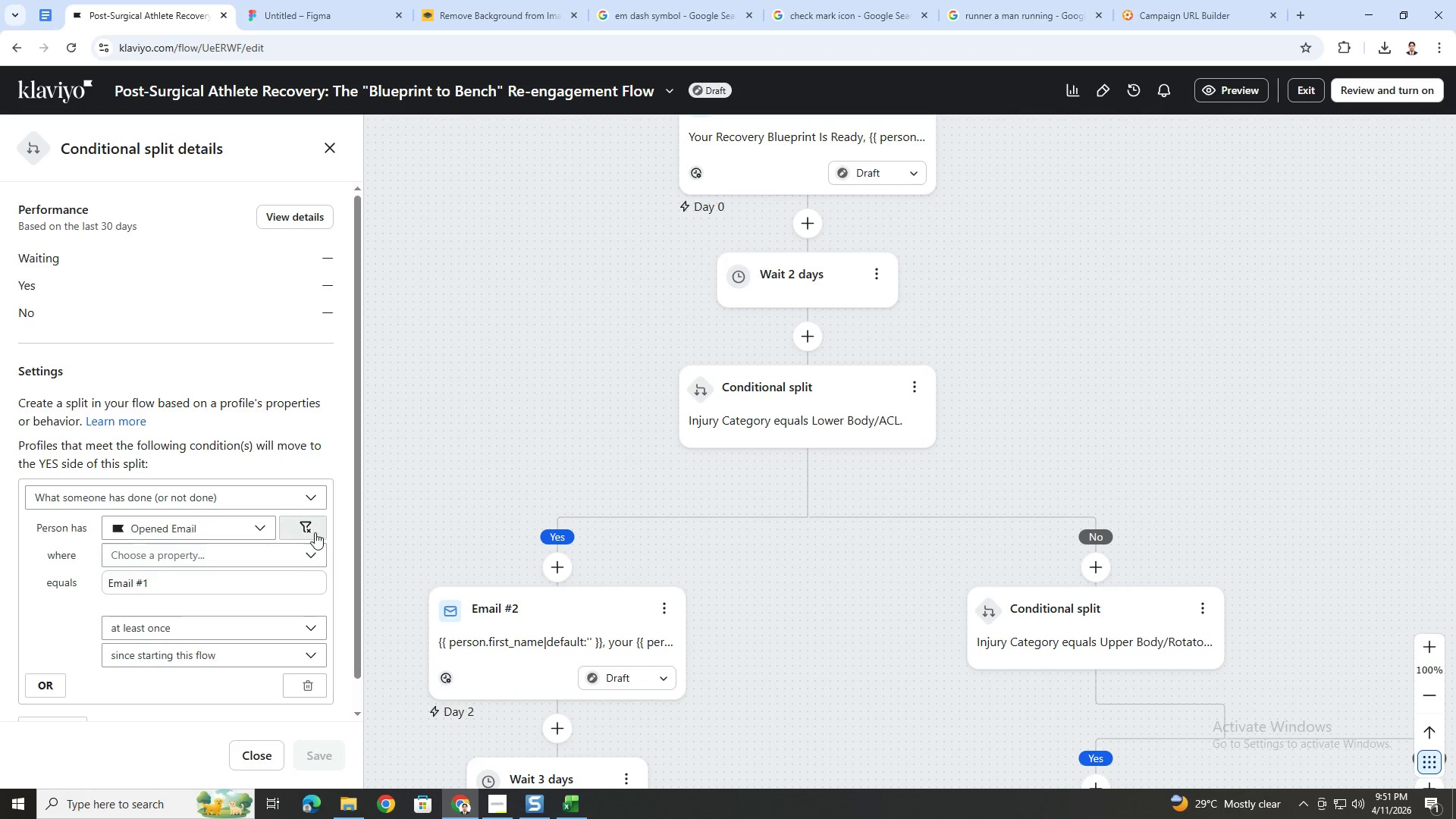 
left_click([312, 523])
 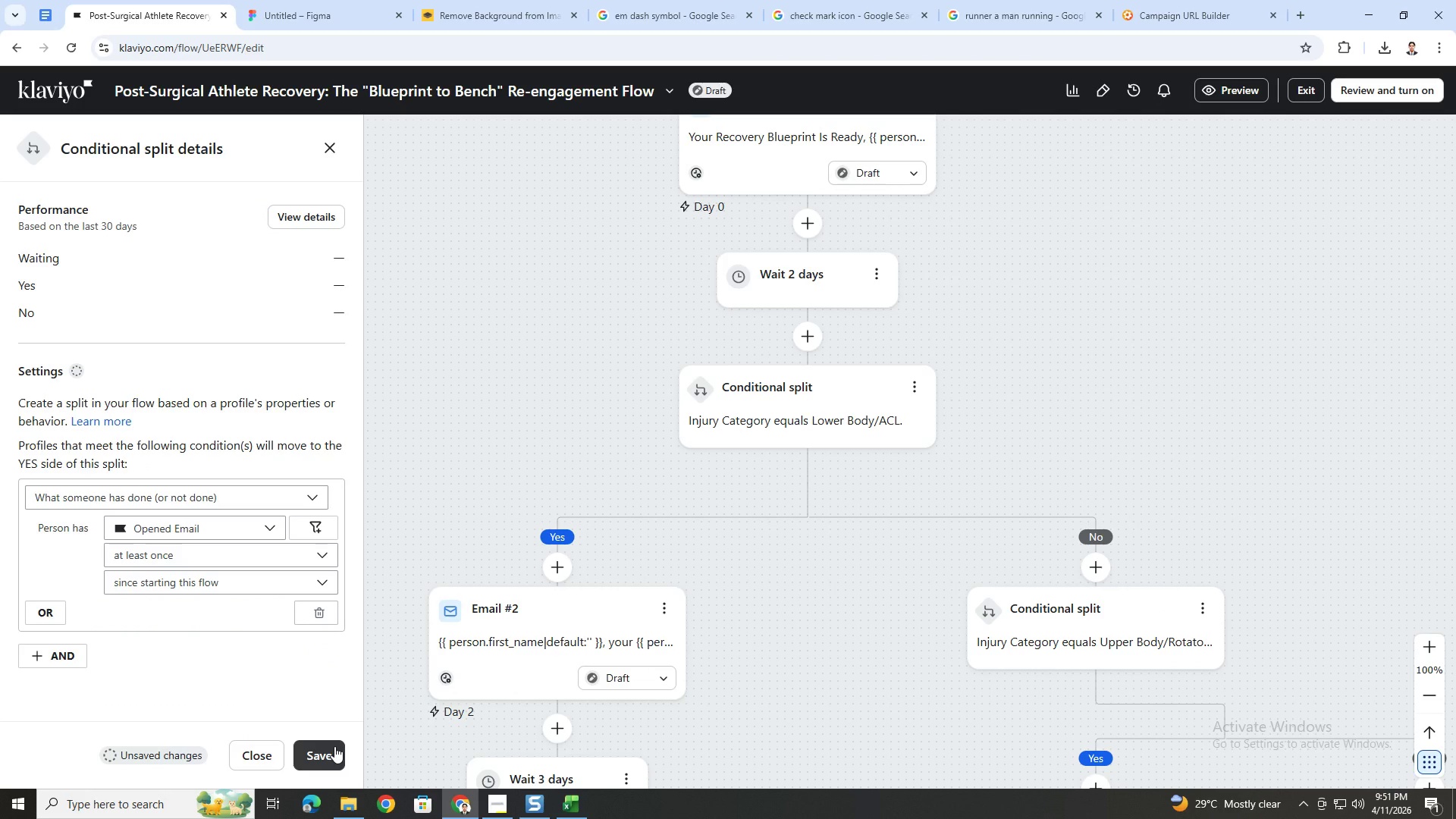 
left_click([334, 746])
 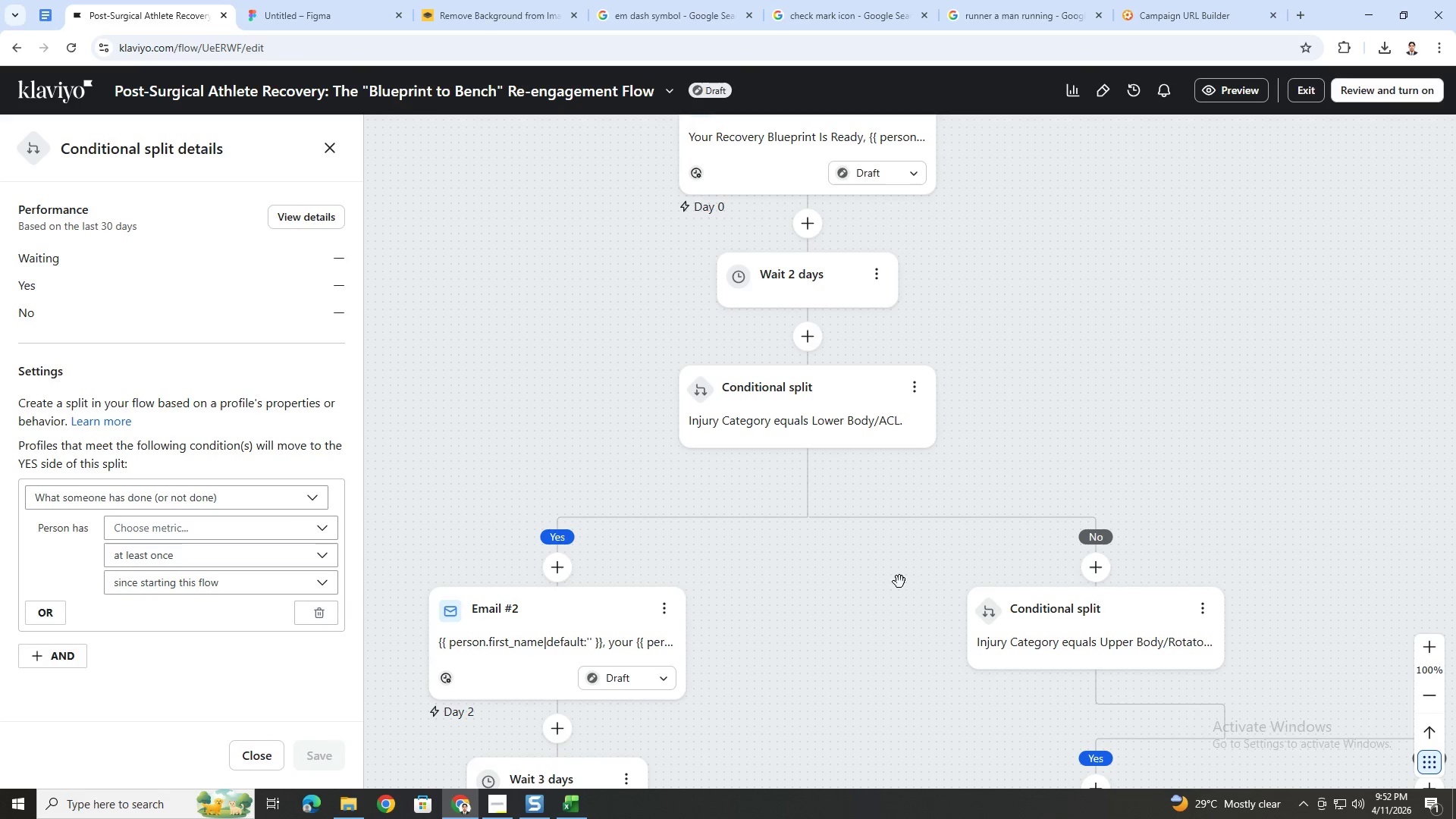 
scroll: coordinate [919, 588], scroll_direction: down, amount: 11.0
 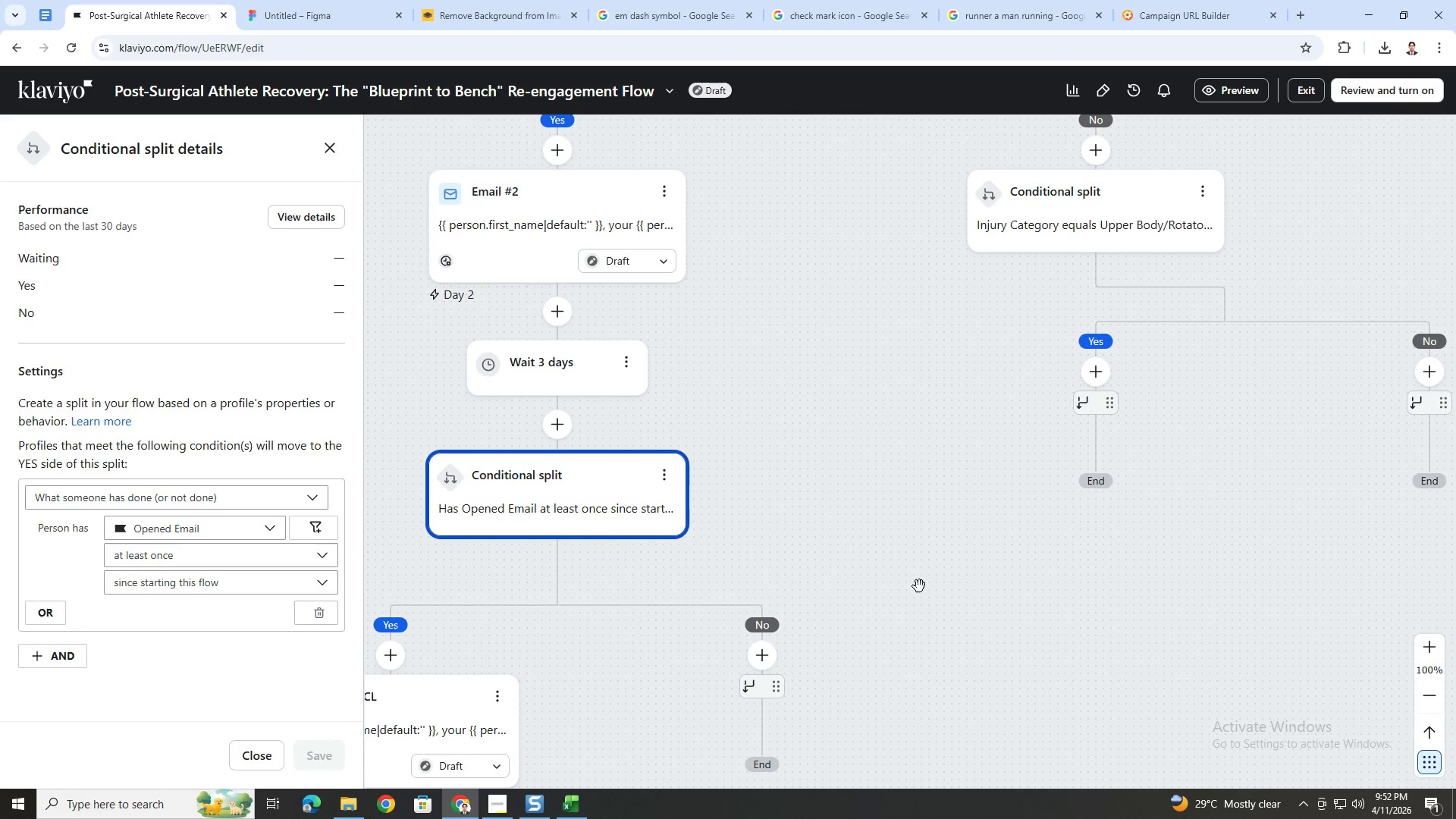 
hold_key(key=ControlLeft, duration=0.5)
scroll: coordinate [918, 581], scroll_direction: down, amount: 6.0
 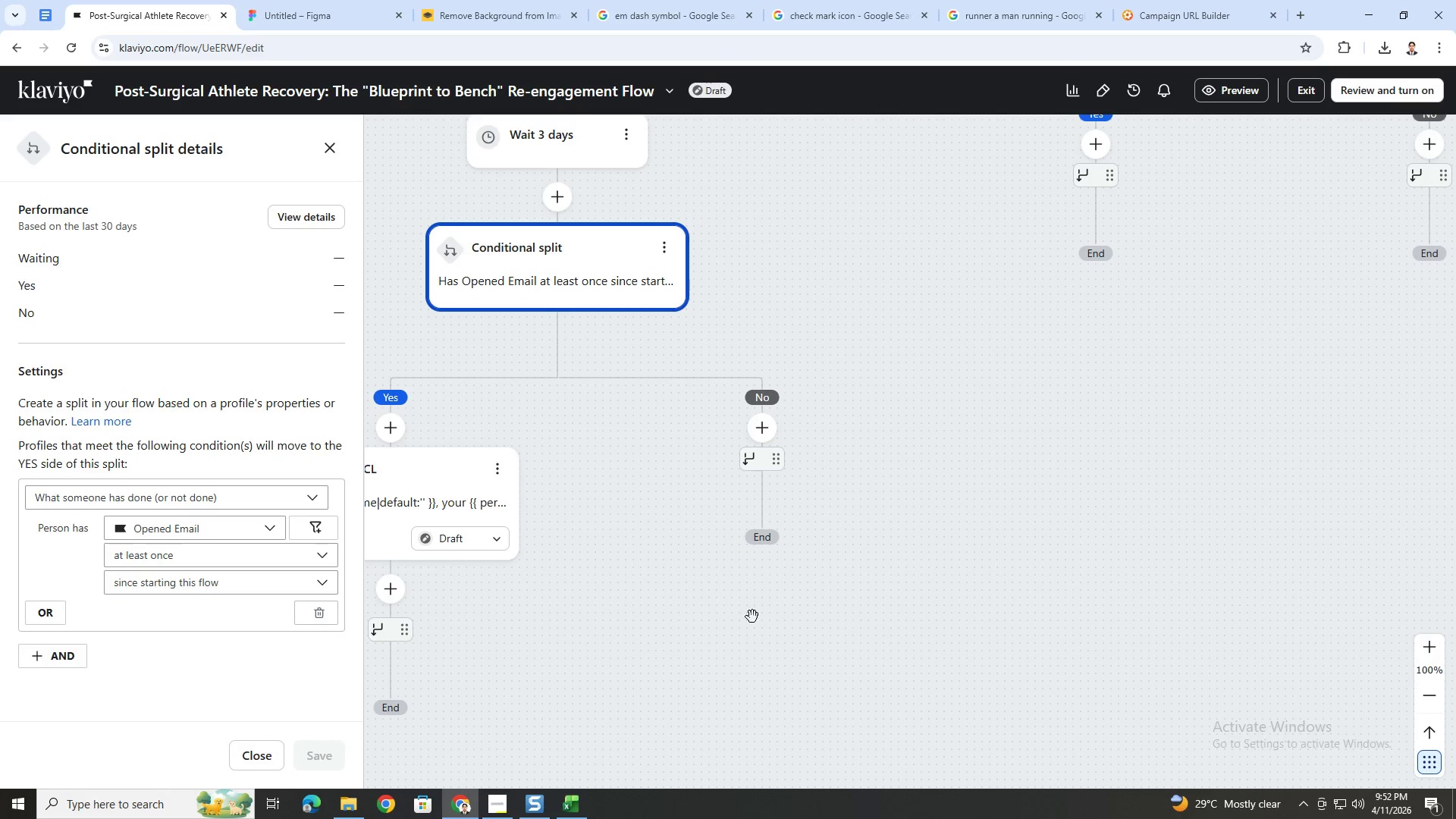 
hold_key(key=ControlLeft, duration=1.5)
scroll: coordinate [653, 544], scroll_direction: down, amount: 5.0
 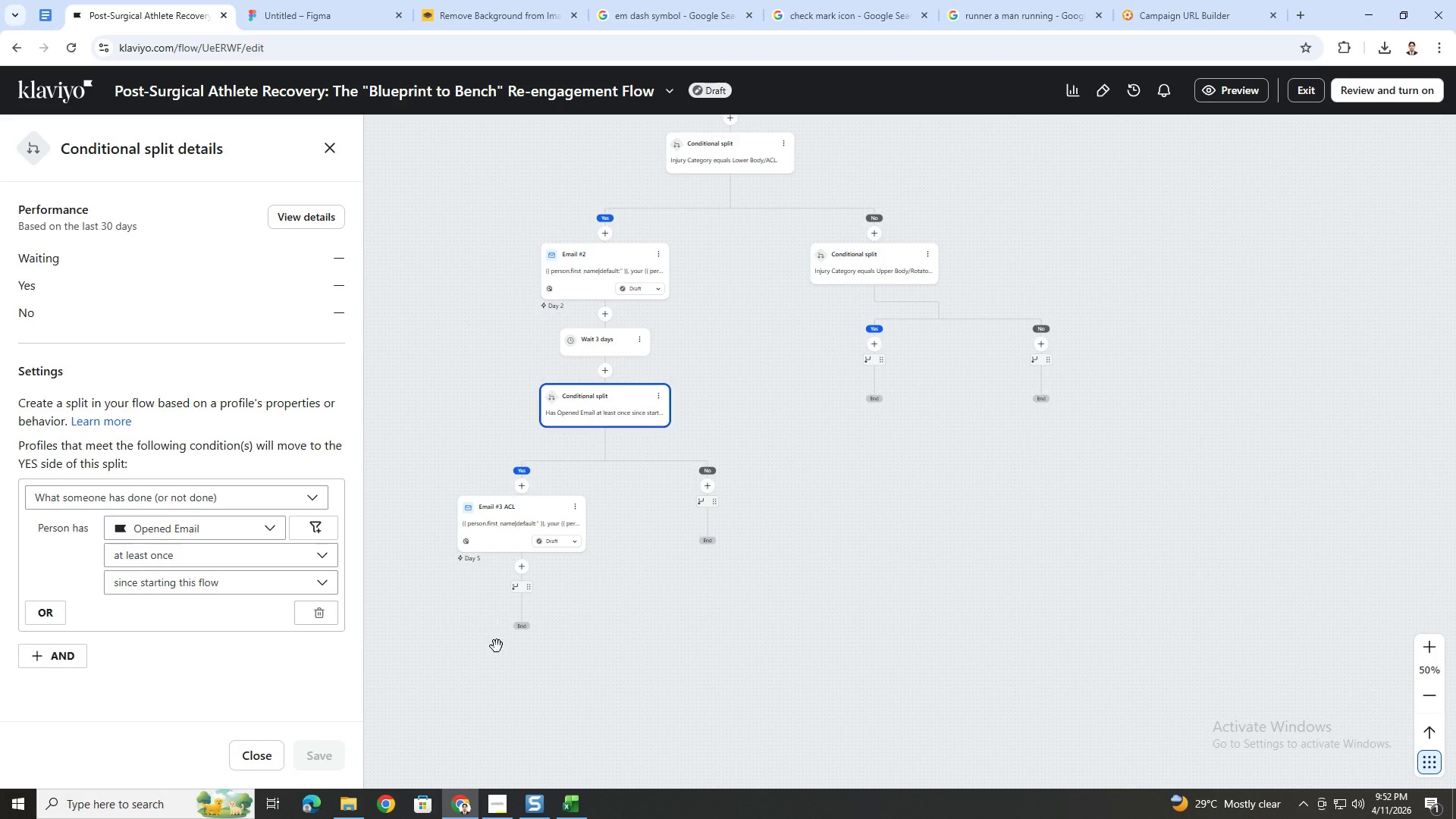 
hold_key(key=ControlLeft, duration=0.44)
scroll: coordinate [498, 645], scroll_direction: up, amount: 5.0
 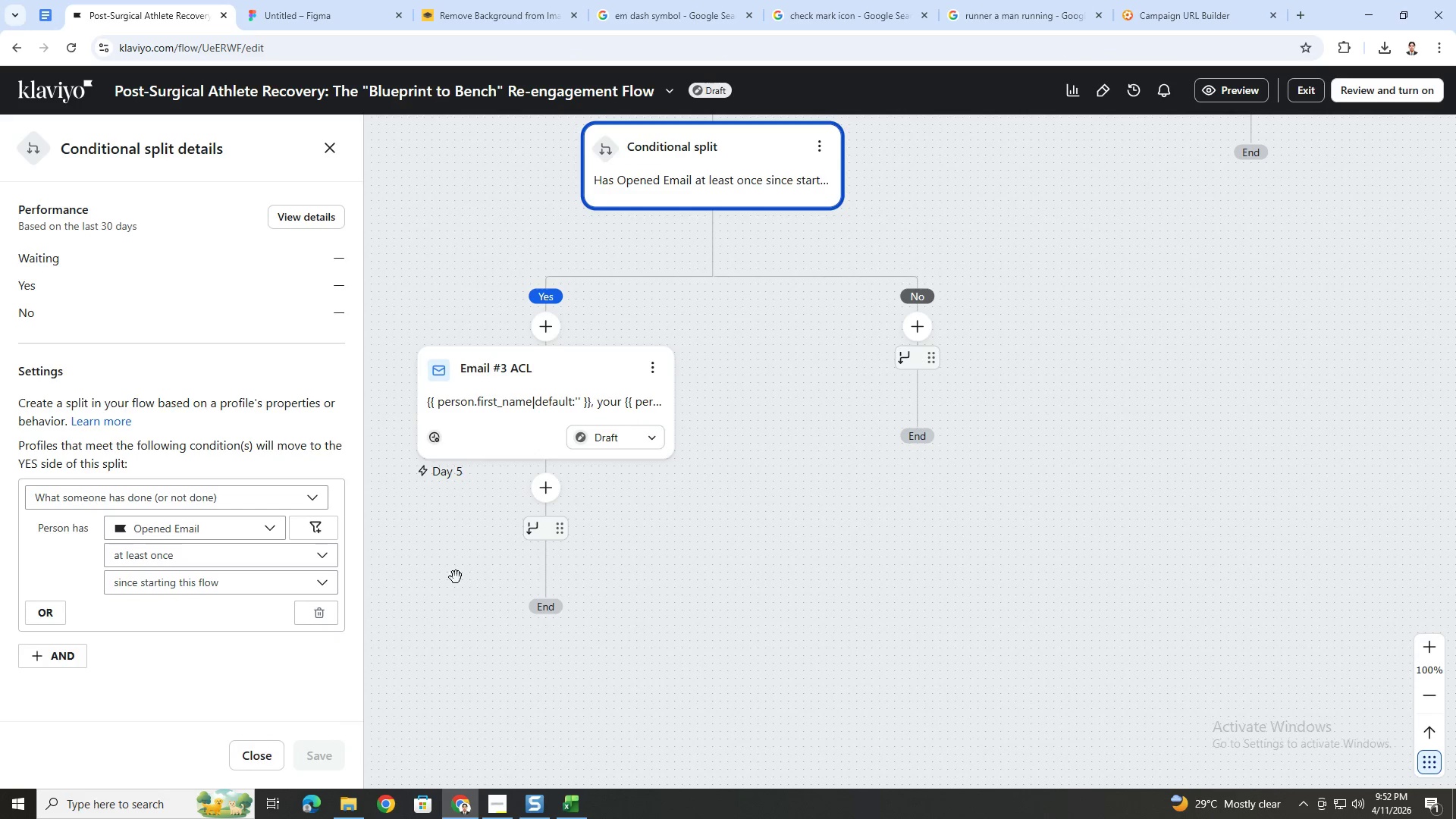 
left_click([340, 148])
 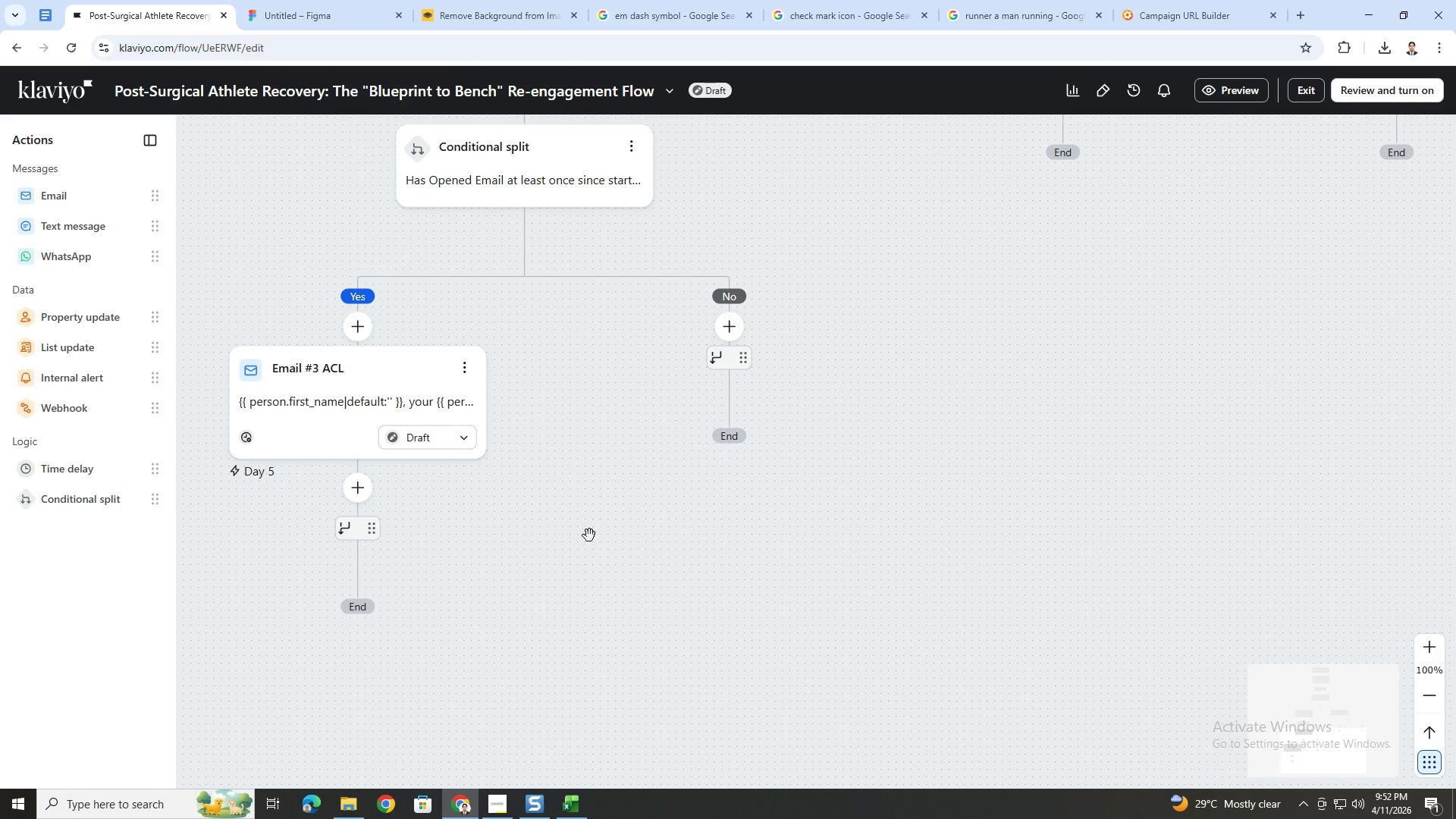 
hold_key(key=ControlLeft, duration=1.11)
scroll: coordinate [585, 553], scroll_direction: down, amount: 5.0
 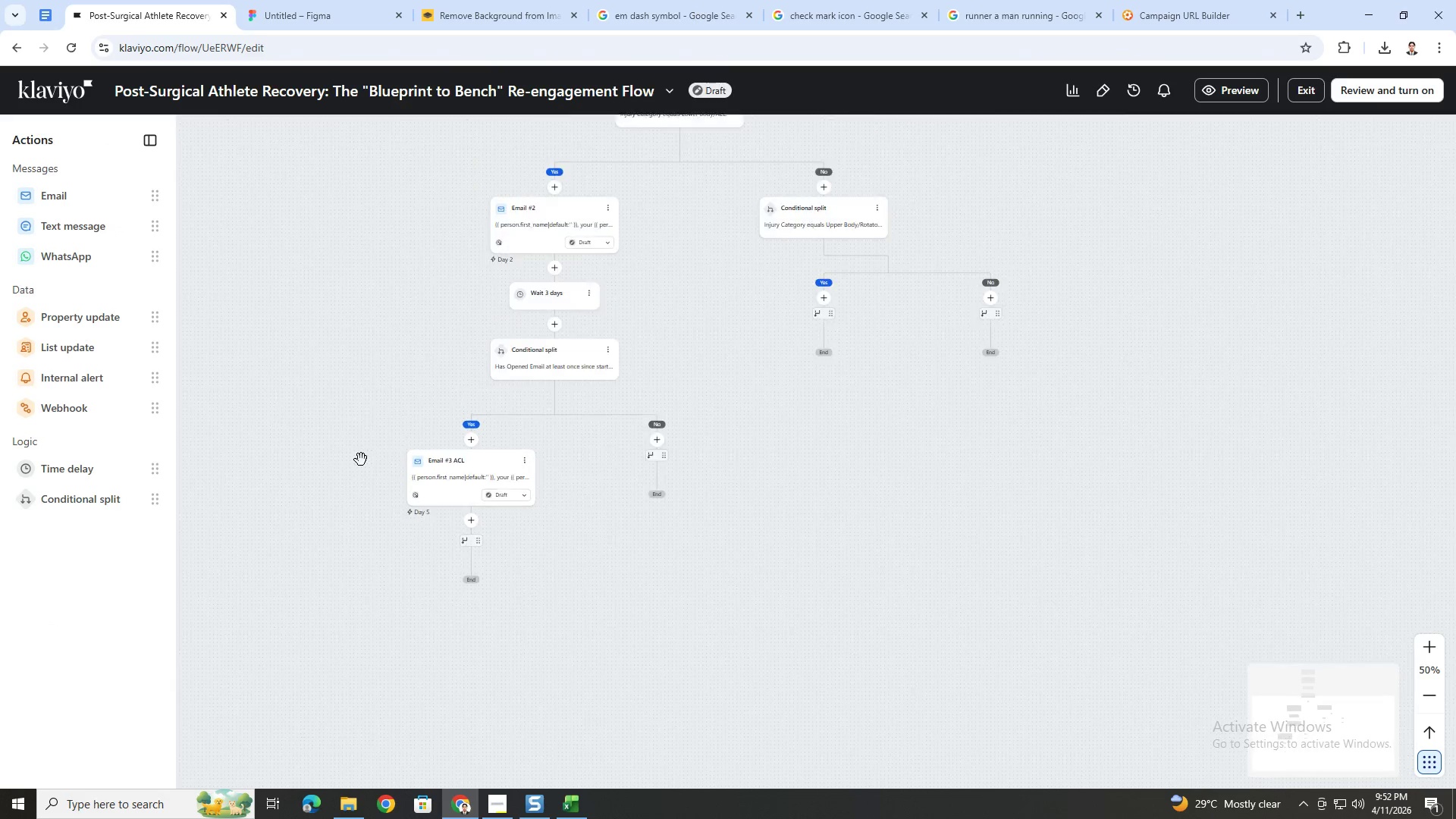 
scroll: coordinate [470, 455], scroll_direction: up, amount: 5.0
 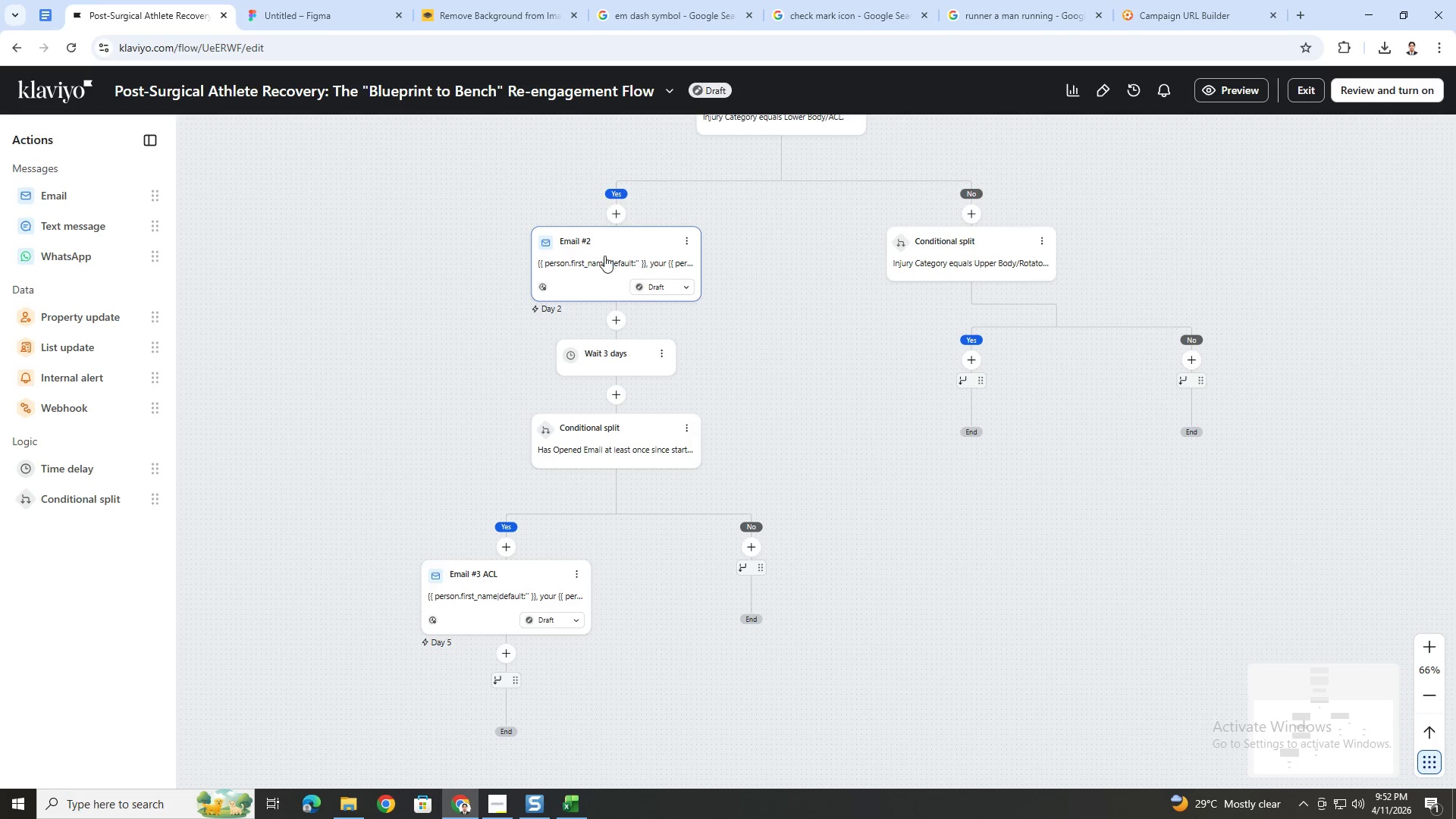 
left_click([604, 256])
 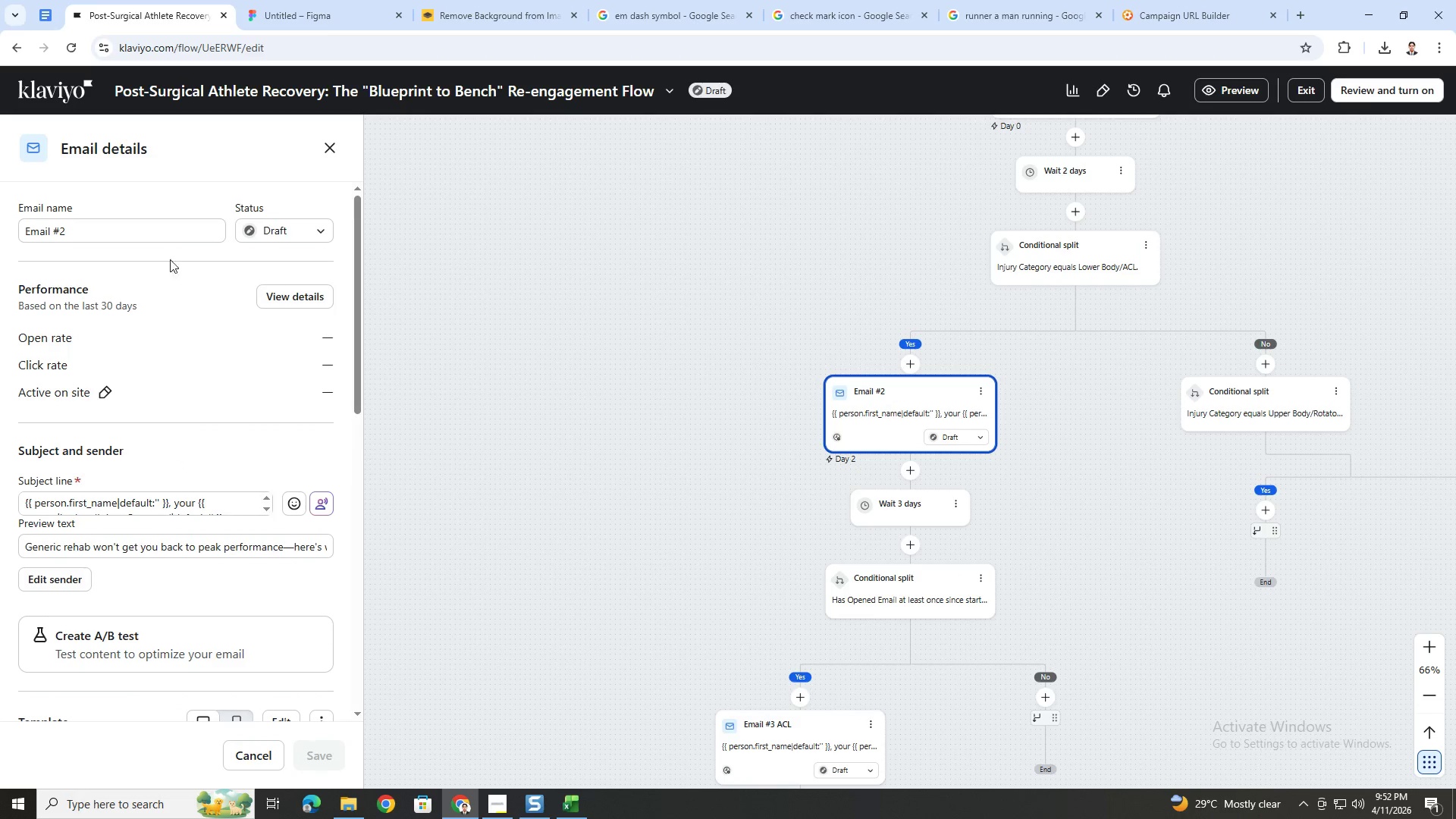 
left_click([196, 230])
 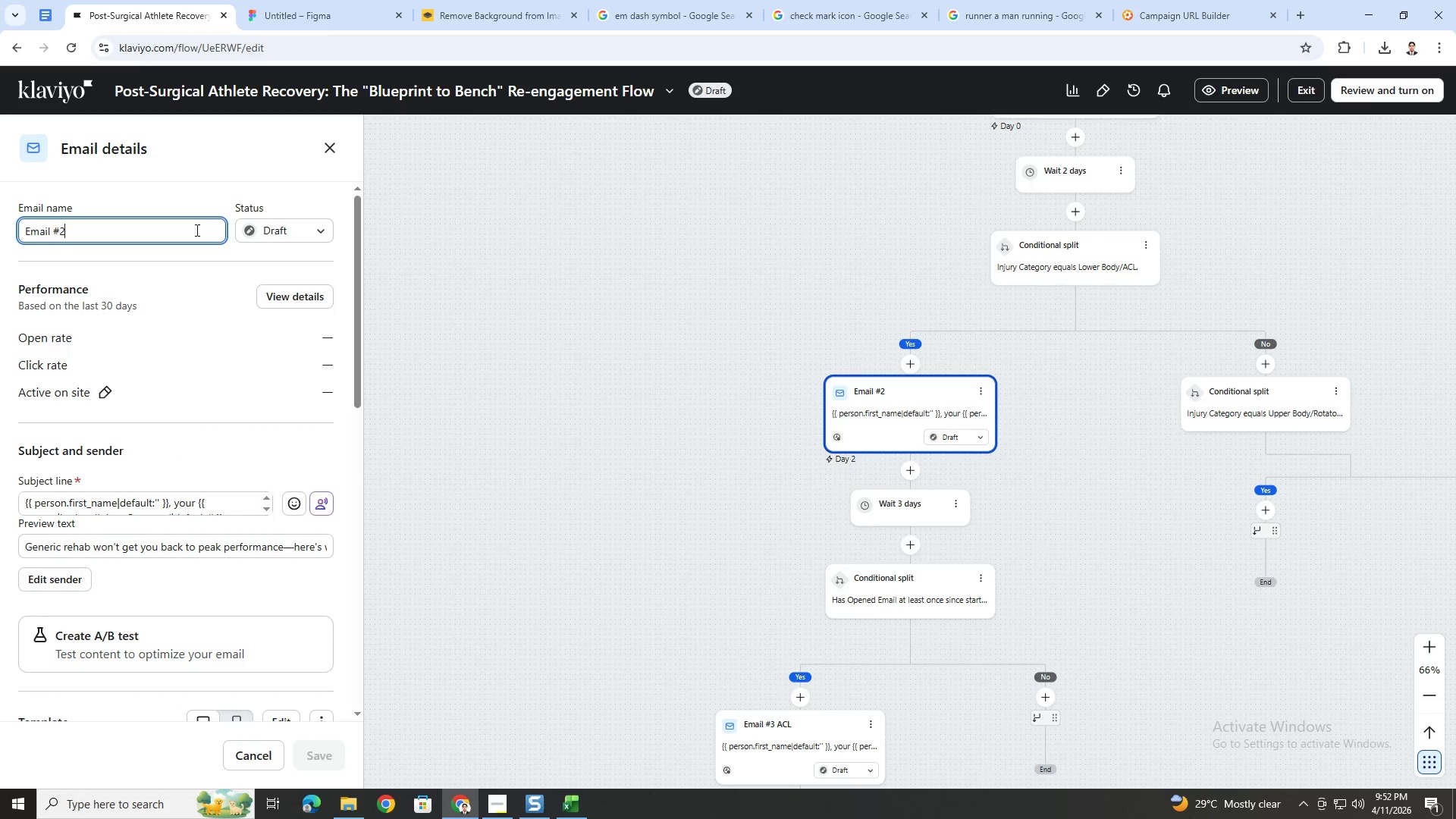 
type( ACL)
 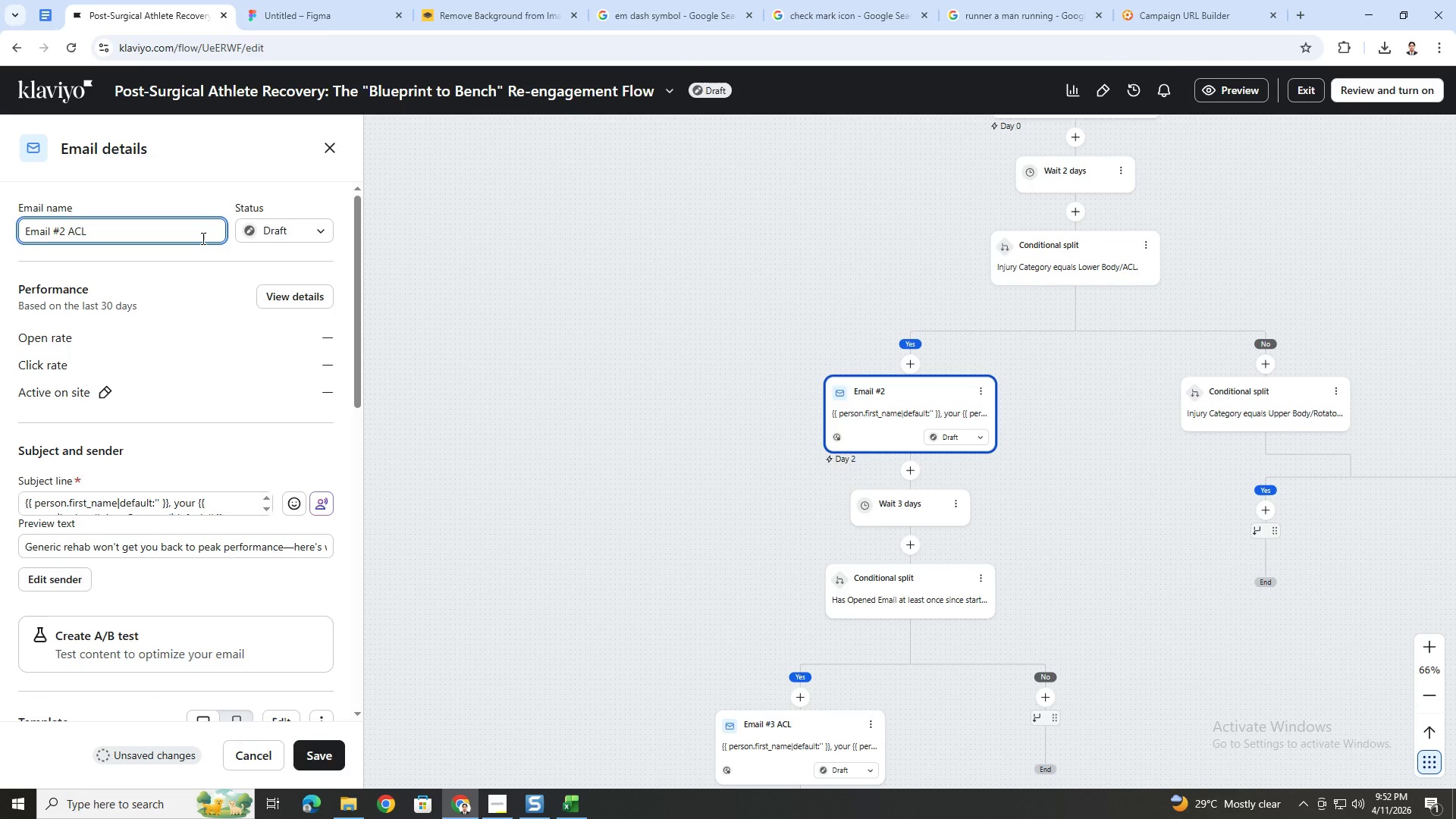 
scroll: coordinate [288, 594], scroll_direction: down, amount: 4.0
 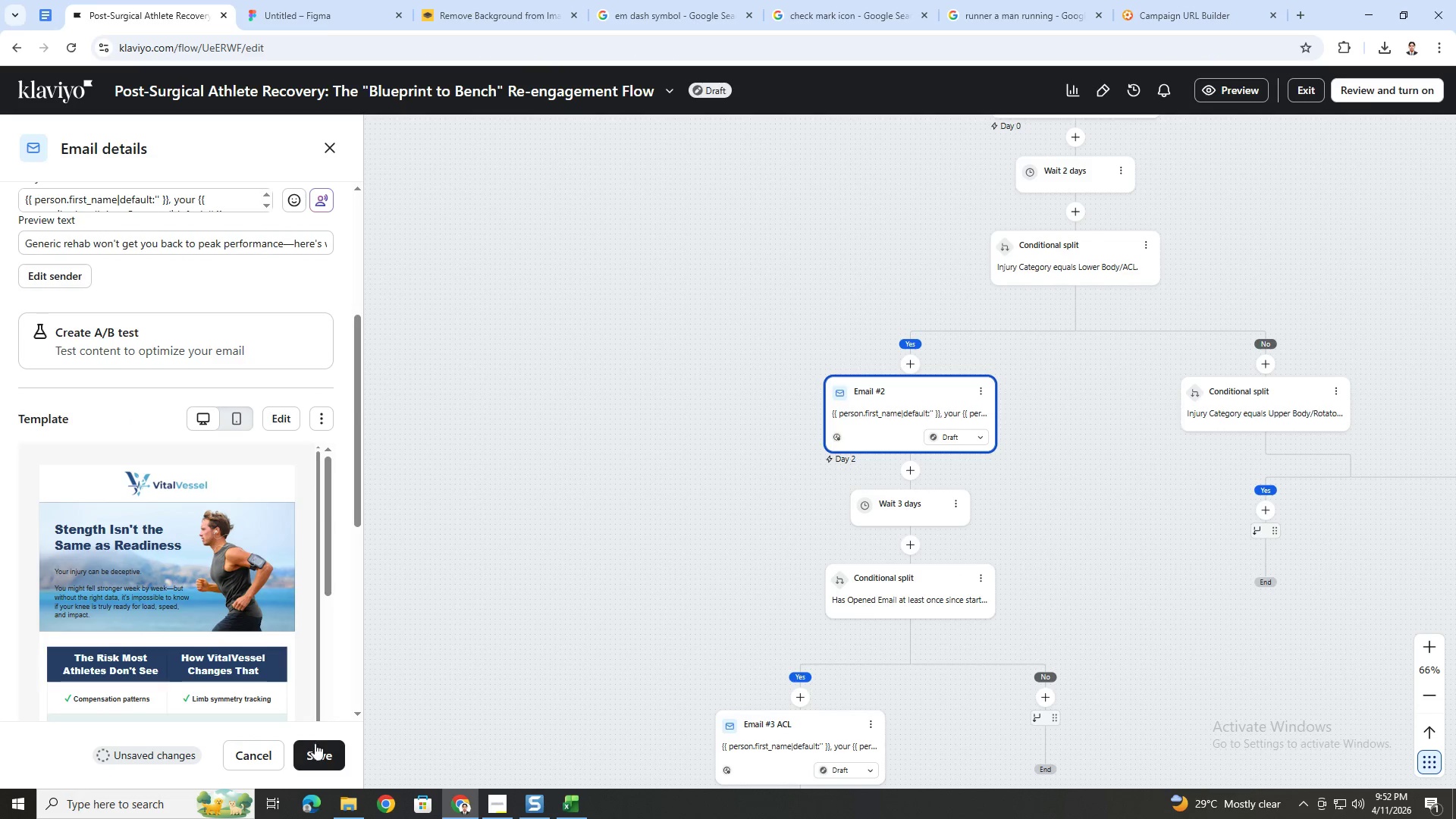 
left_click([318, 747])
 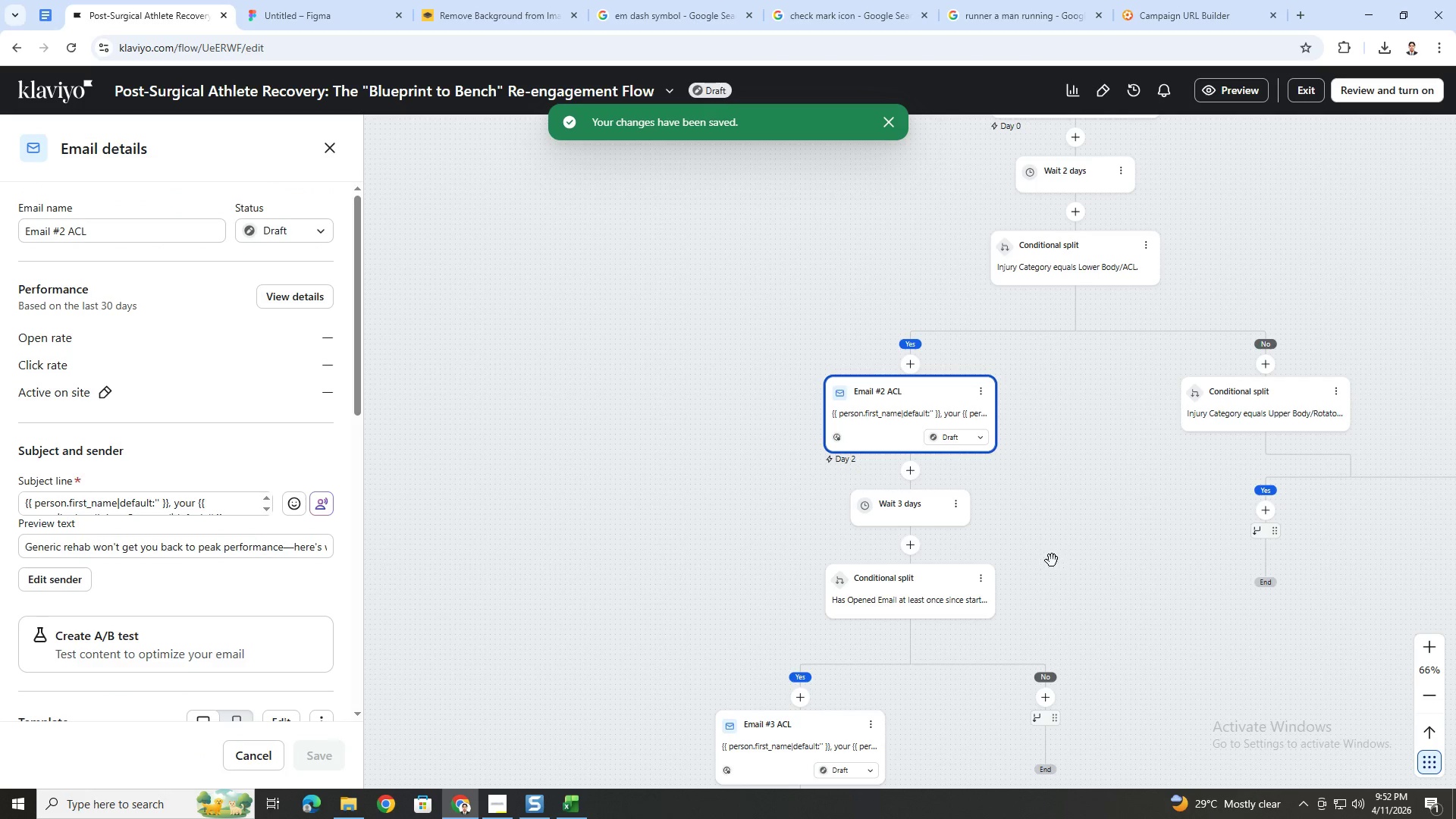 
left_click_drag(start_coordinate=[1137, 567], to_coordinate=[984, 497])
 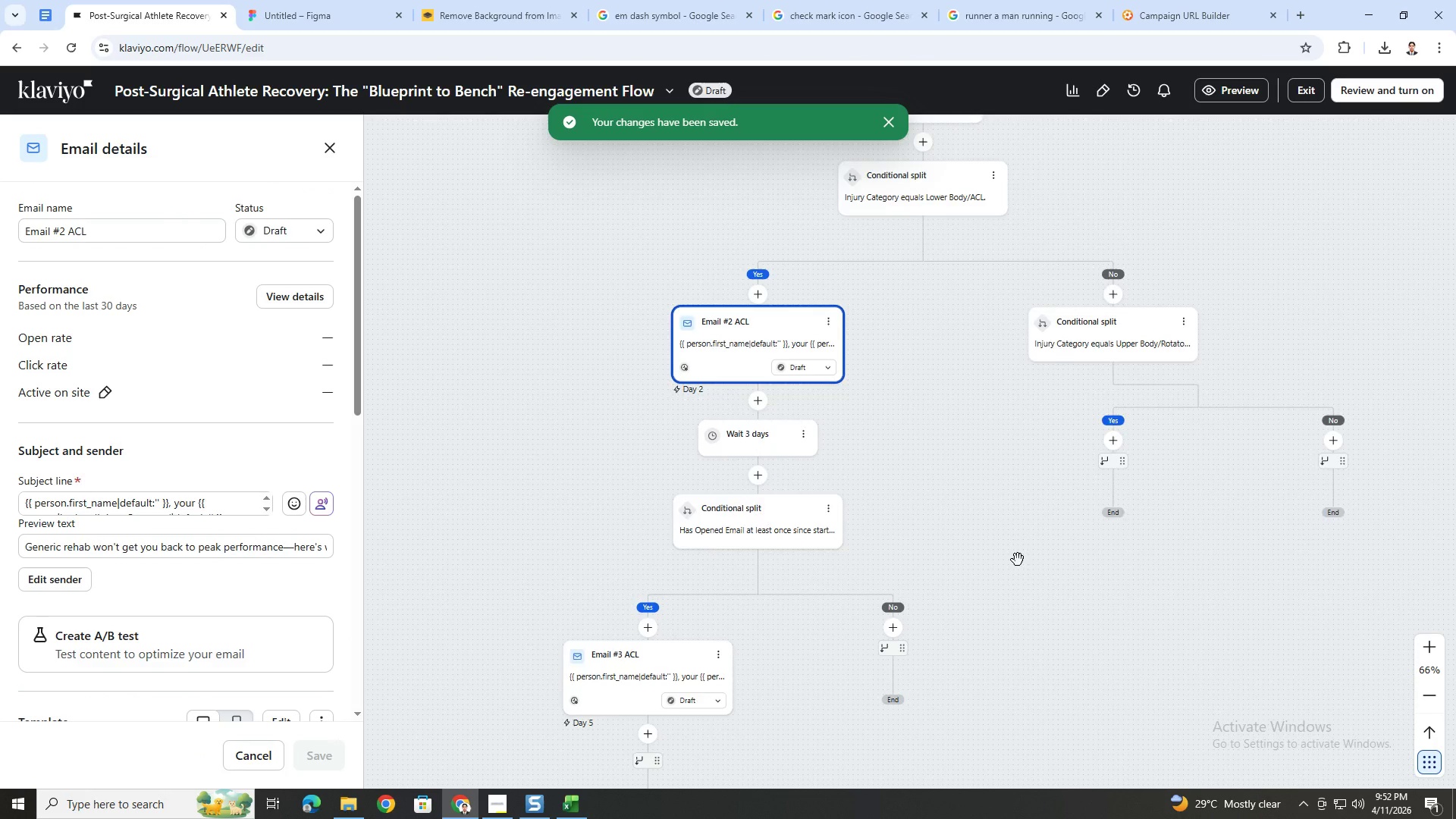 
scroll: coordinate [981, 487], scroll_direction: up, amount: 6.0
 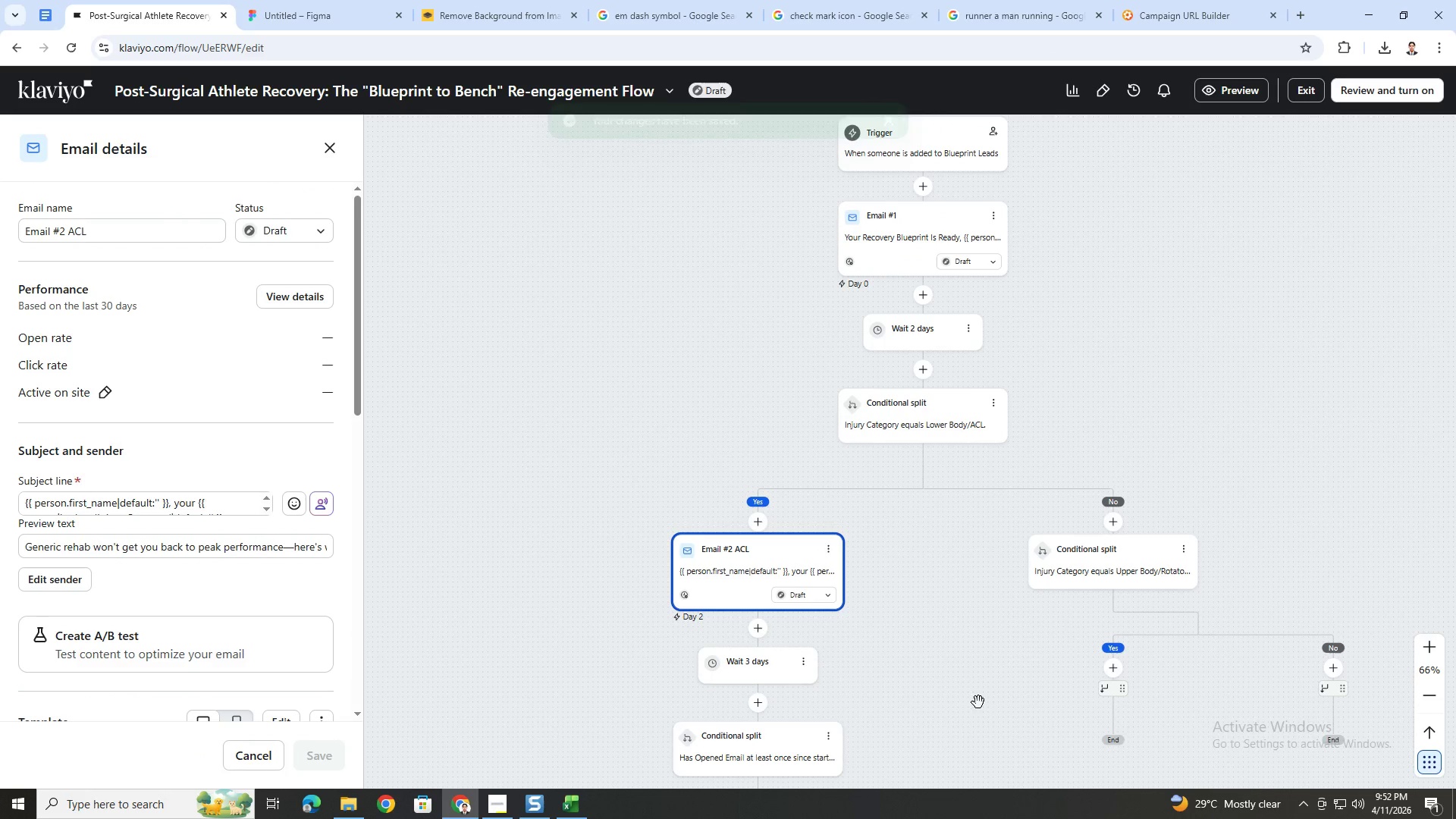 
scroll: coordinate [977, 701], scroll_direction: down, amount: 5.0
 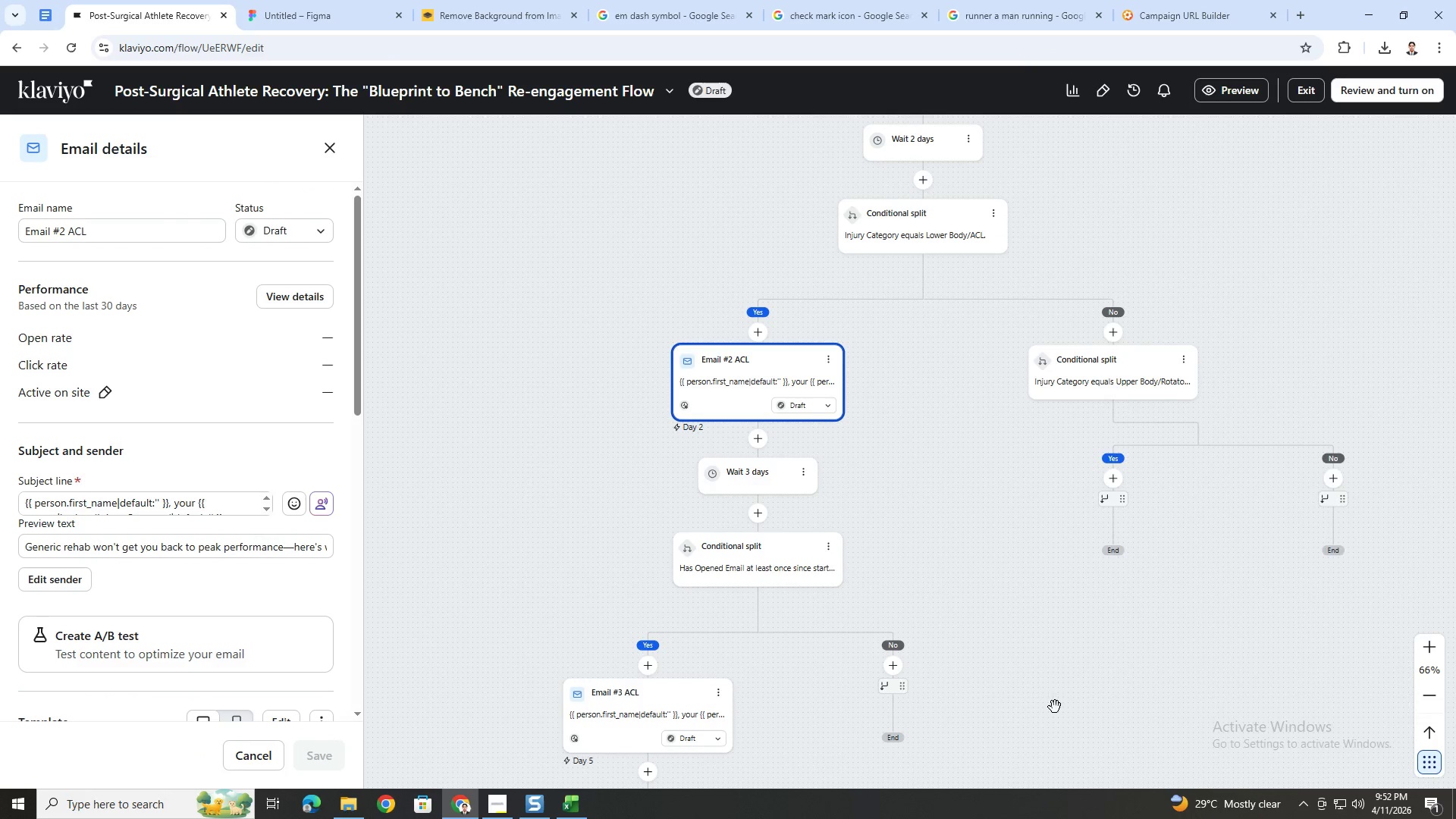 
left_click_drag(start_coordinate=[1055, 707], to_coordinate=[968, 632])
 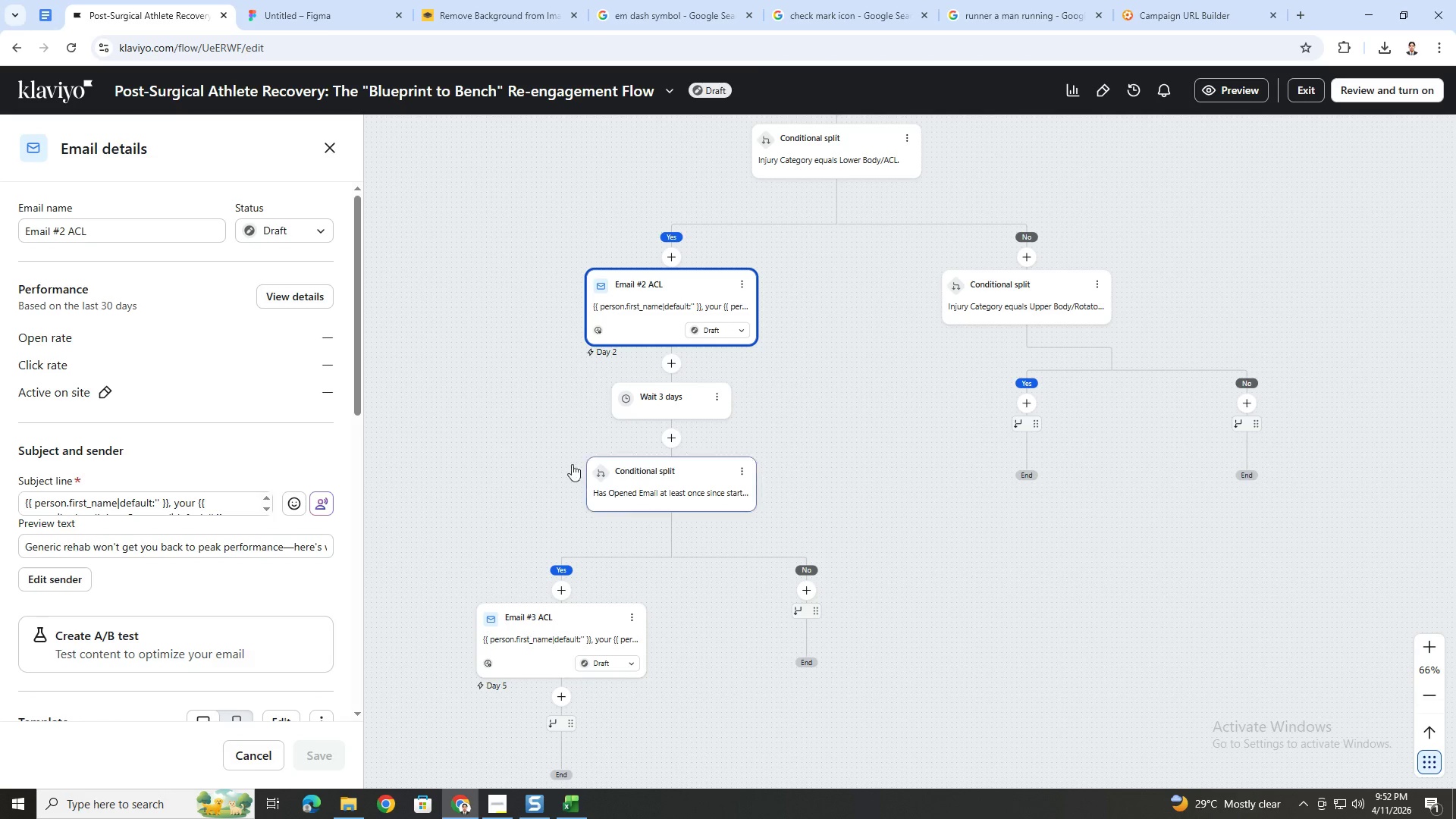 
left_click([337, 148])
 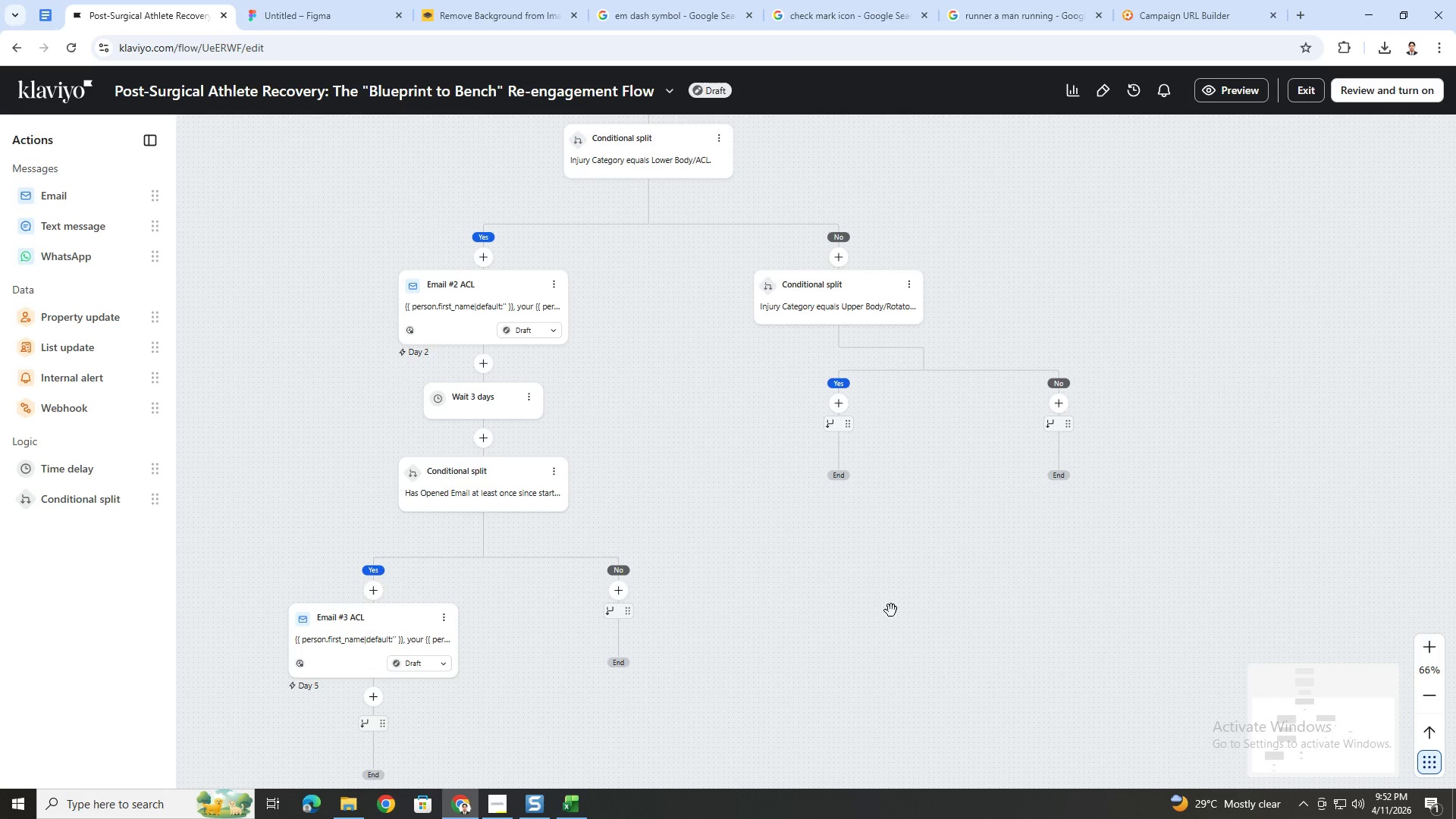 
left_click_drag(start_coordinate=[883, 617], to_coordinate=[850, 510])
 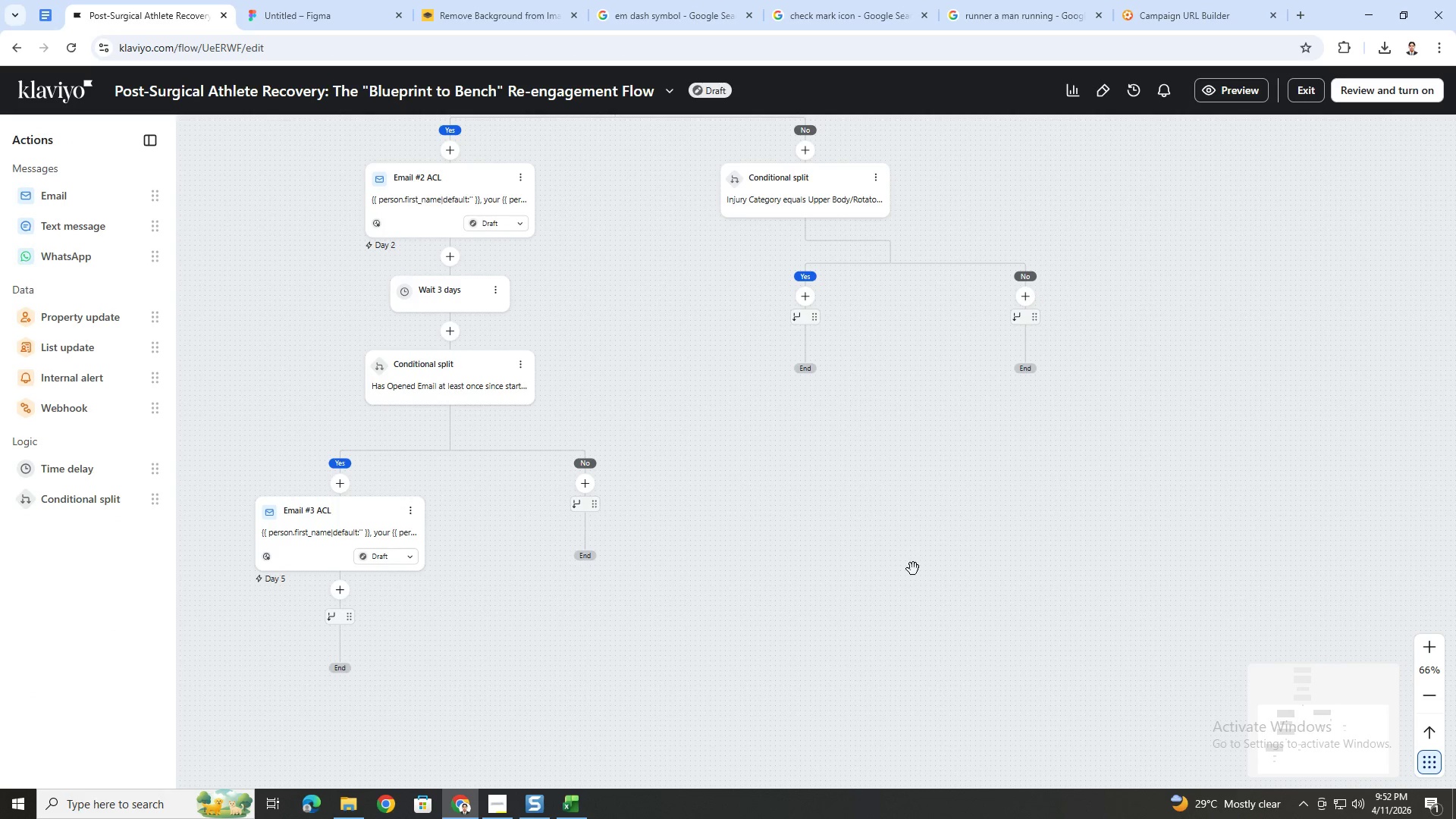 
left_click_drag(start_coordinate=[892, 560], to_coordinate=[1031, 563])
 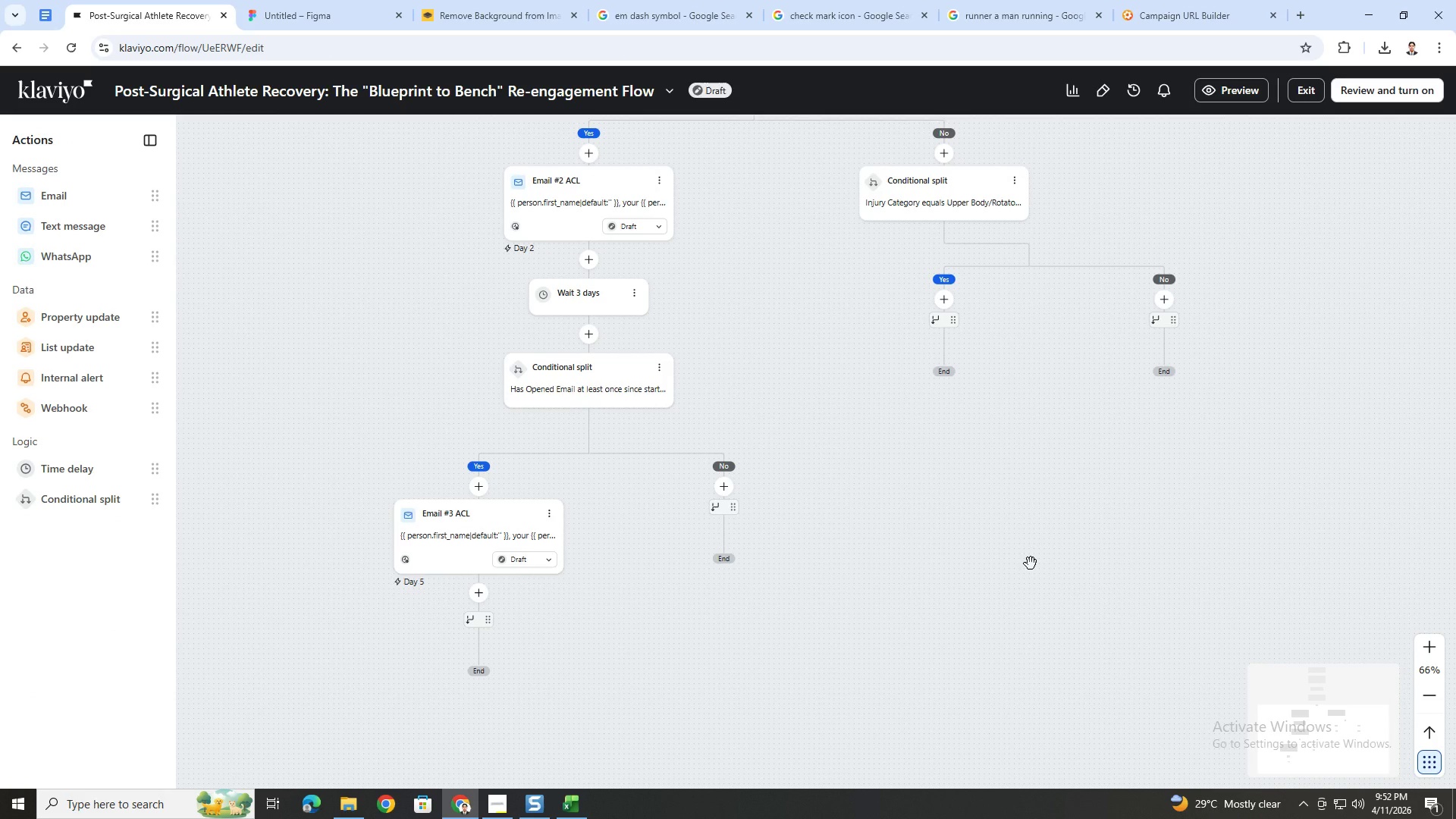 
wait(8.89)
 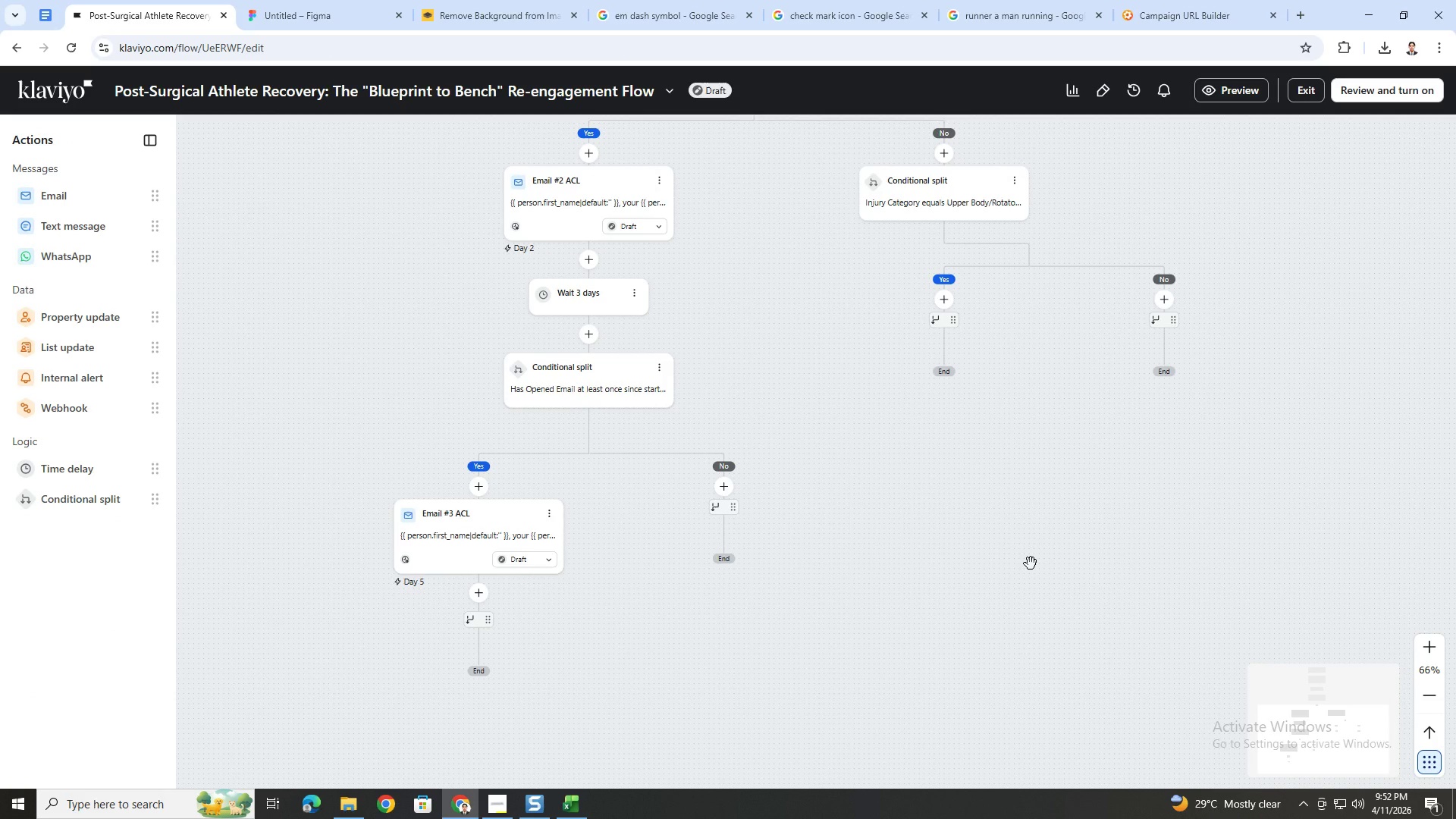 
left_click([494, 798])